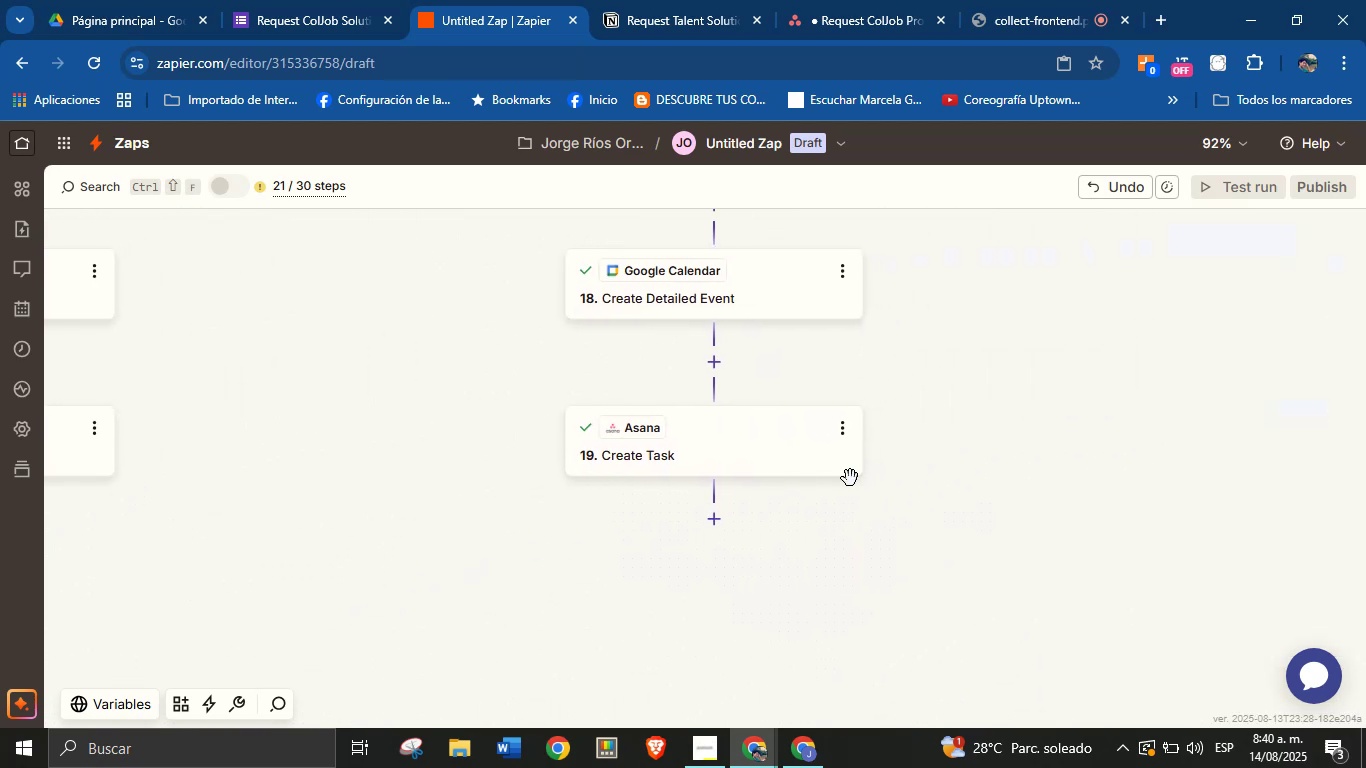 
left_click_drag(start_coordinate=[1013, 457], to_coordinate=[937, 591])
 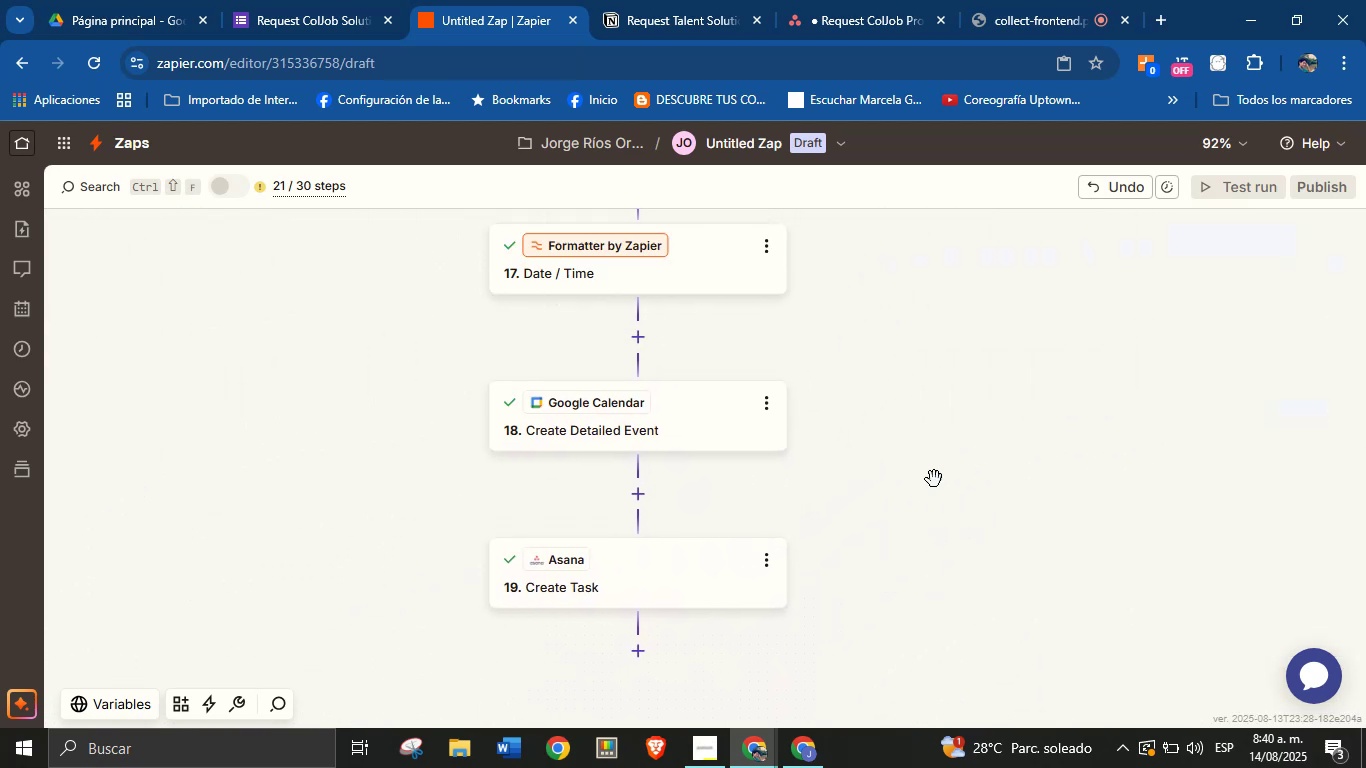 
left_click_drag(start_coordinate=[935, 386], to_coordinate=[929, 391])
 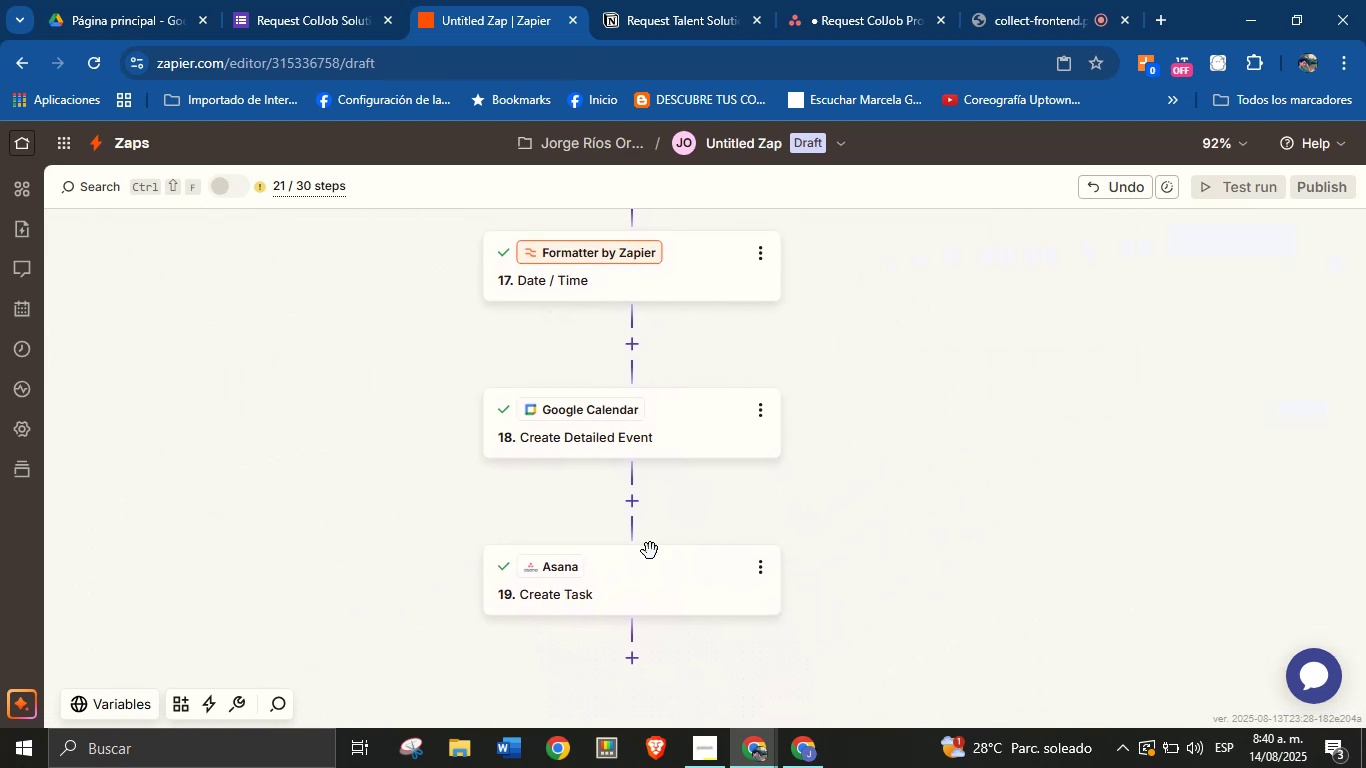 
left_click_drag(start_coordinate=[343, 526], to_coordinate=[801, 451])
 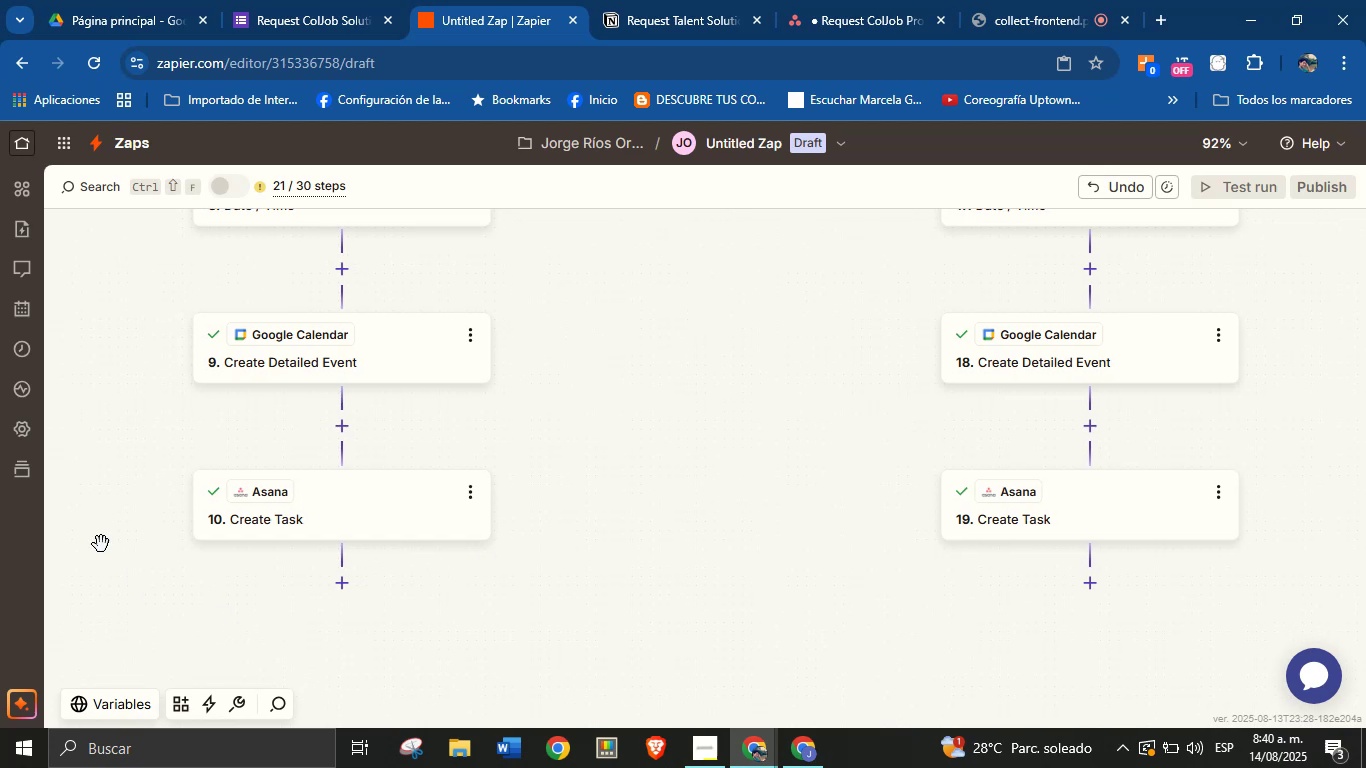 
left_click_drag(start_coordinate=[136, 447], to_coordinate=[217, 634])
 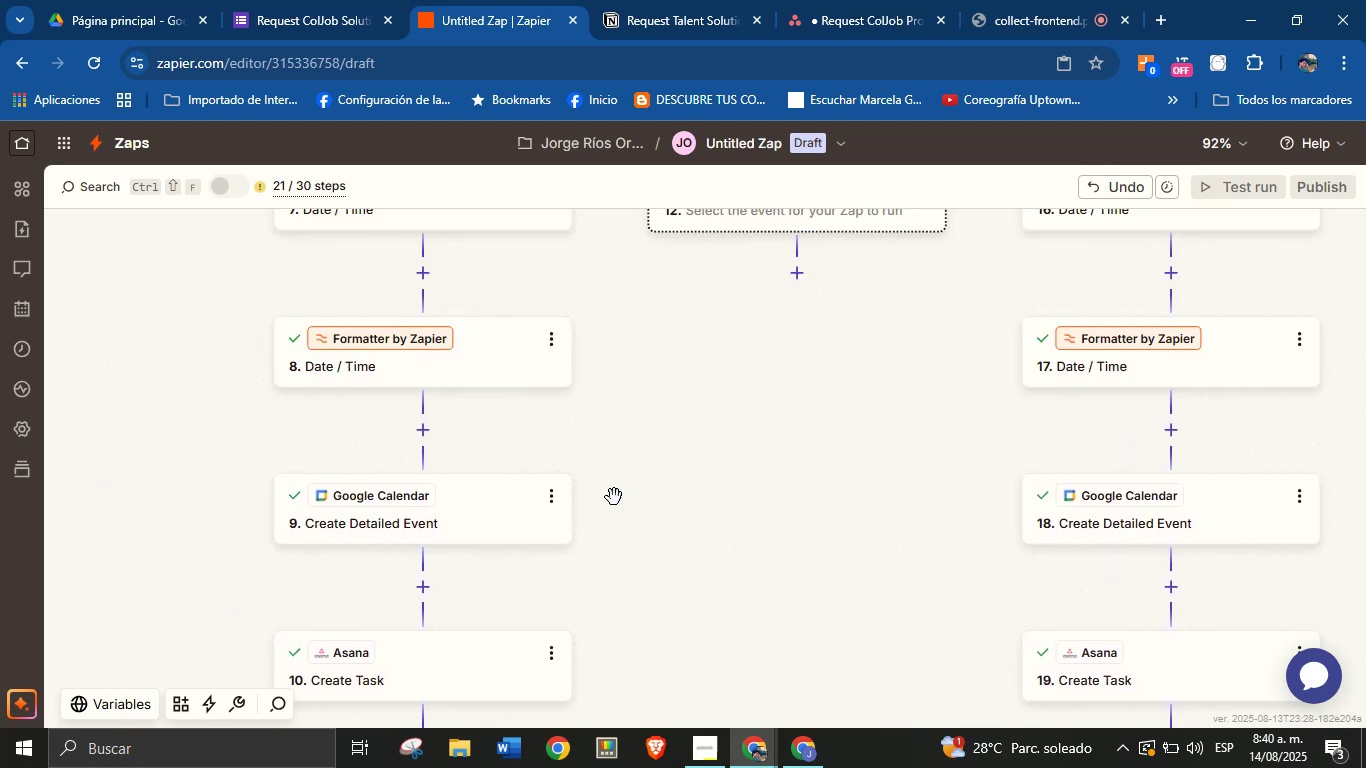 
left_click_drag(start_coordinate=[814, 396], to_coordinate=[831, 472])
 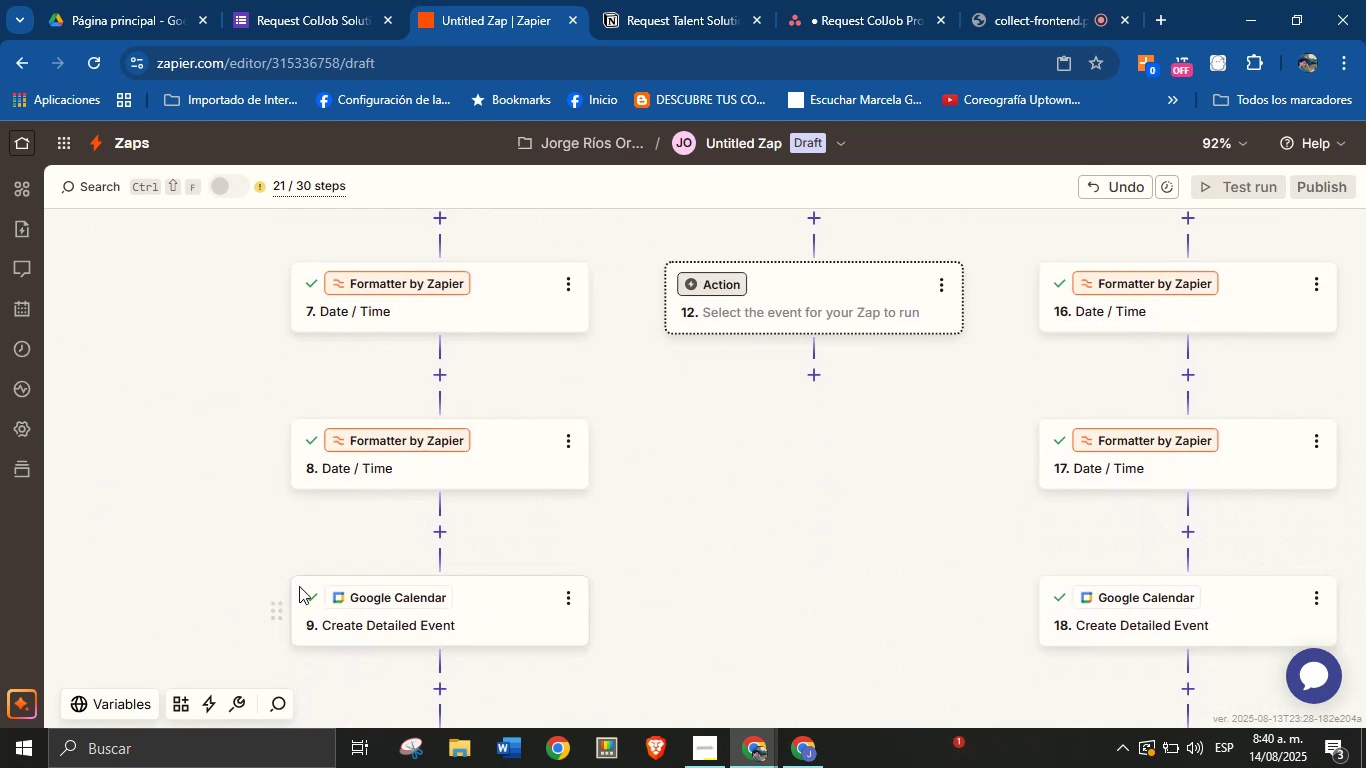 
left_click_drag(start_coordinate=[209, 552], to_coordinate=[422, 424])
 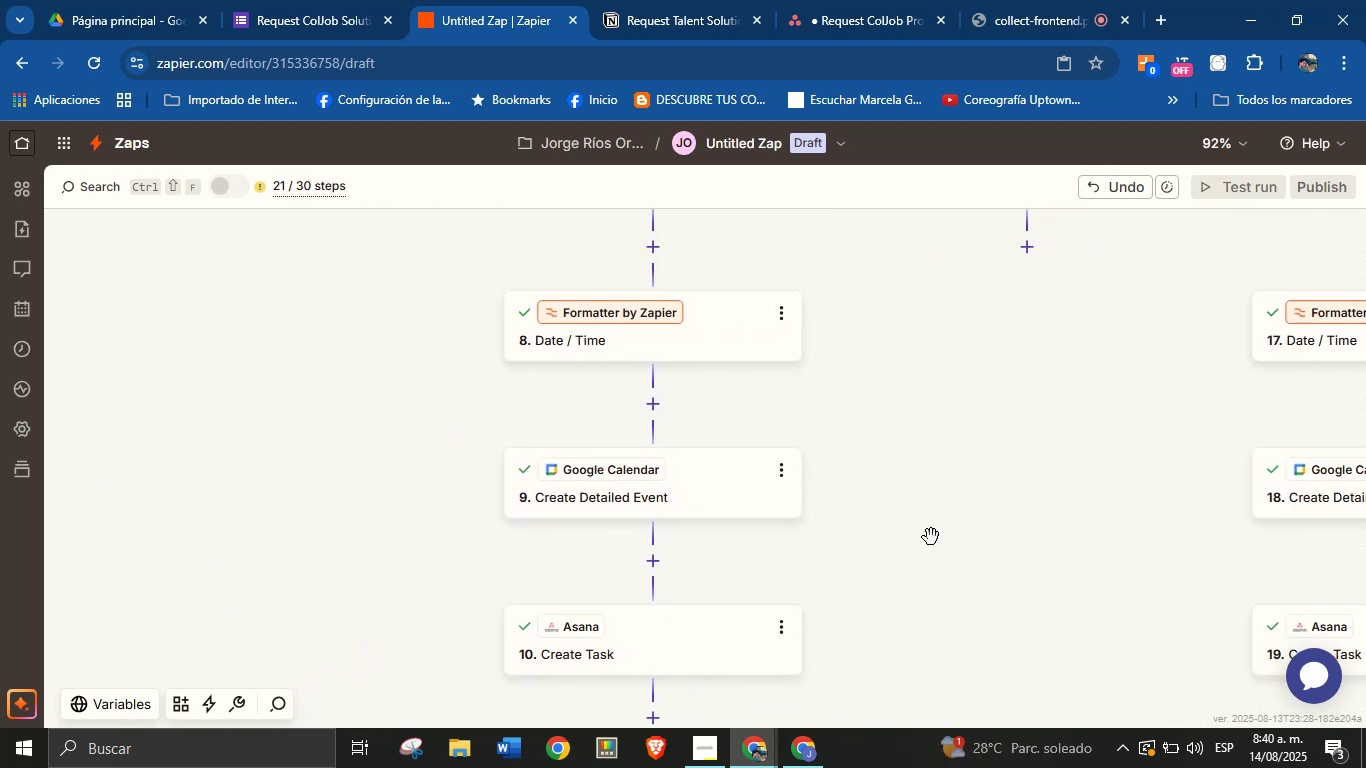 
left_click_drag(start_coordinate=[1059, 568], to_coordinate=[791, 570])
 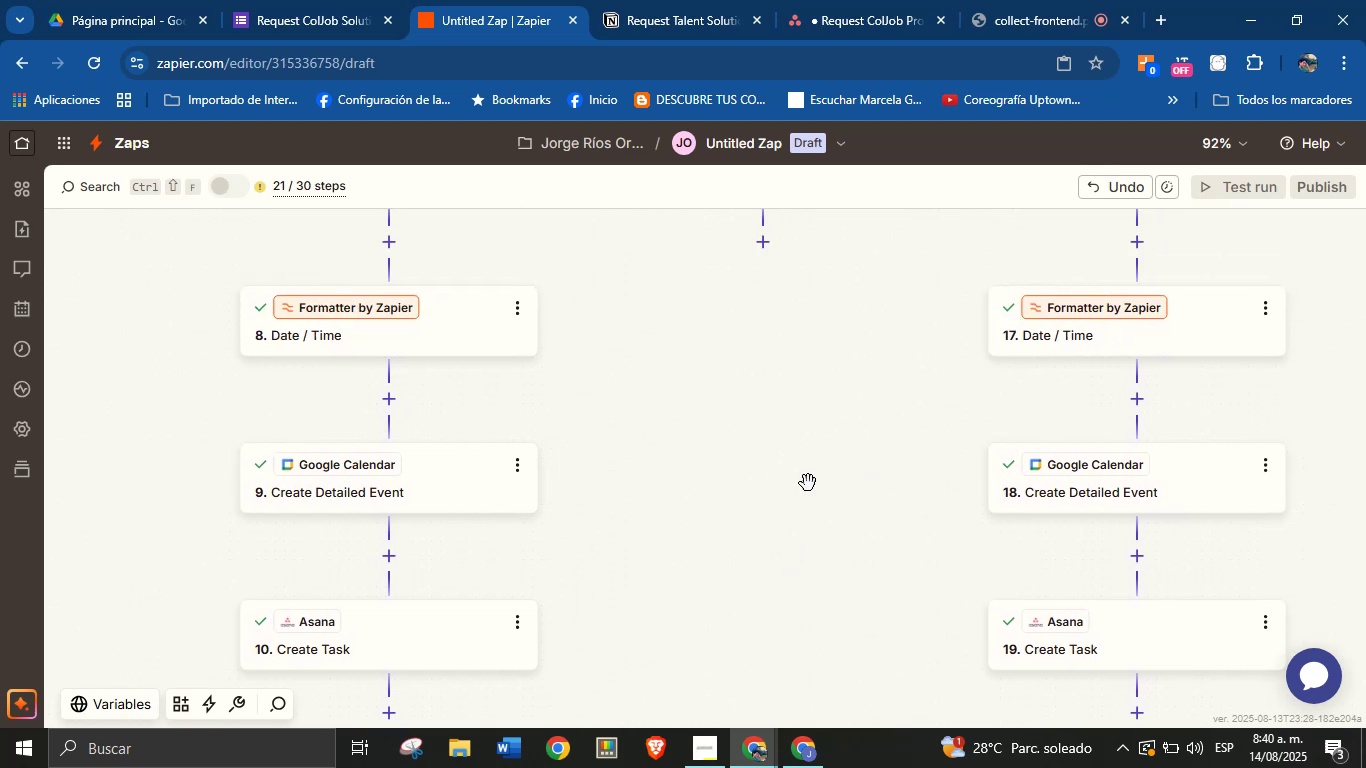 
left_click_drag(start_coordinate=[856, 378], to_coordinate=[840, 531])
 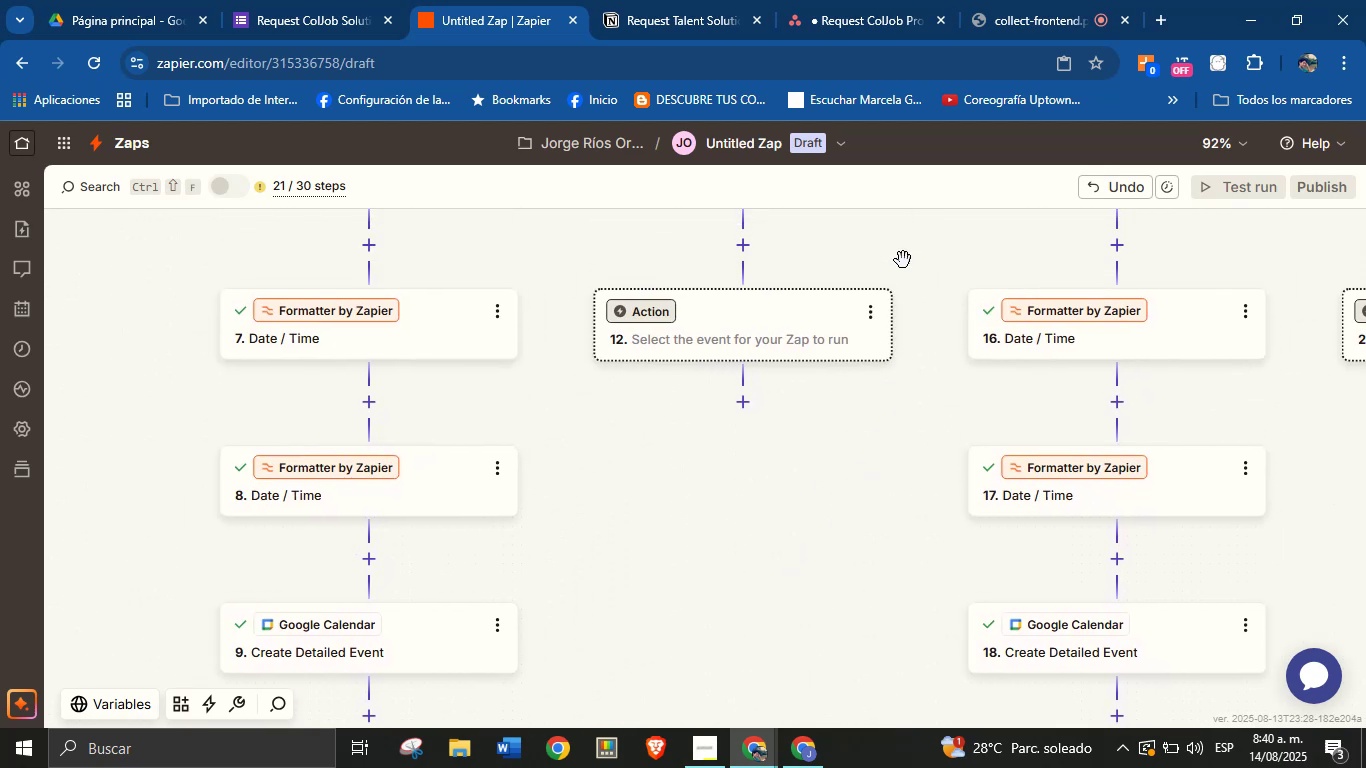 
left_click_drag(start_coordinate=[907, 245], to_coordinate=[898, 394])
 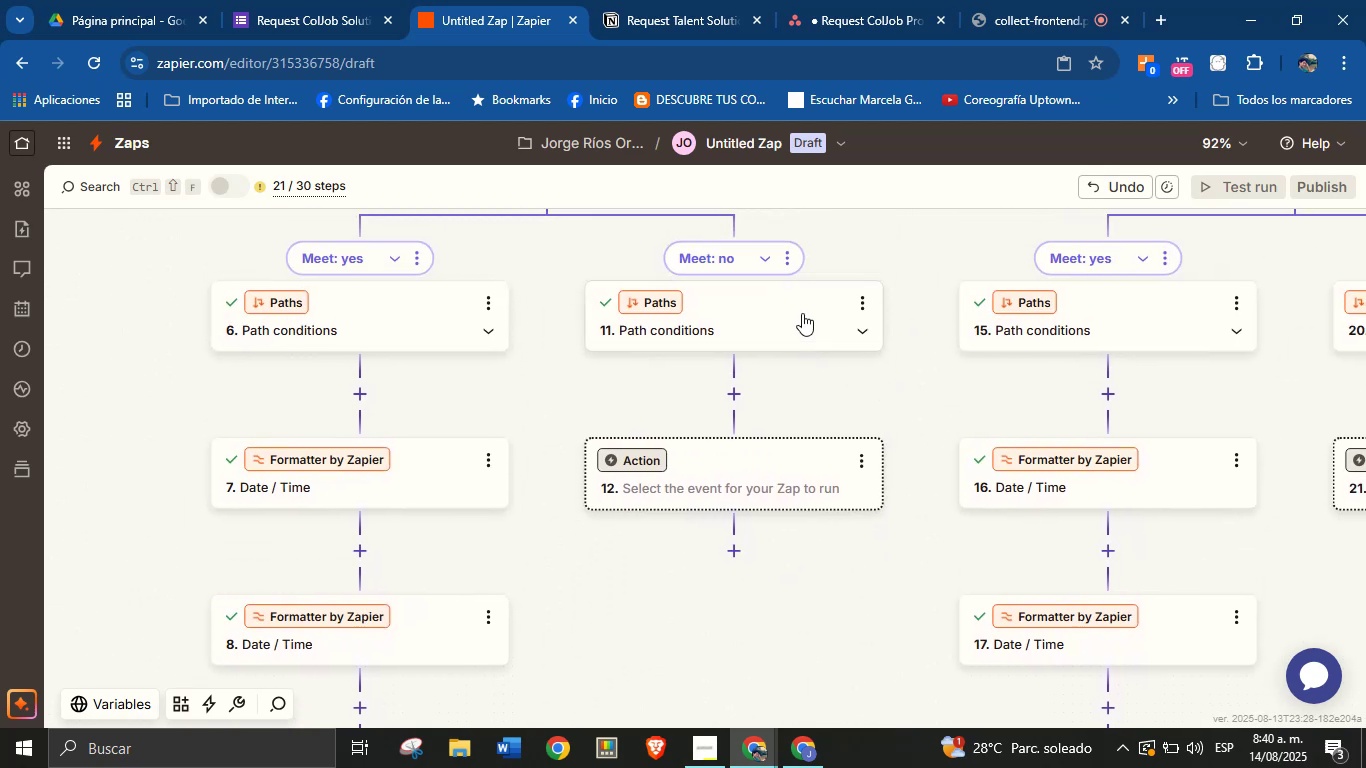 
left_click([801, 303])
 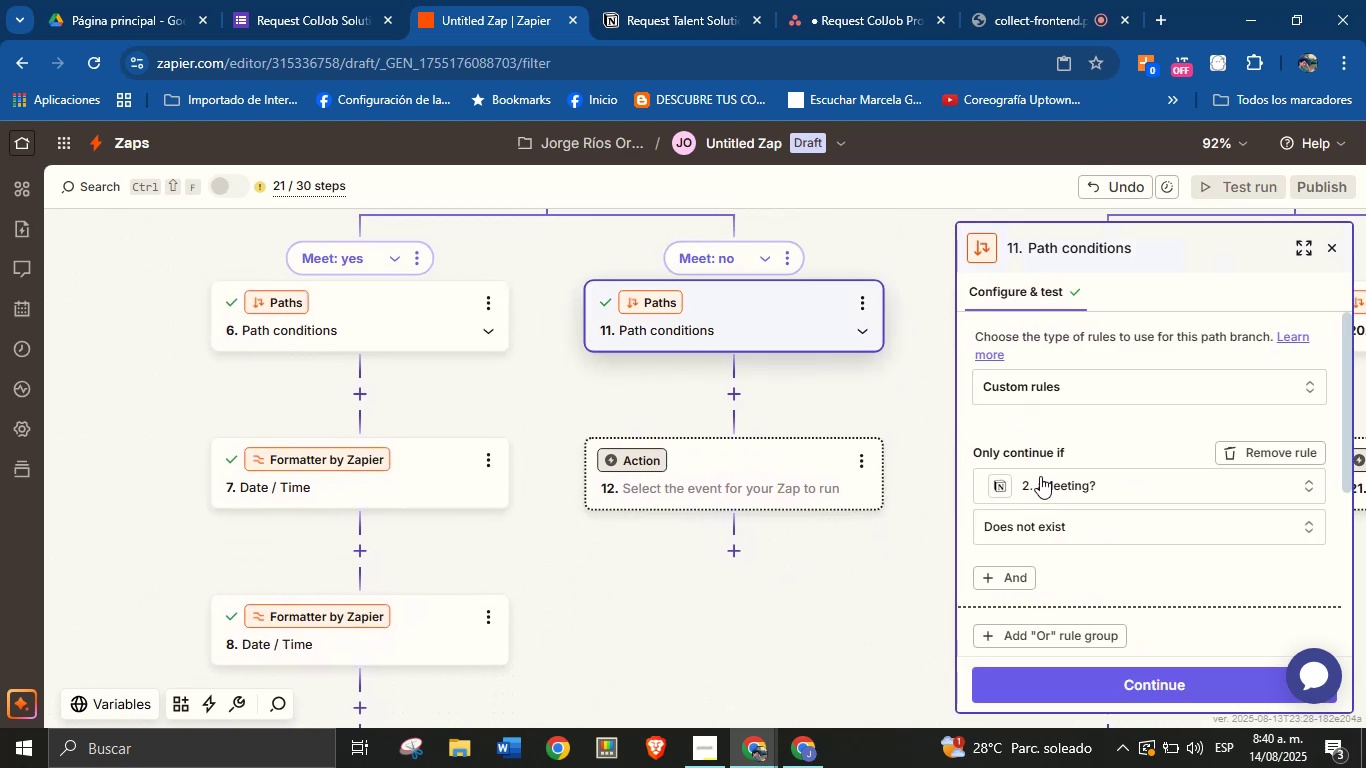 
left_click([862, 590])
 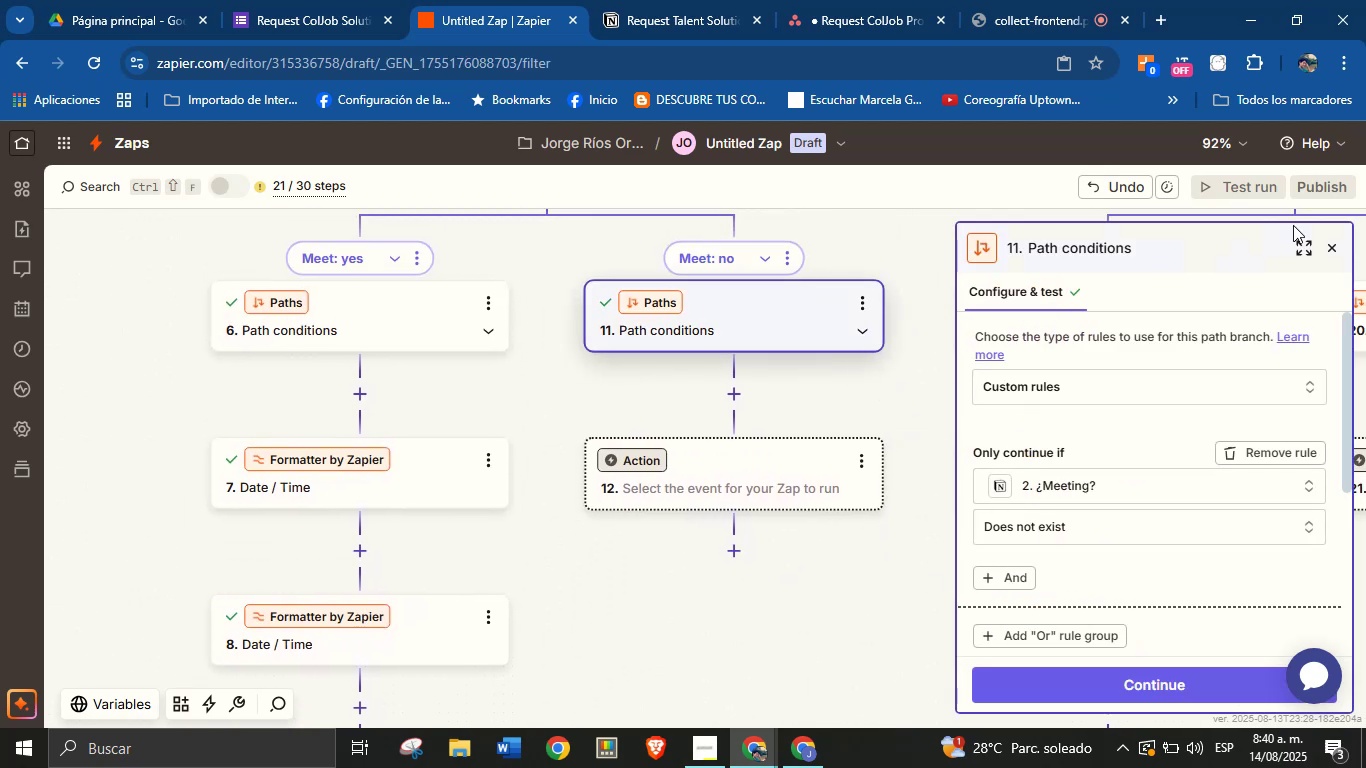 
left_click([1332, 243])
 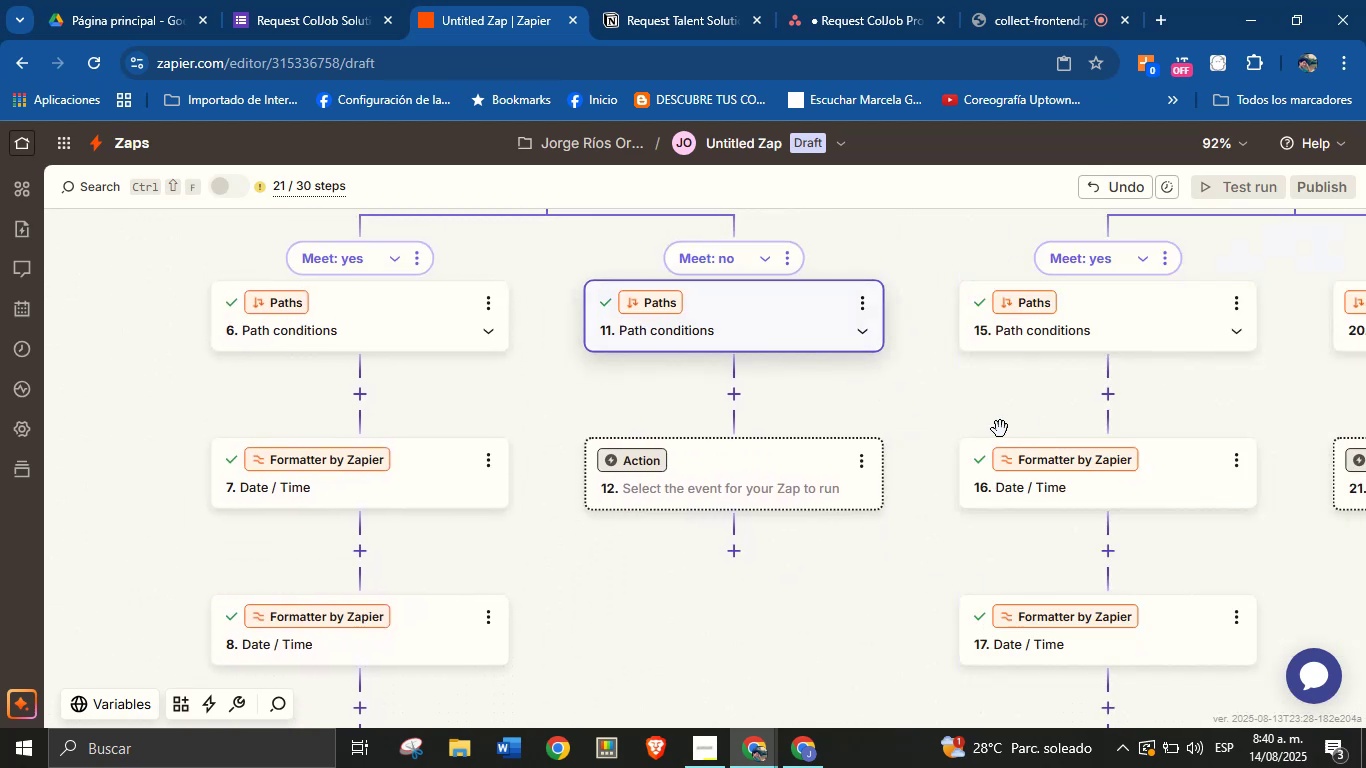 
left_click_drag(start_coordinate=[1008, 415], to_coordinate=[892, 419])
 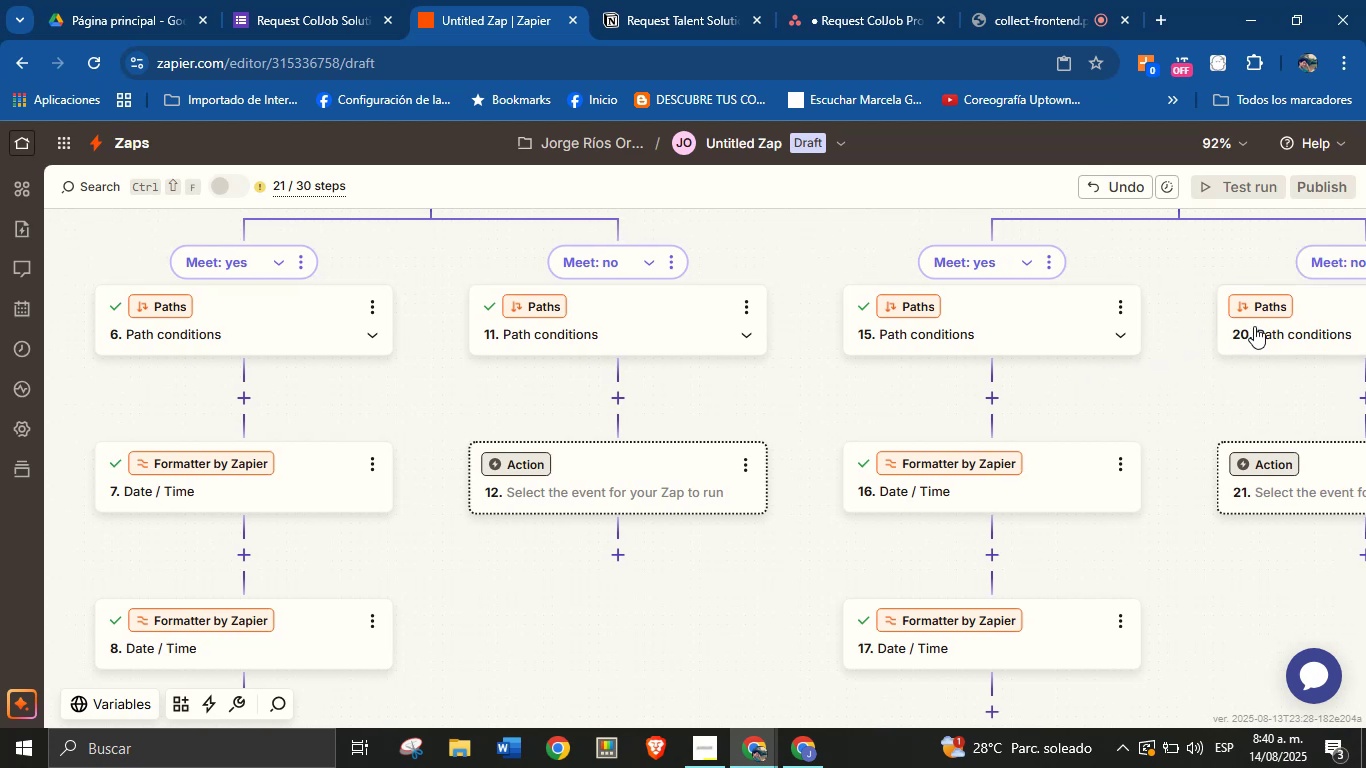 
left_click([1295, 325])
 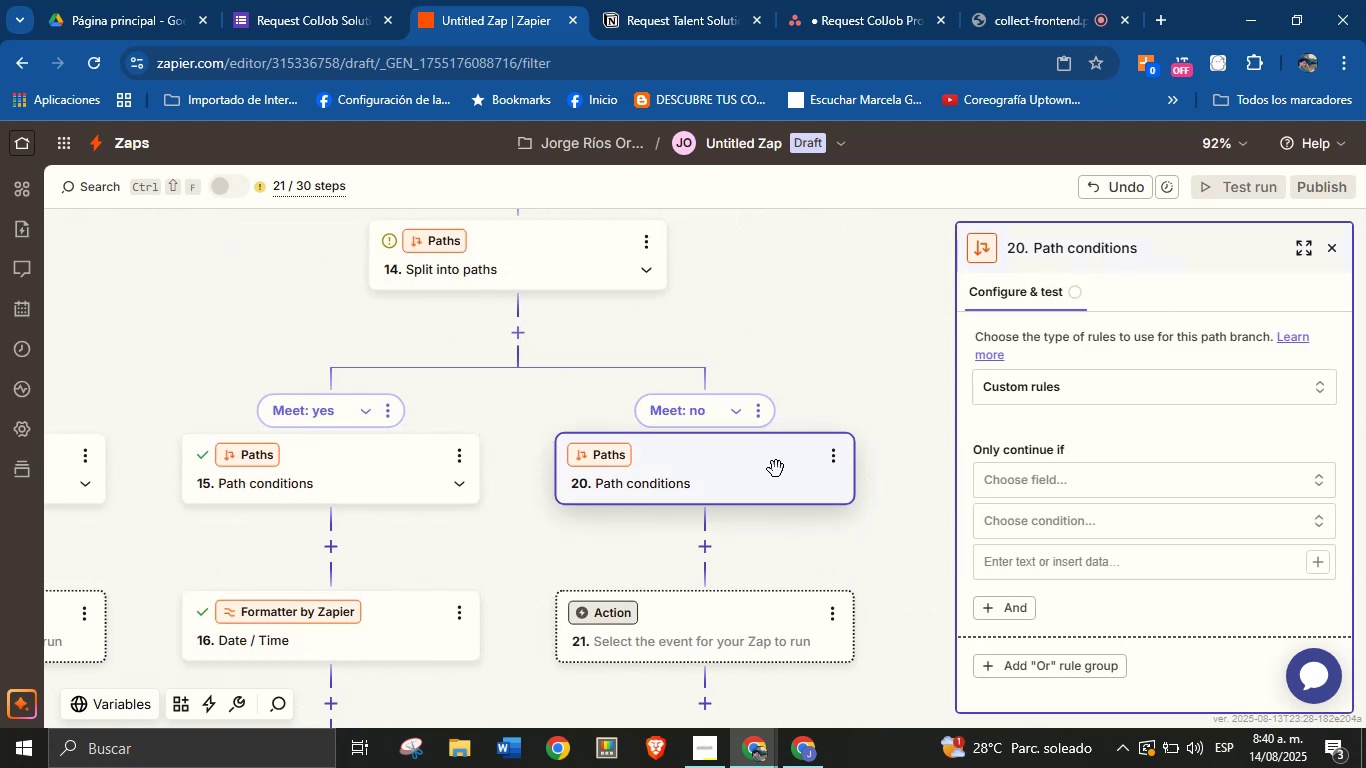 
left_click([1079, 476])
 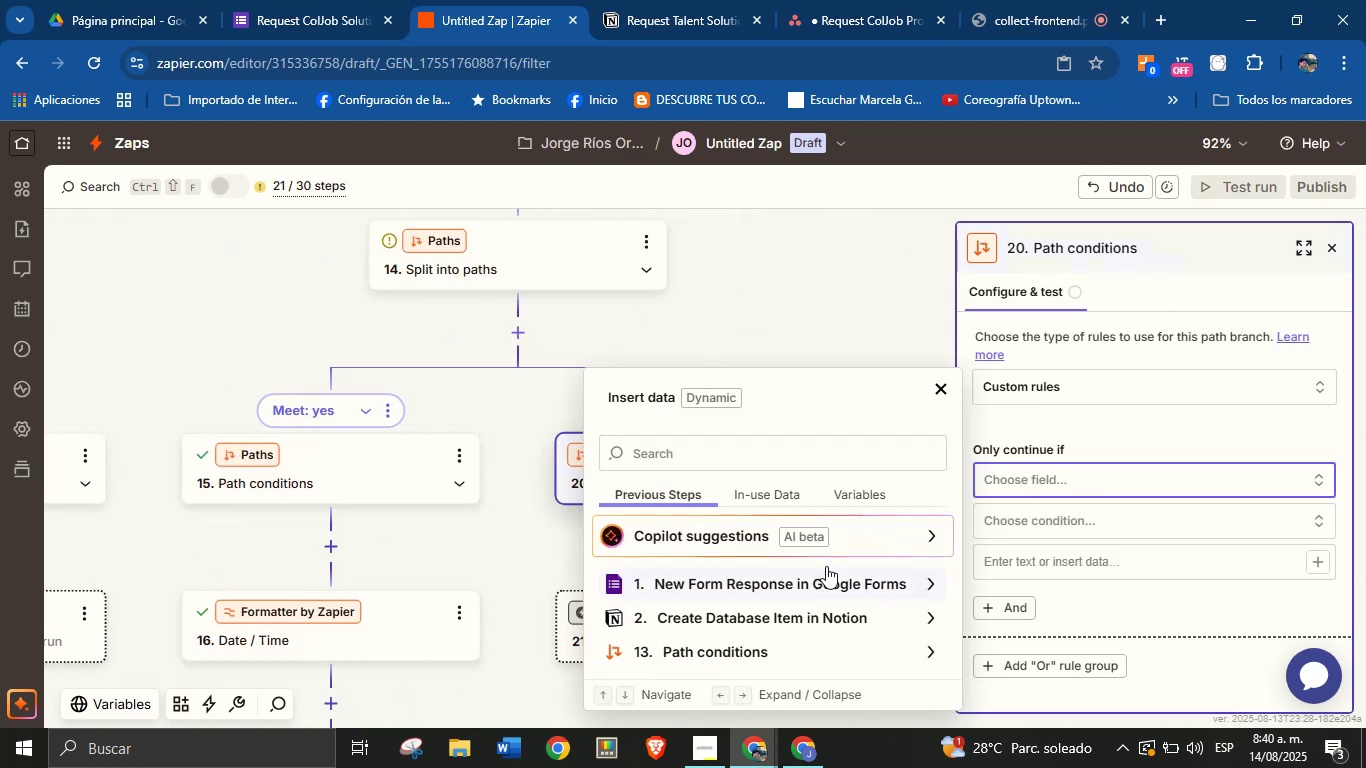 
left_click([817, 461])
 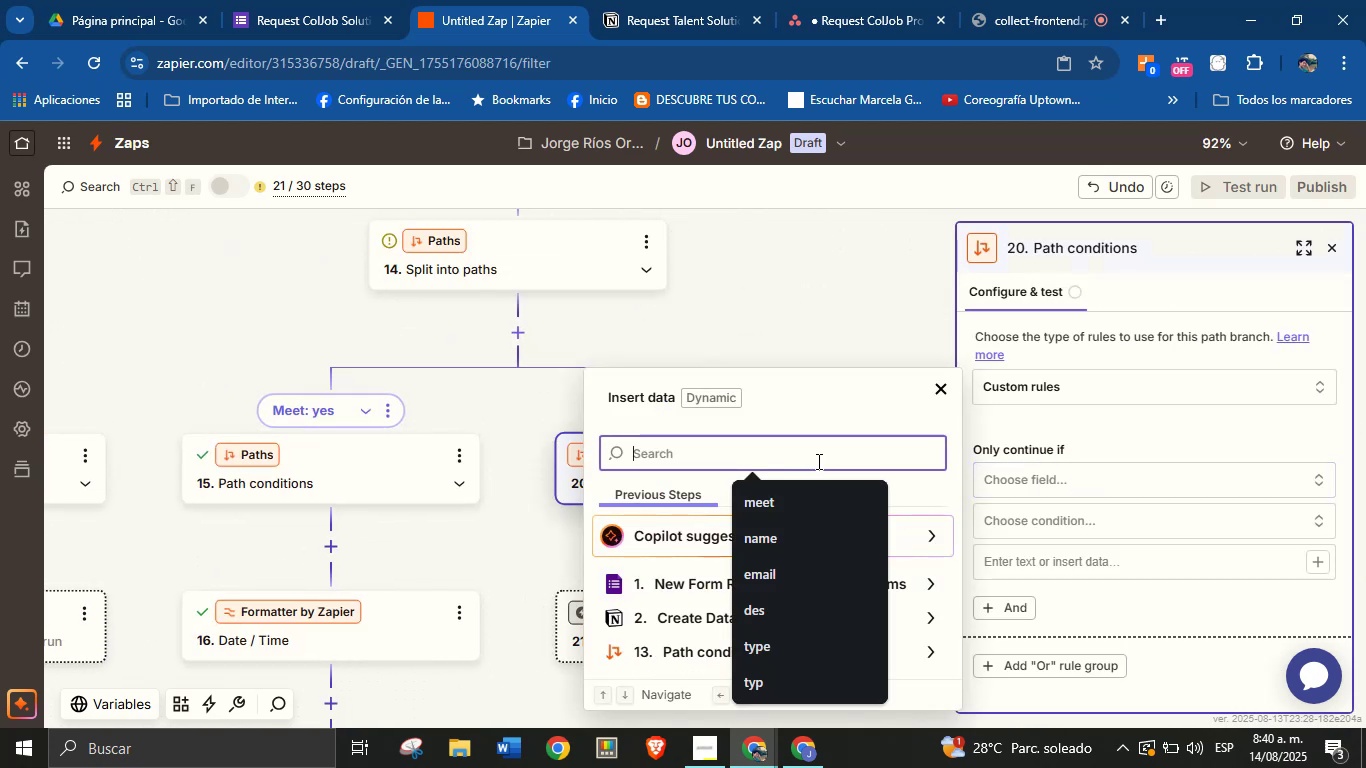 
type( )
key(Backspace)
type(meet)
 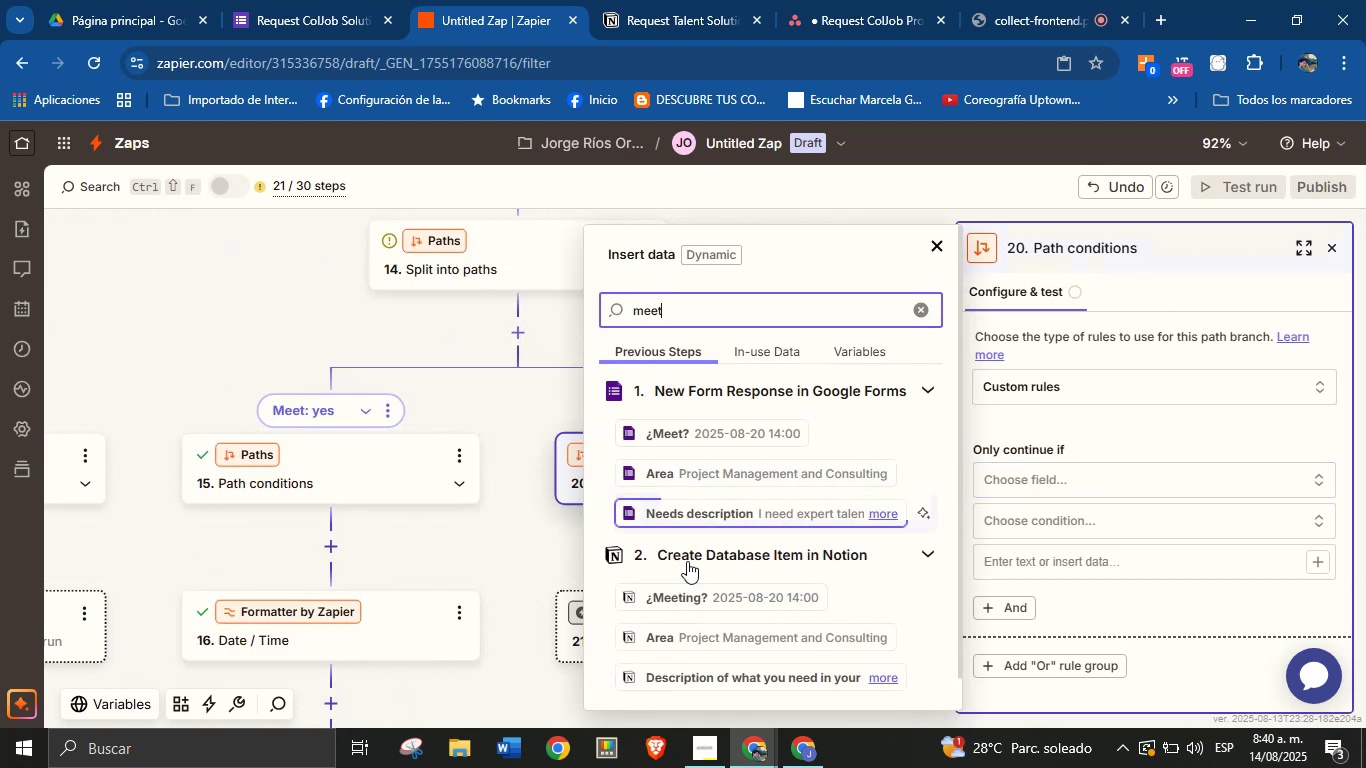 
left_click([708, 580])
 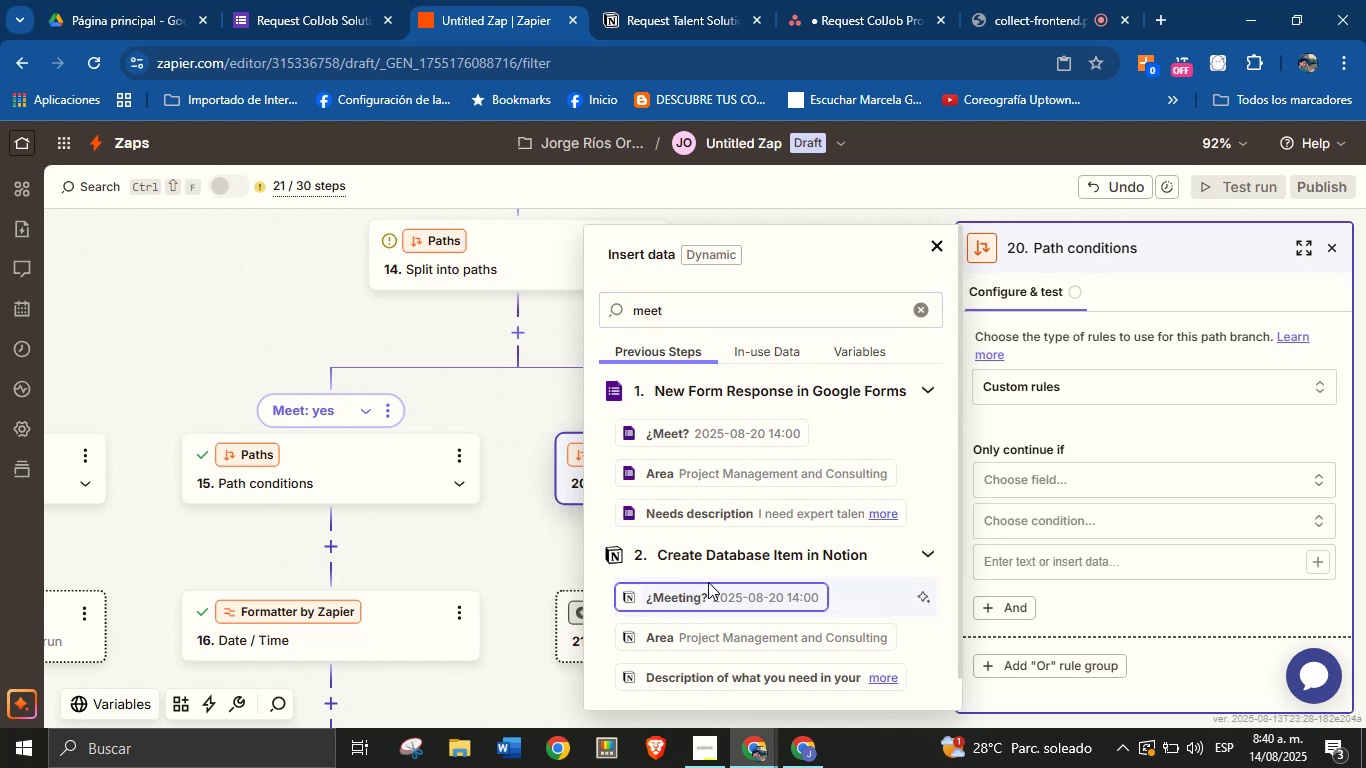 
left_click([708, 593])
 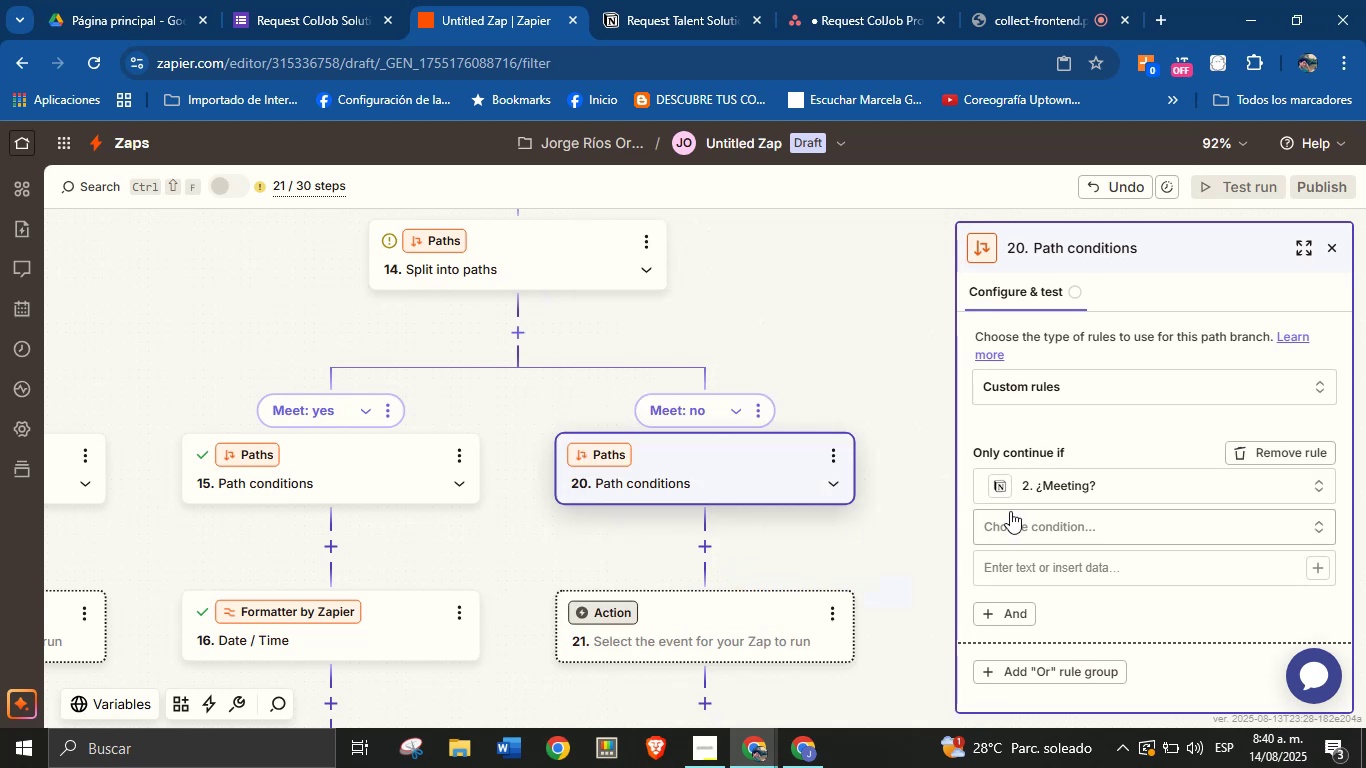 
left_click([1024, 521])
 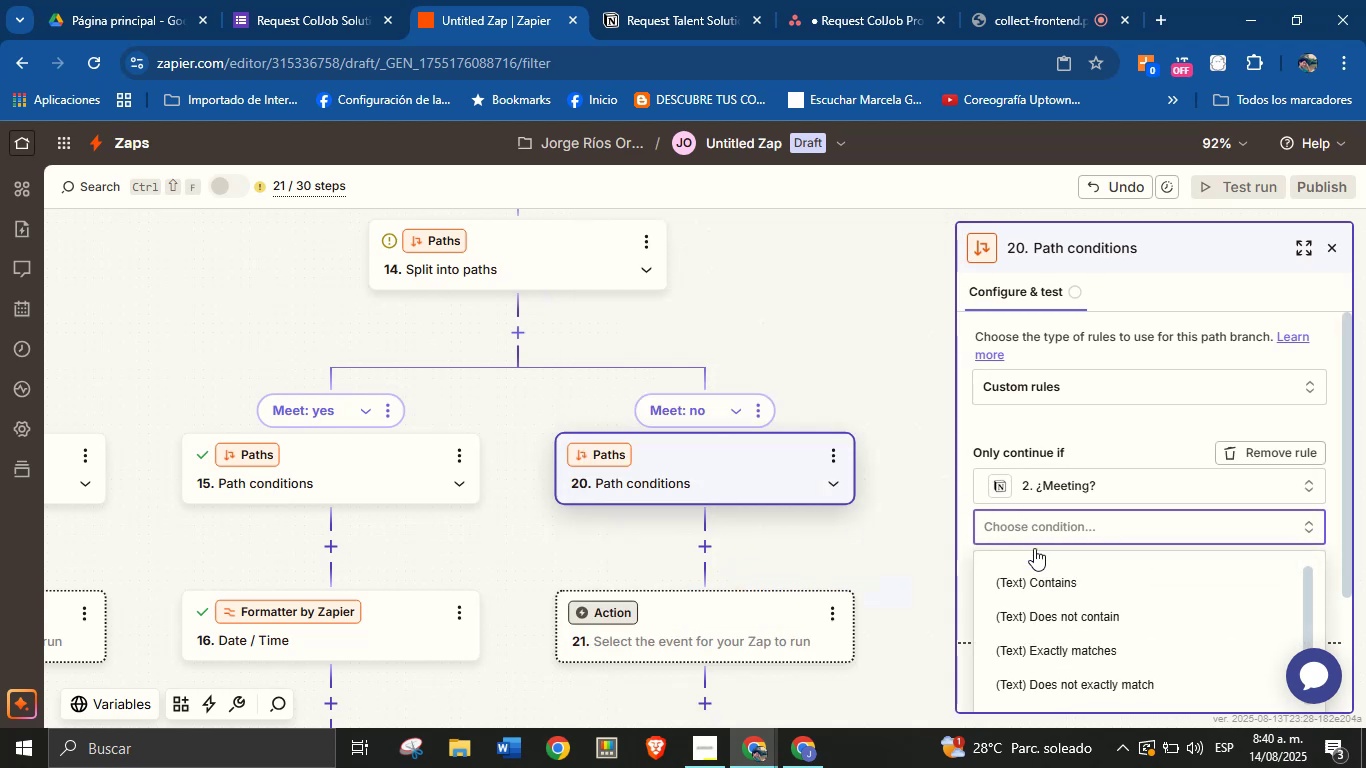 
scroll: coordinate [1142, 517], scroll_direction: down, amount: 12.0
 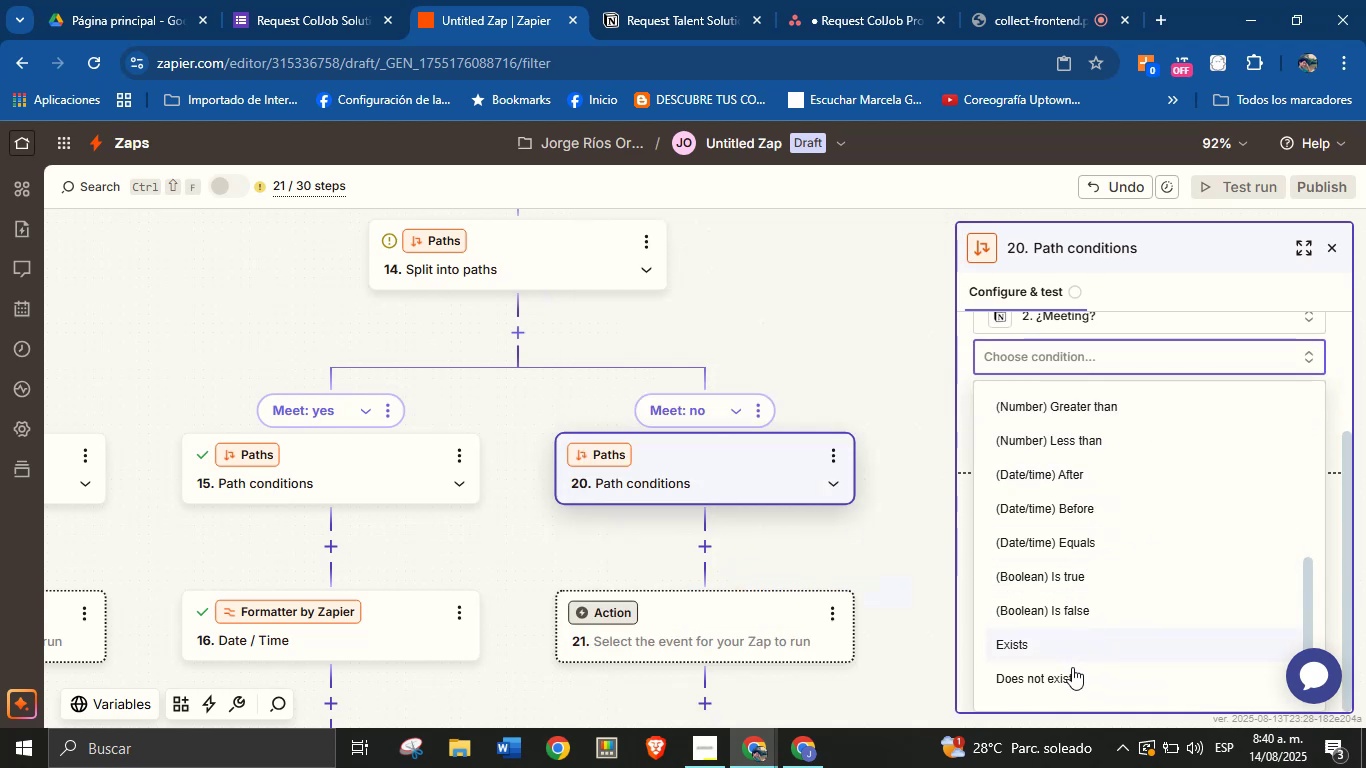 
left_click([1072, 667])
 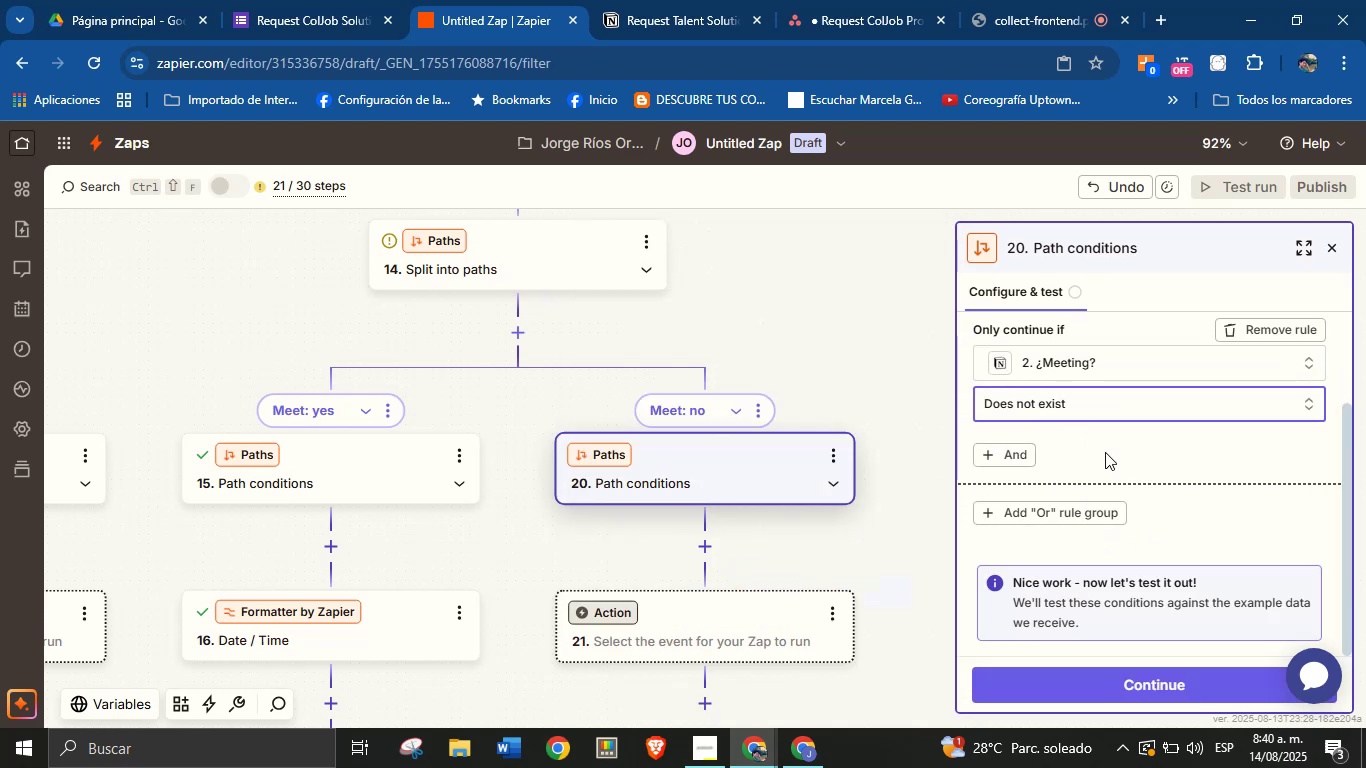 
left_click([1110, 448])
 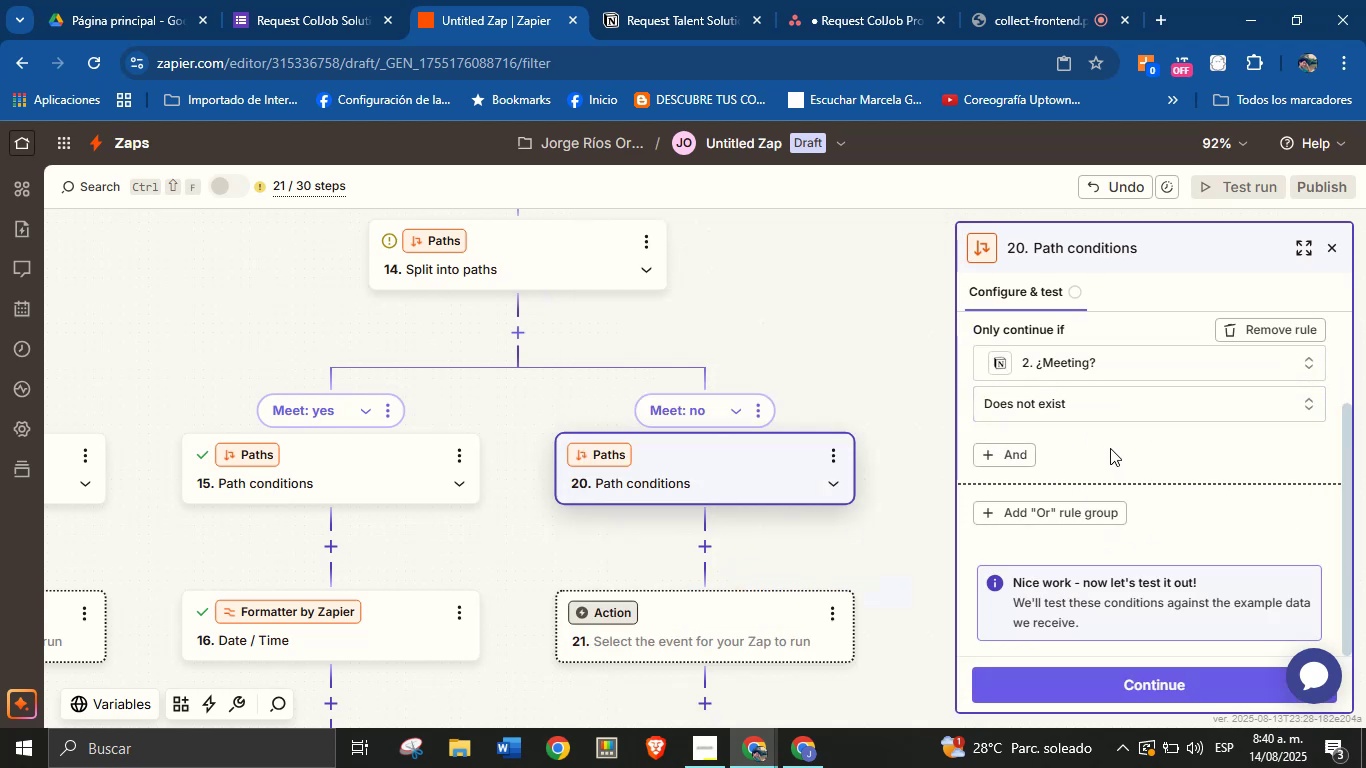 
scroll: coordinate [1110, 448], scroll_direction: none, amount: 0.0
 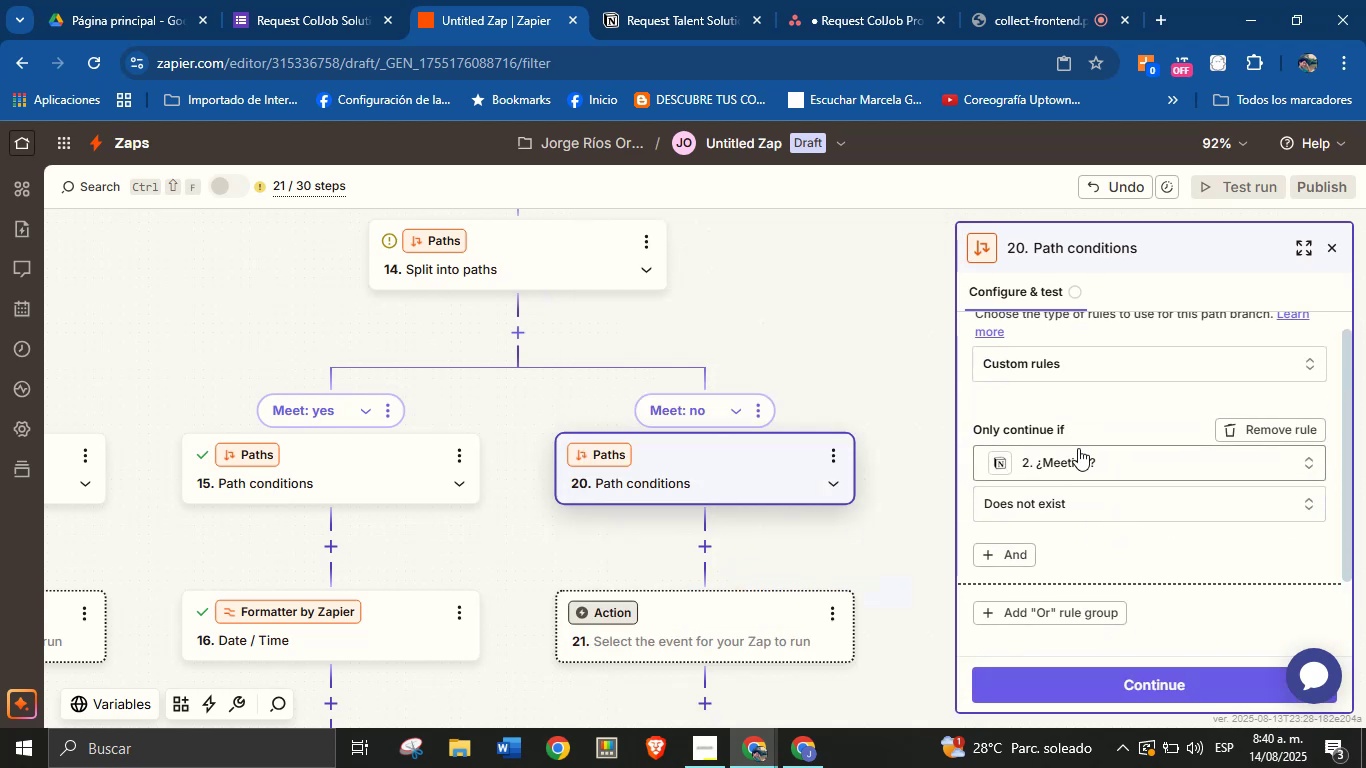 
scroll: coordinate [1096, 482], scroll_direction: down, amount: 3.0
 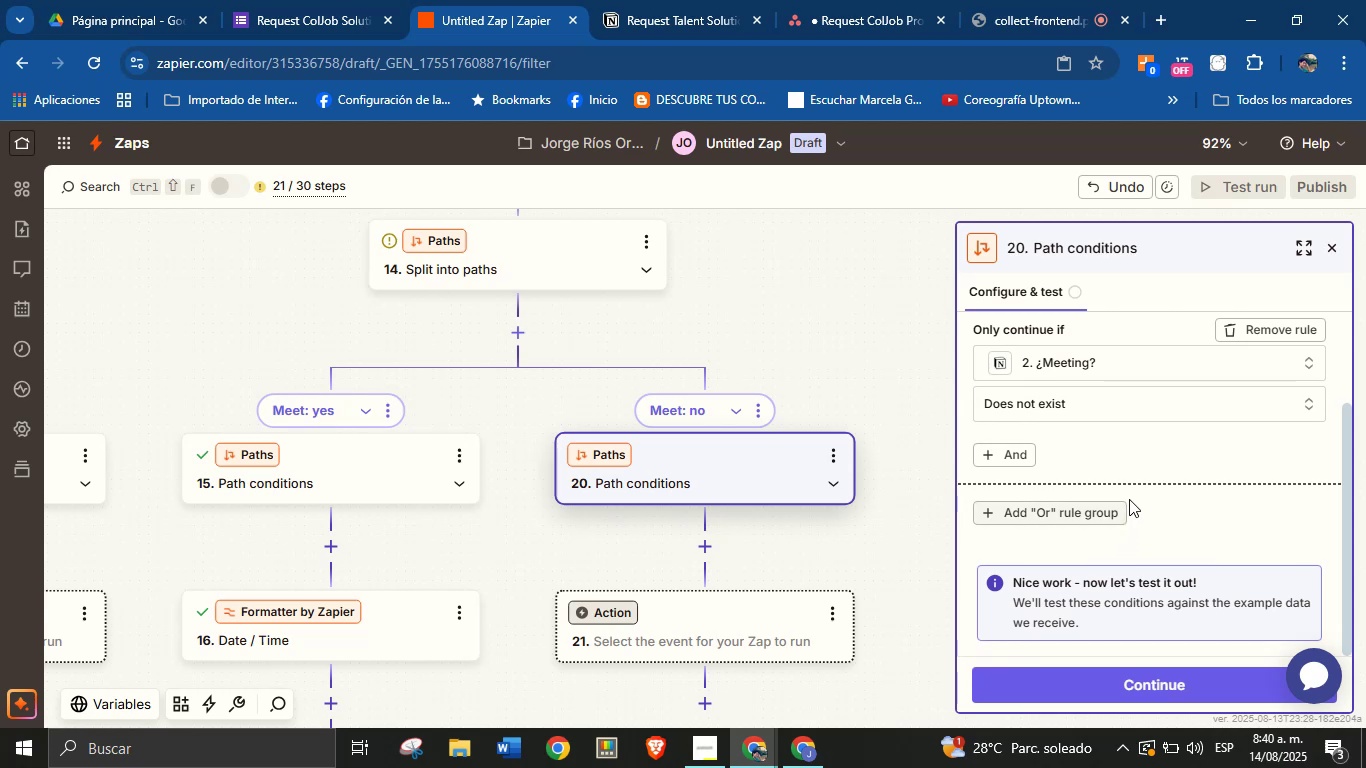 
left_click([1151, 704])
 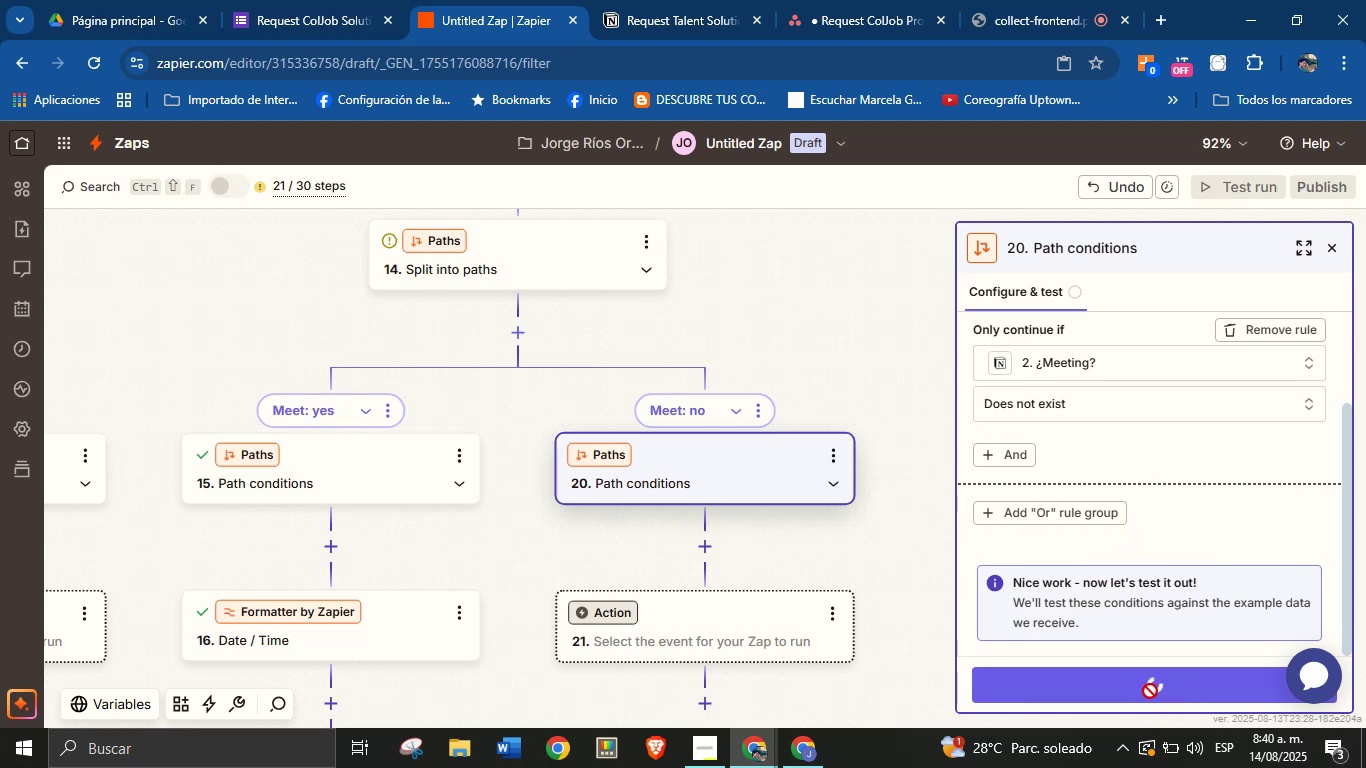 
scroll: coordinate [1138, 576], scroll_direction: down, amount: 5.0
 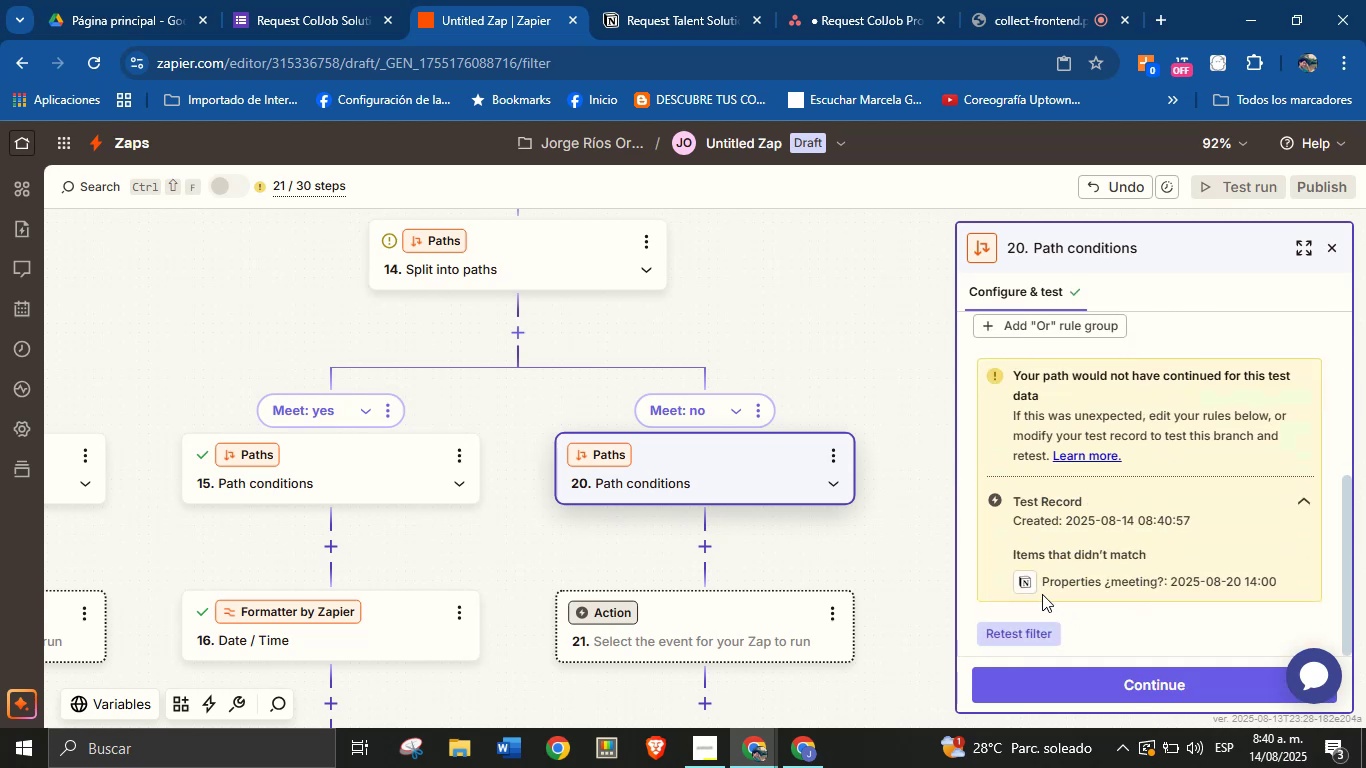 
left_click([922, 560])
 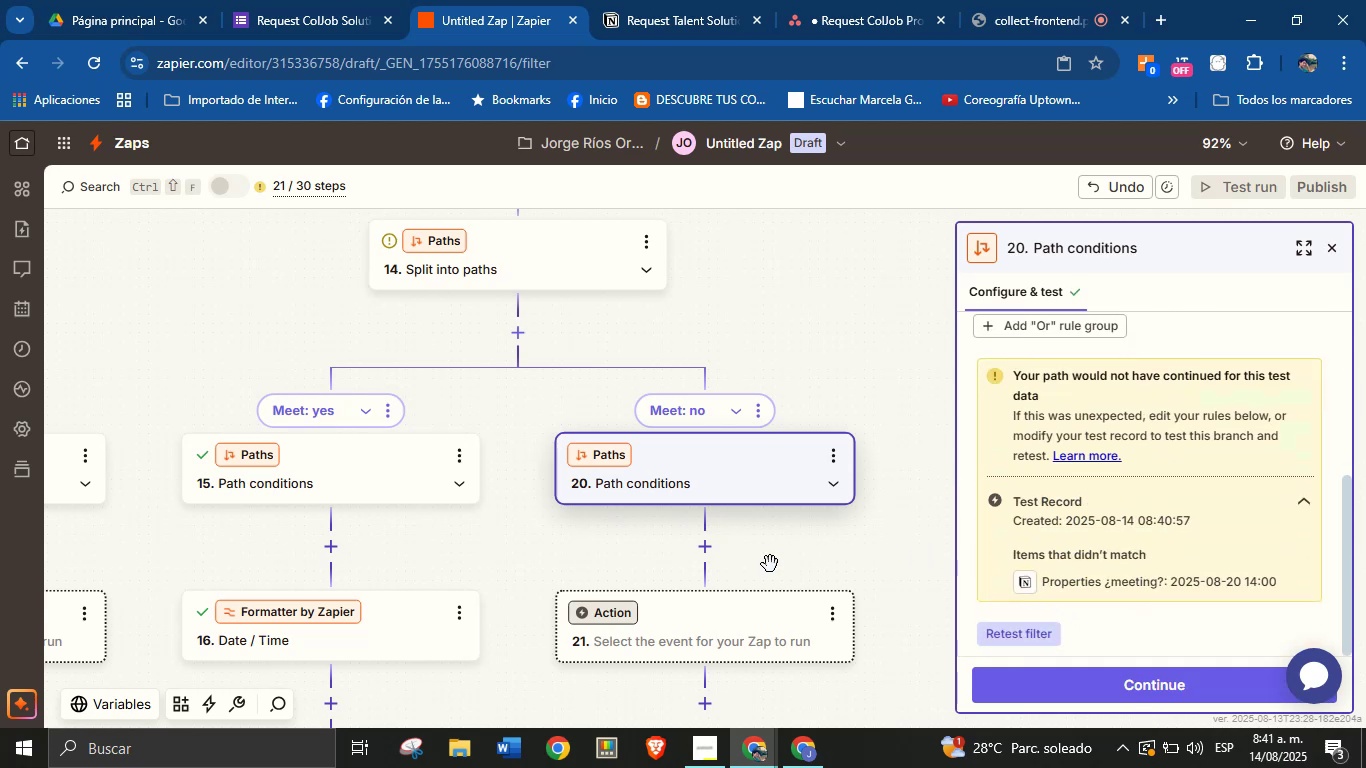 
left_click_drag(start_coordinate=[541, 535], to_coordinate=[850, 489])
 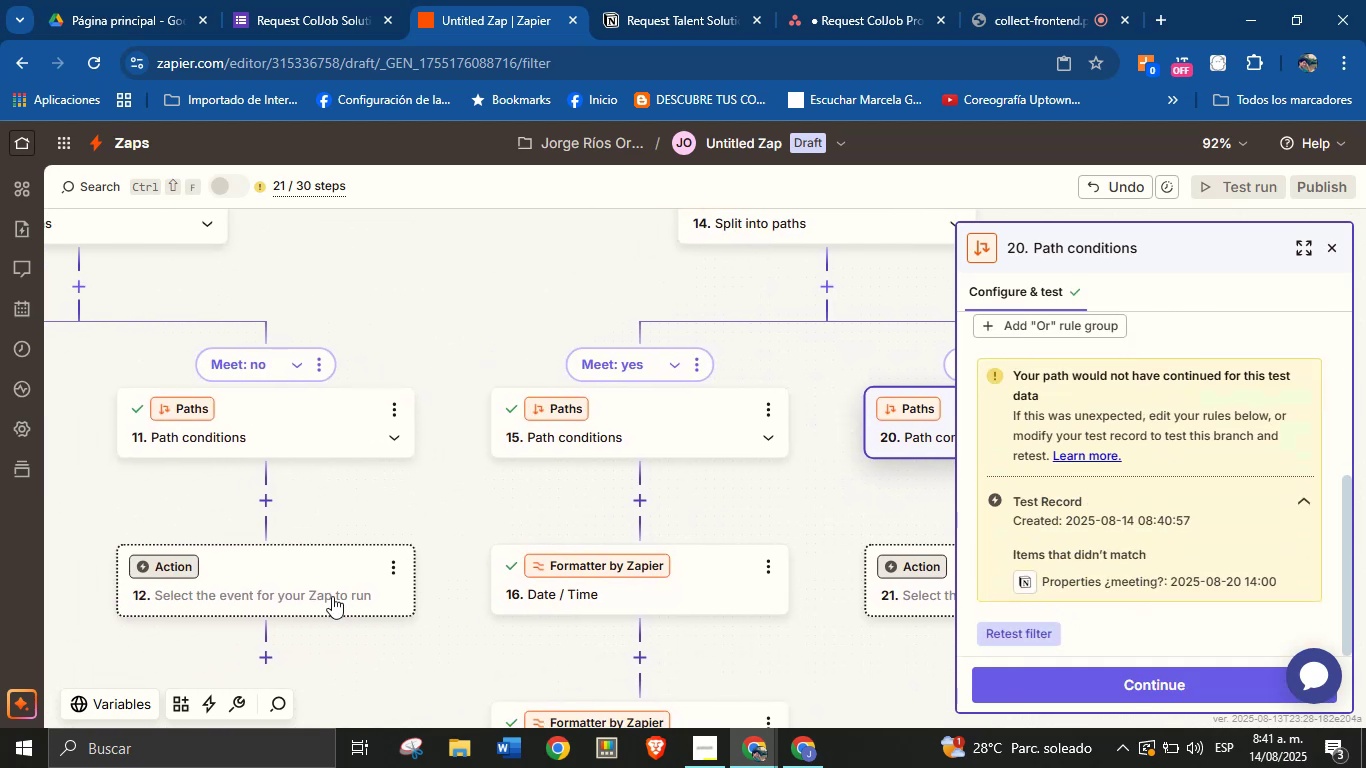 
left_click([331, 593])
 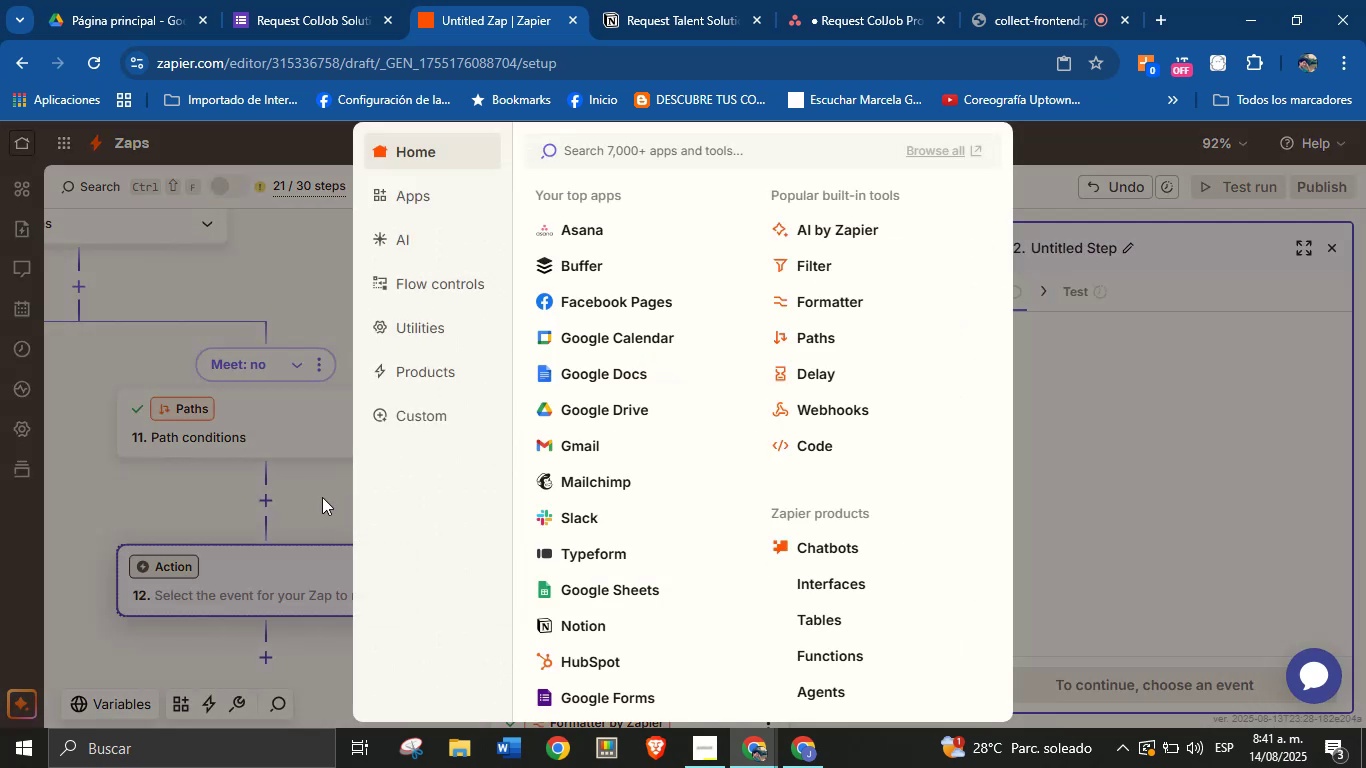 
left_click([214, 508])
 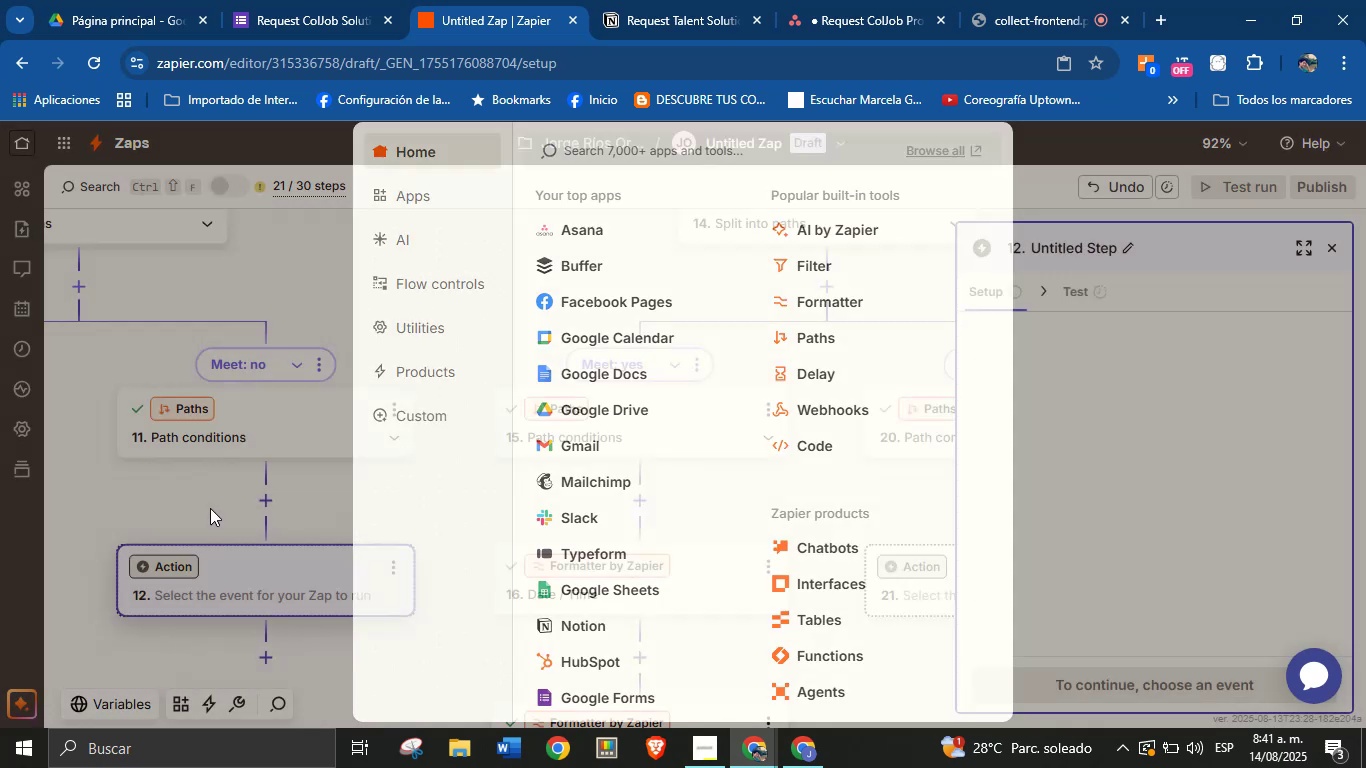 
left_click_drag(start_coordinate=[191, 506], to_coordinate=[521, 445])
 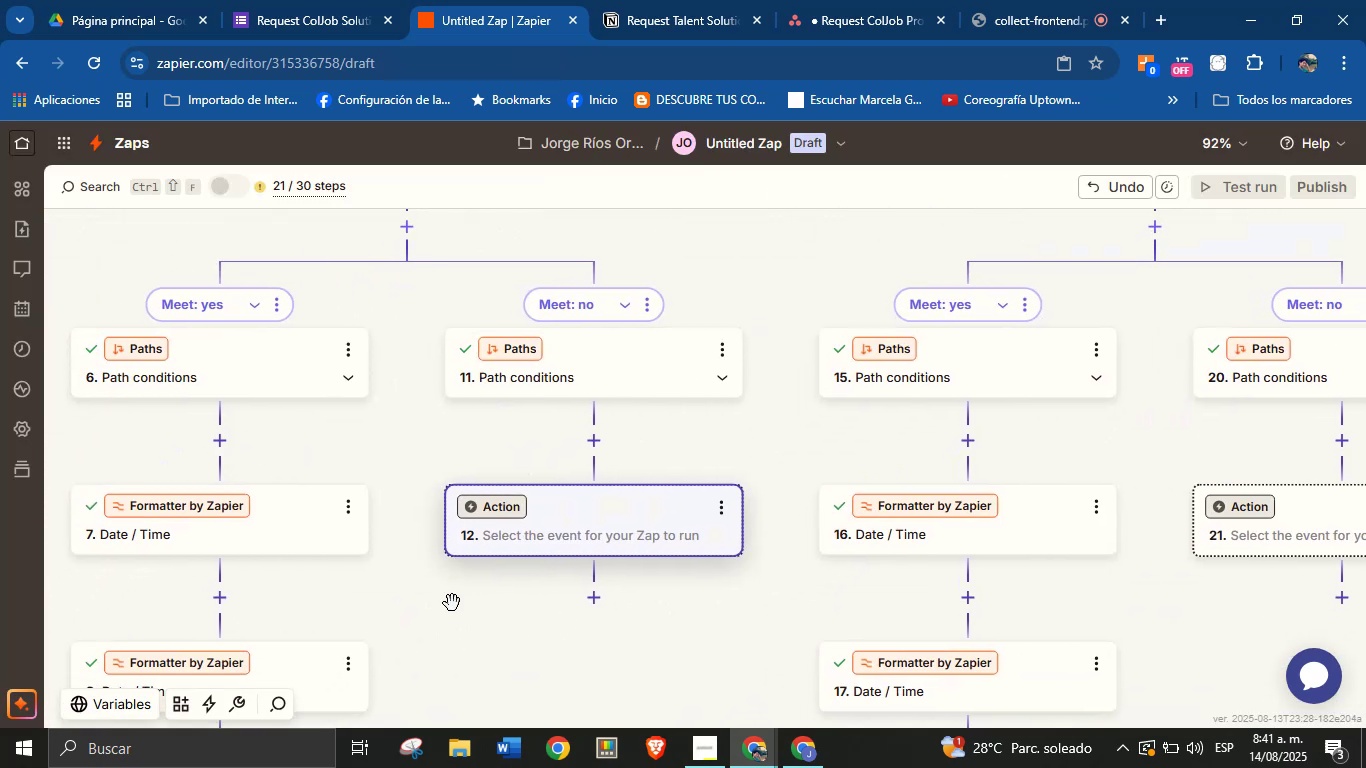 
left_click_drag(start_coordinate=[495, 624], to_coordinate=[487, 448])
 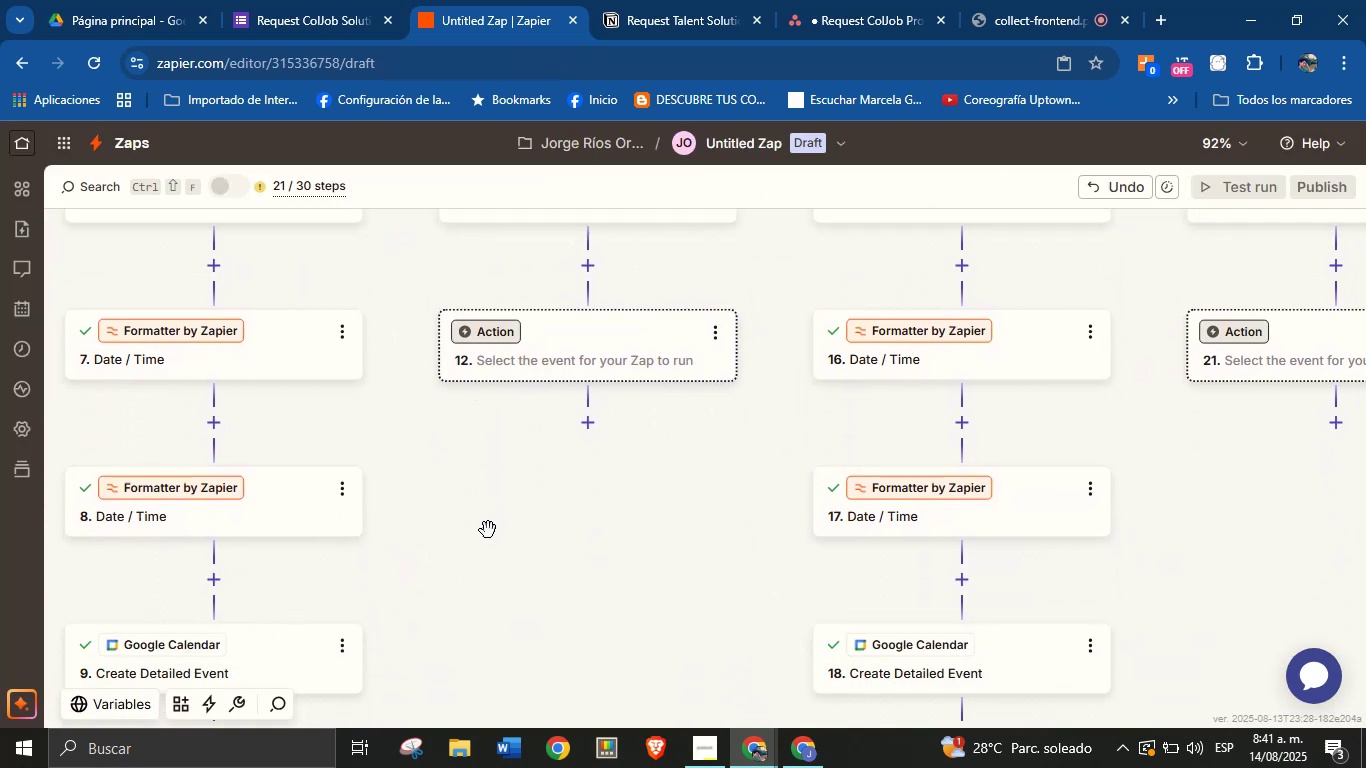 
left_click_drag(start_coordinate=[496, 606], to_coordinate=[512, 585])
 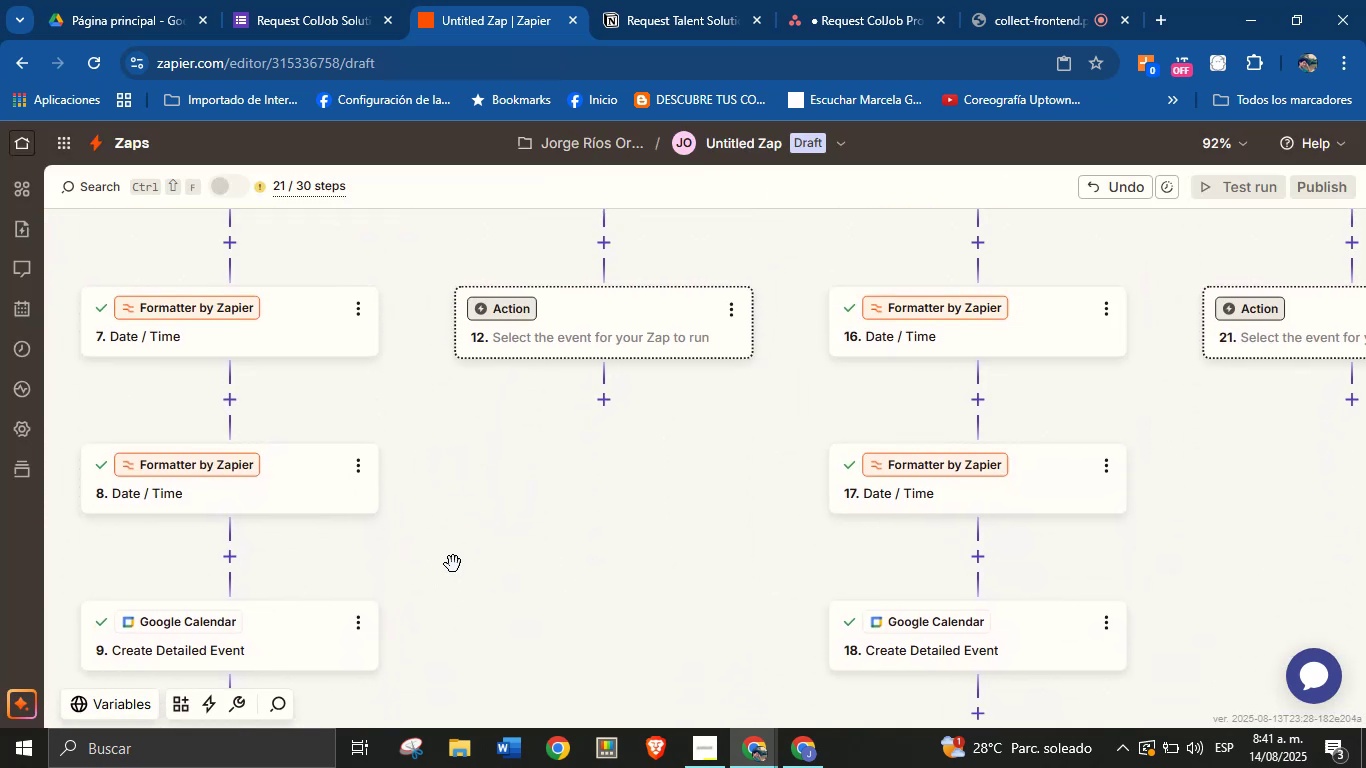 
left_click_drag(start_coordinate=[489, 504], to_coordinate=[461, 582])
 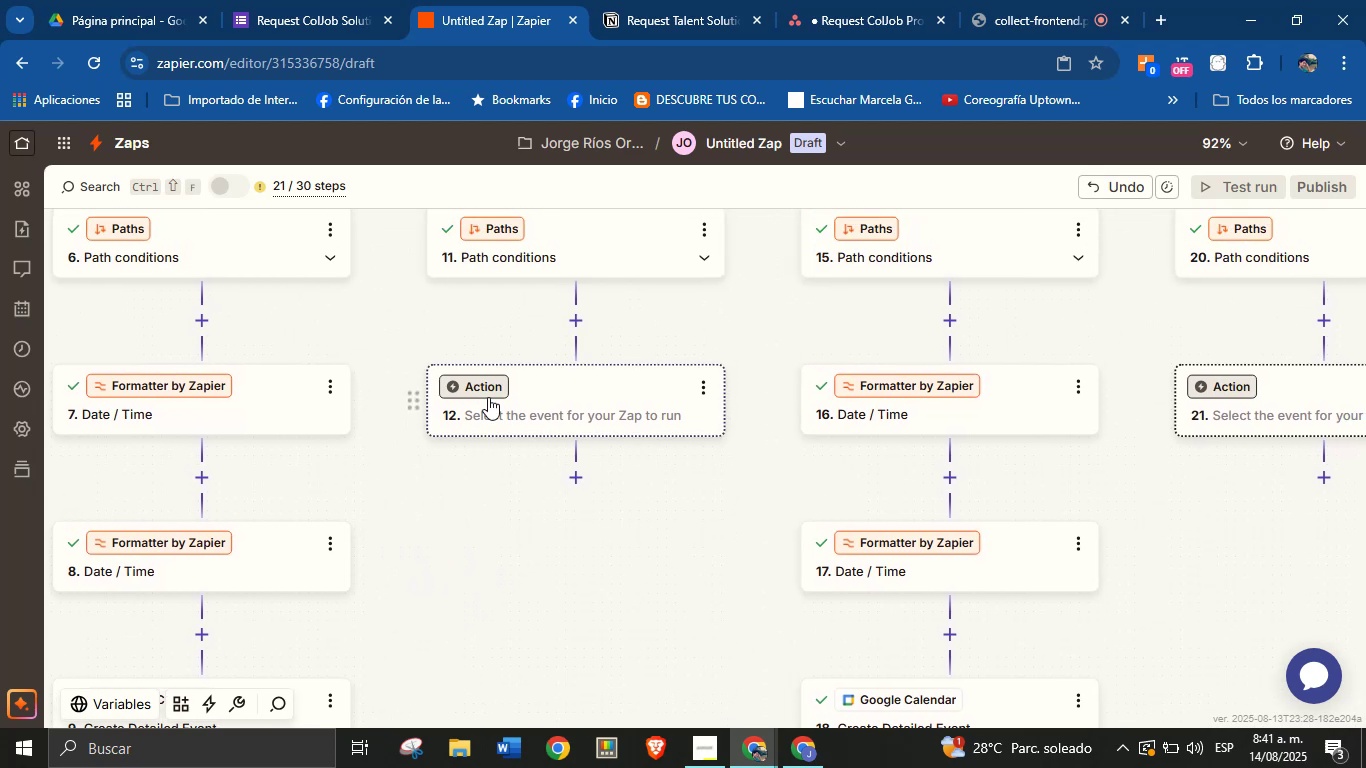 
left_click([488, 393])
 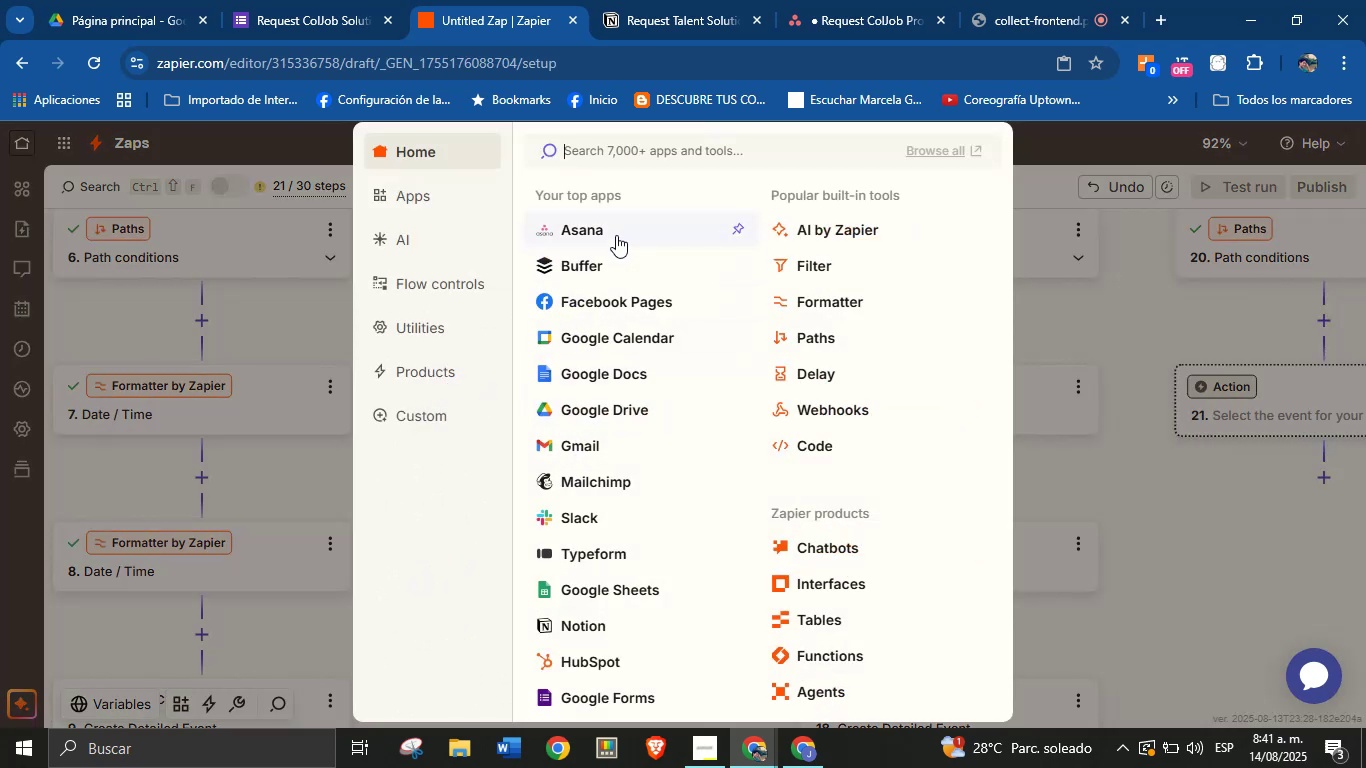 
left_click([616, 230])
 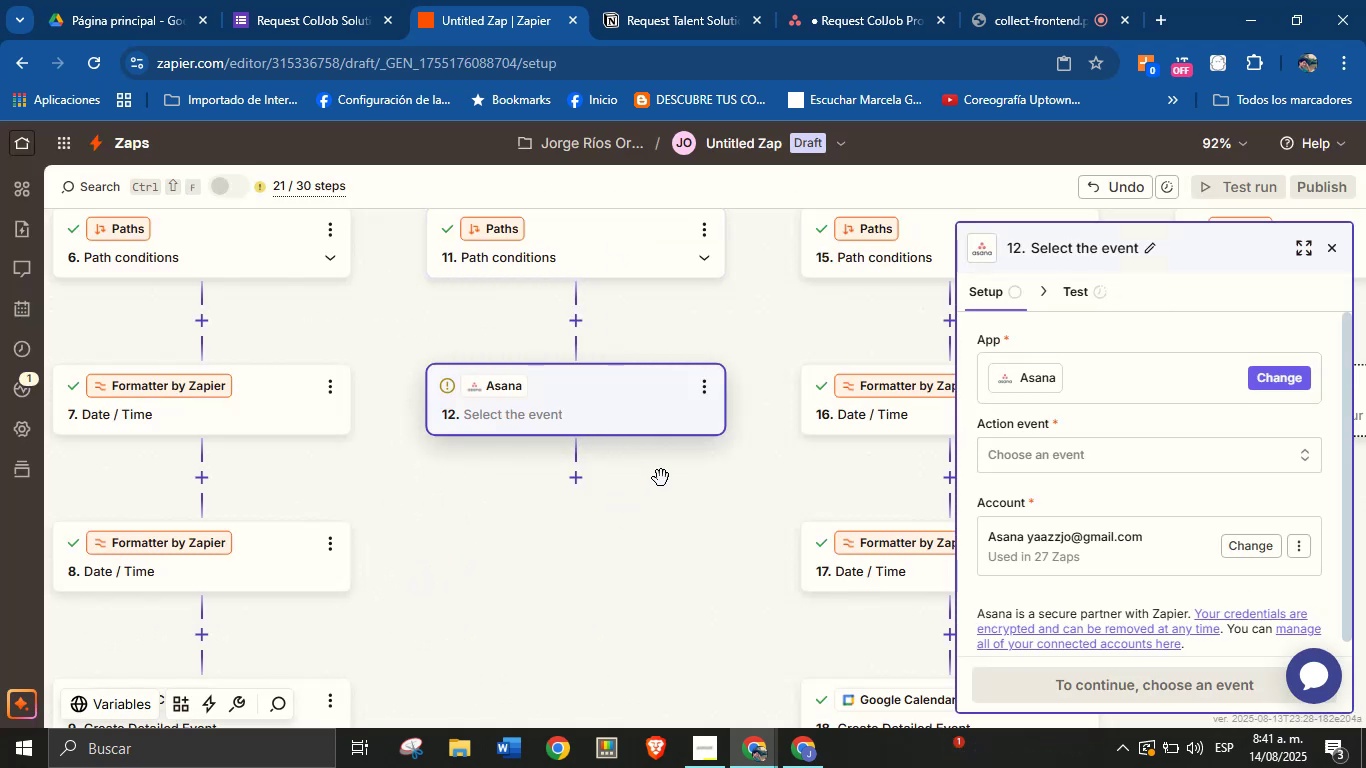 
left_click([1053, 458])
 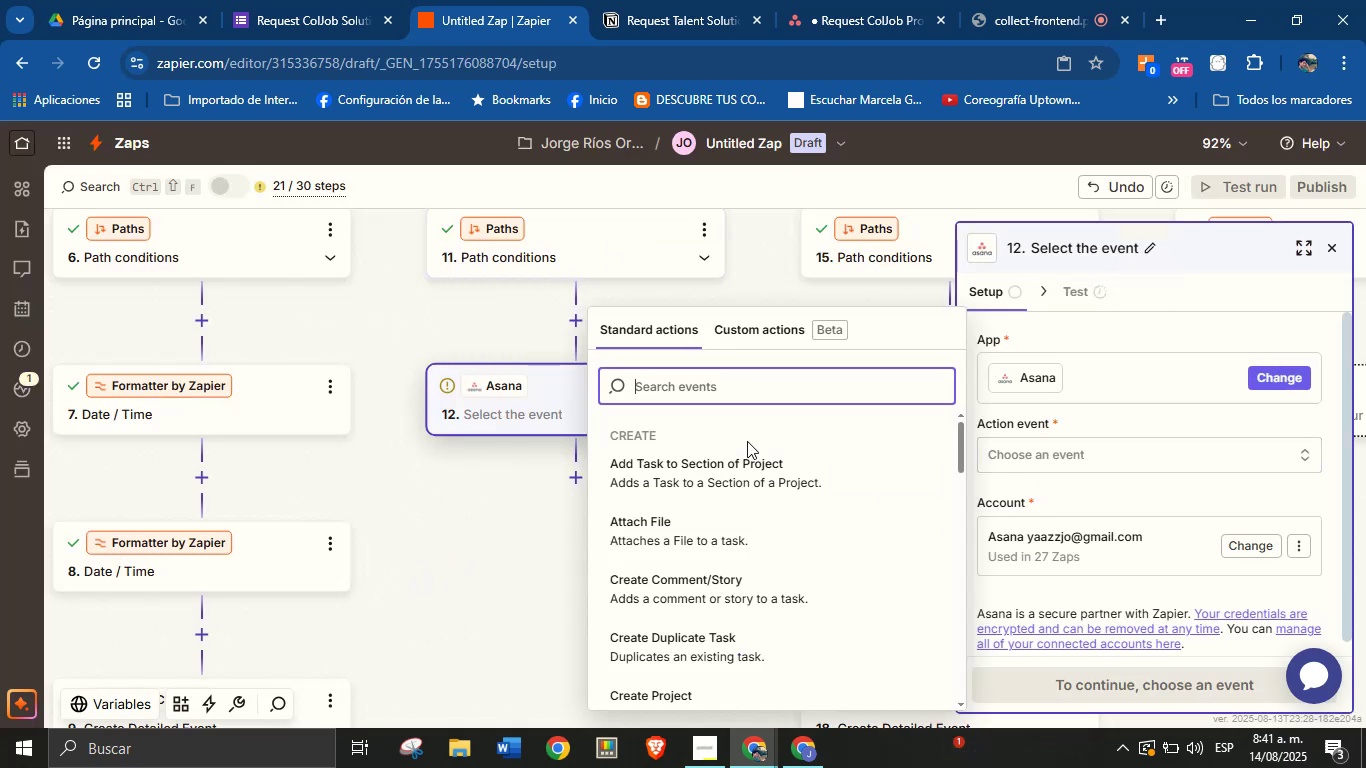 
type(task)
 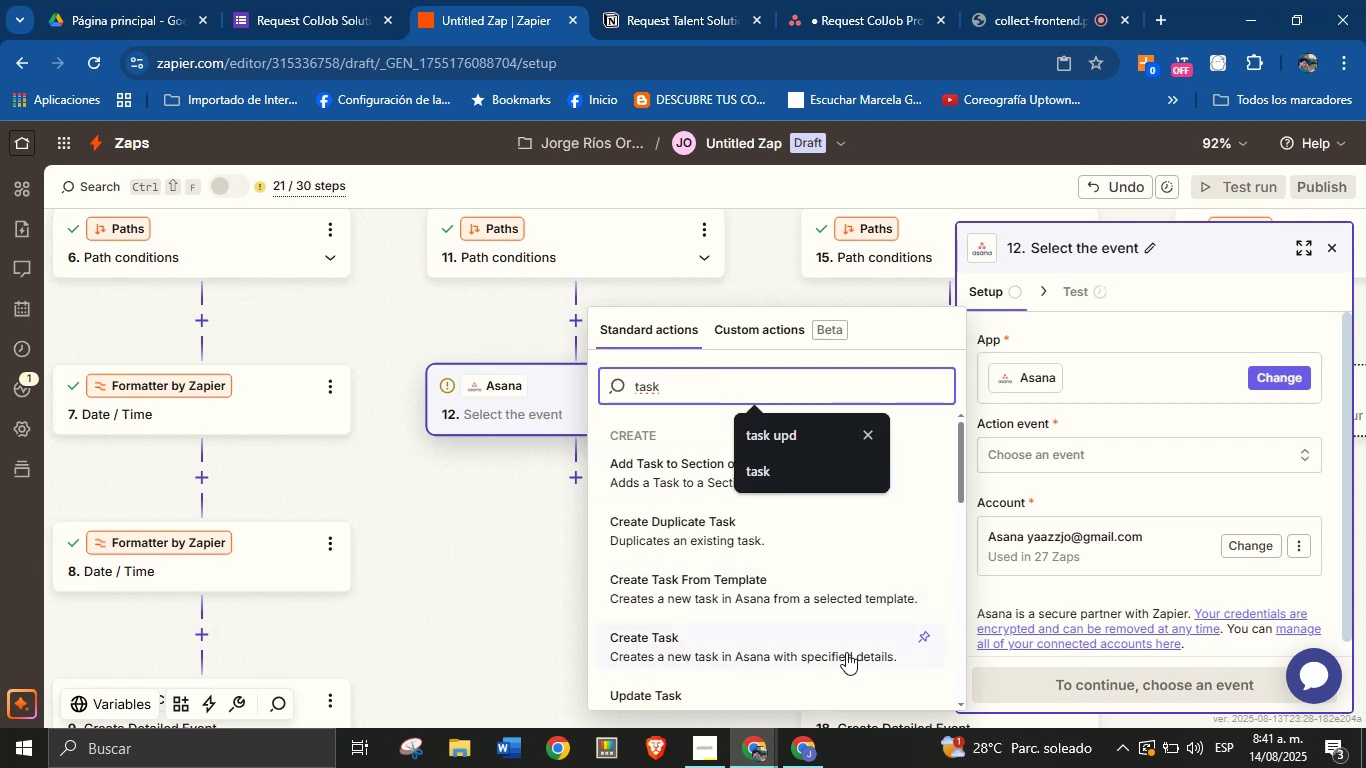 
left_click([779, 653])
 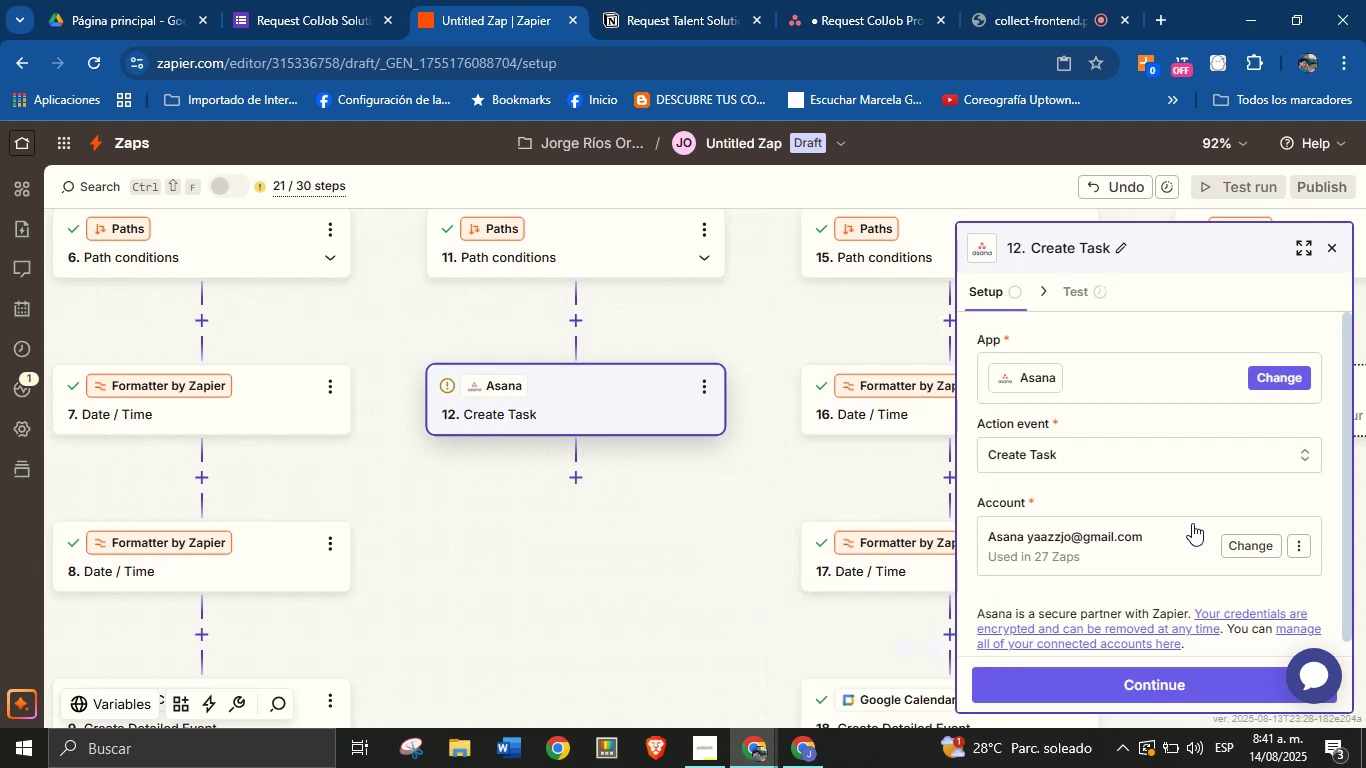 
left_click([1192, 505])
 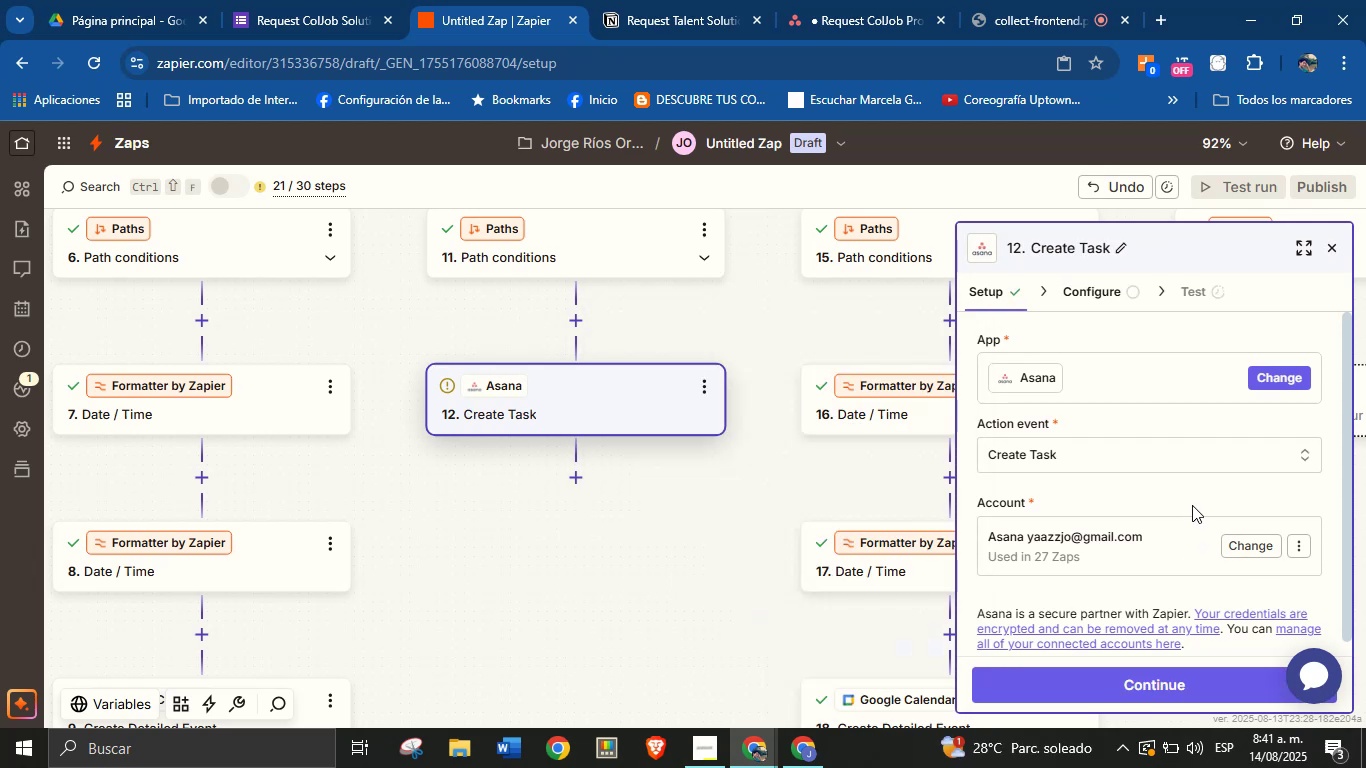 
scroll: coordinate [1183, 507], scroll_direction: down, amount: 2.0
 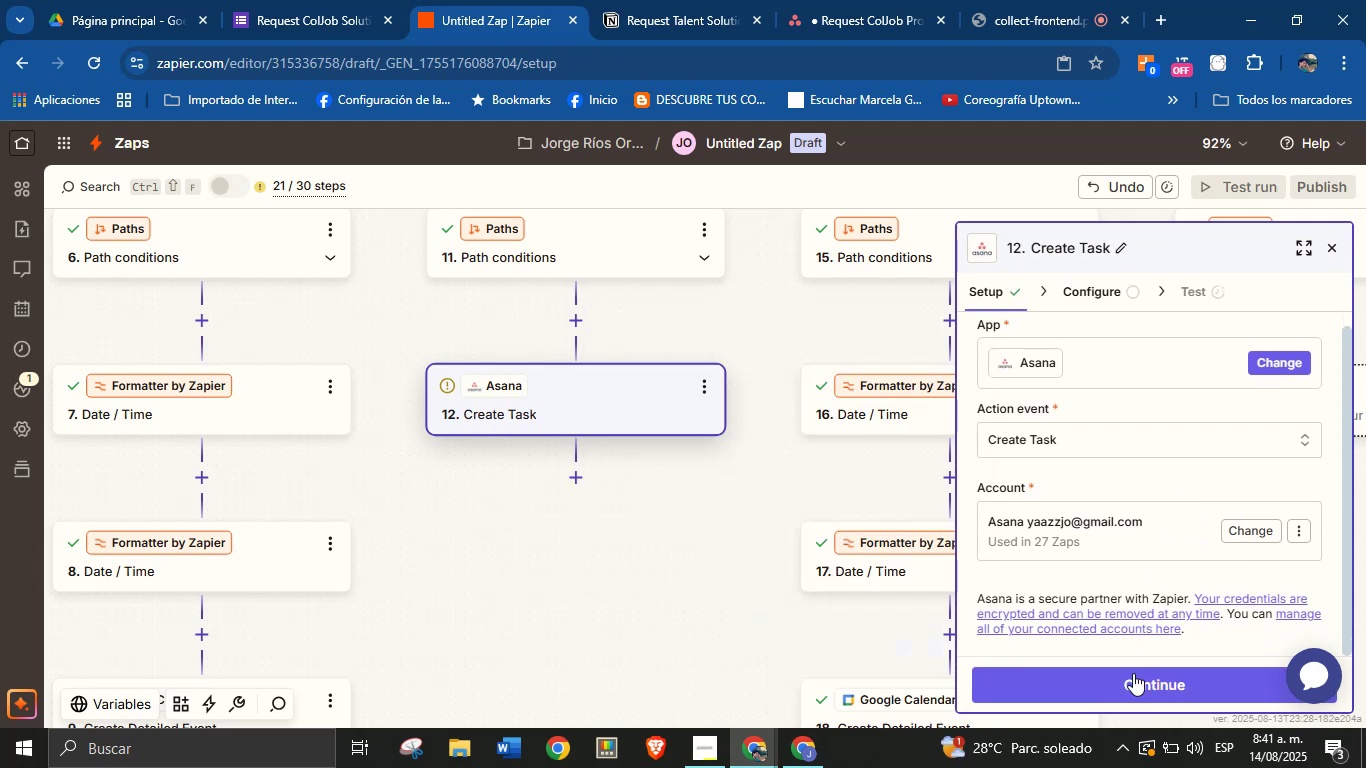 
left_click([1135, 681])
 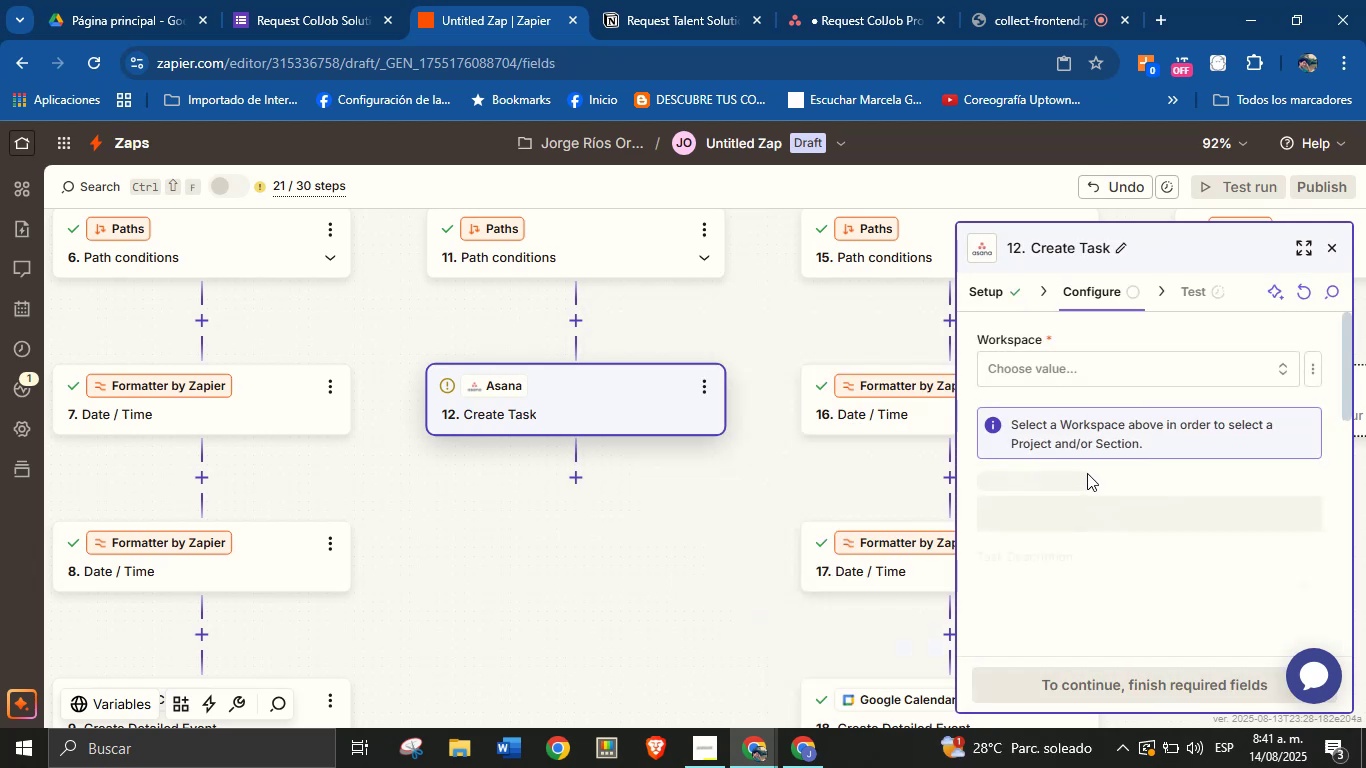 
left_click([1100, 370])
 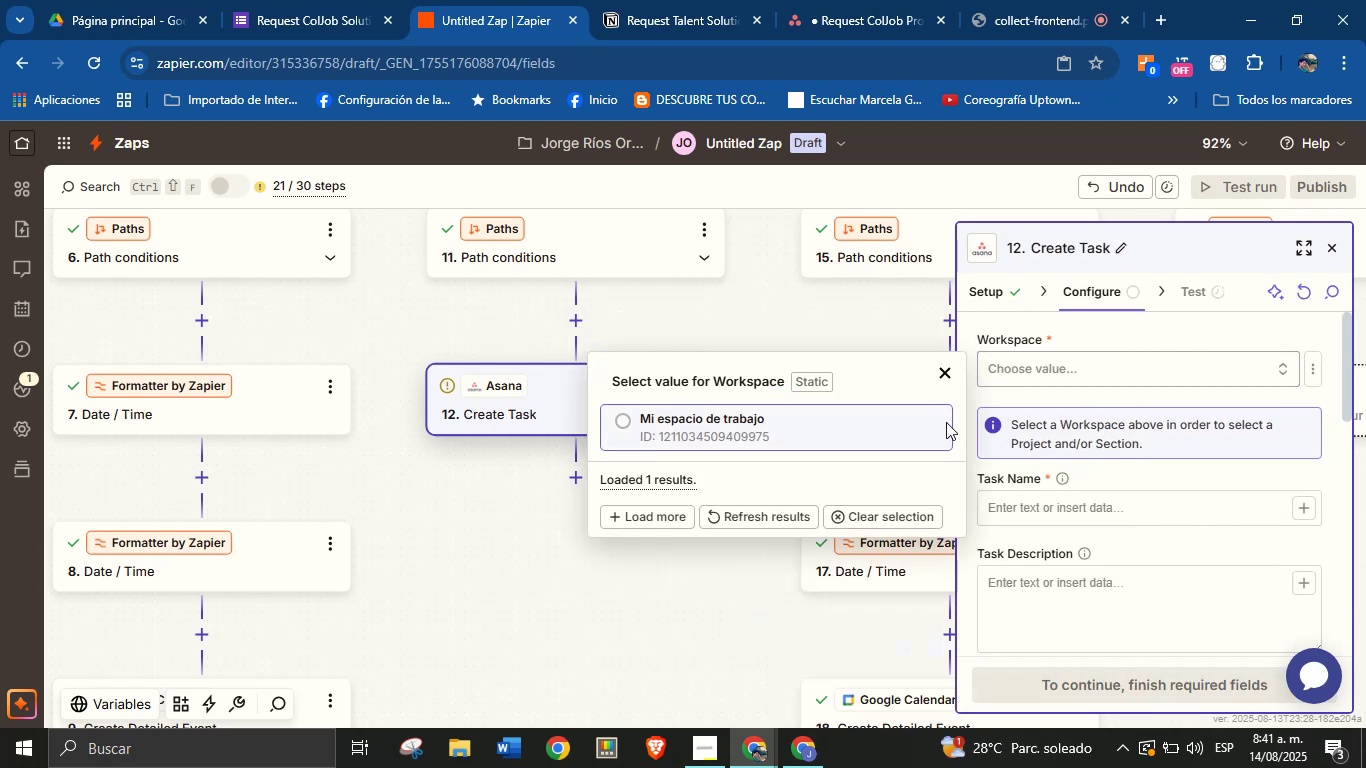 
left_click([800, 438])
 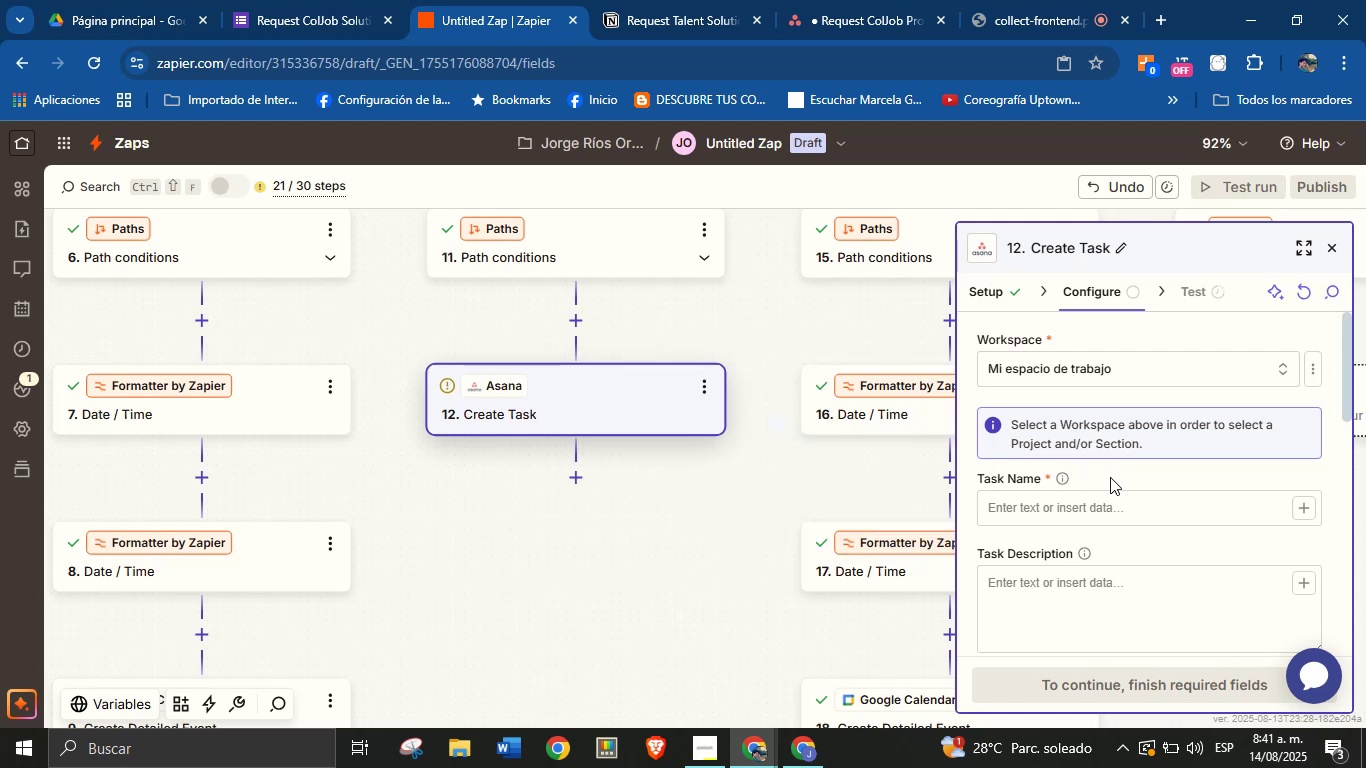 
double_click([1099, 512])
 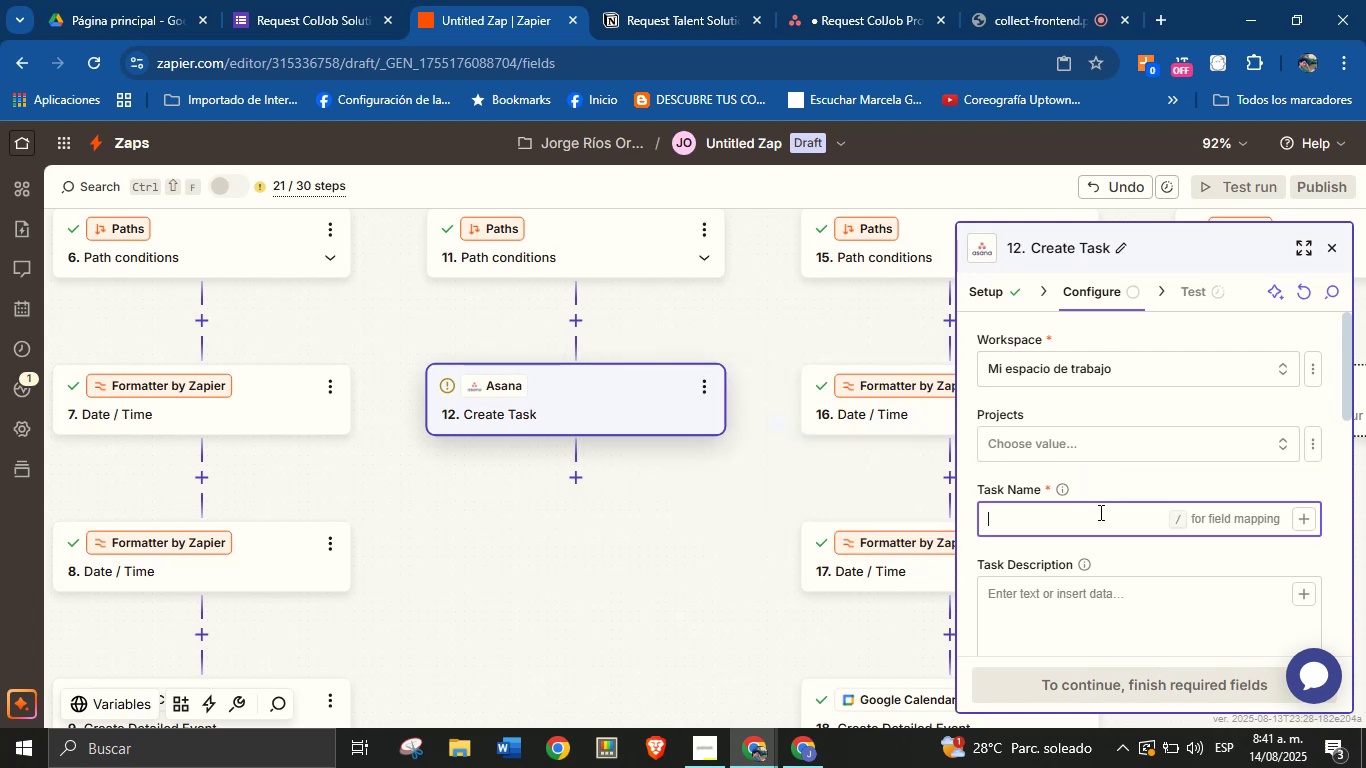 
type(S)
key(Backspace)
type(New service requested from )
 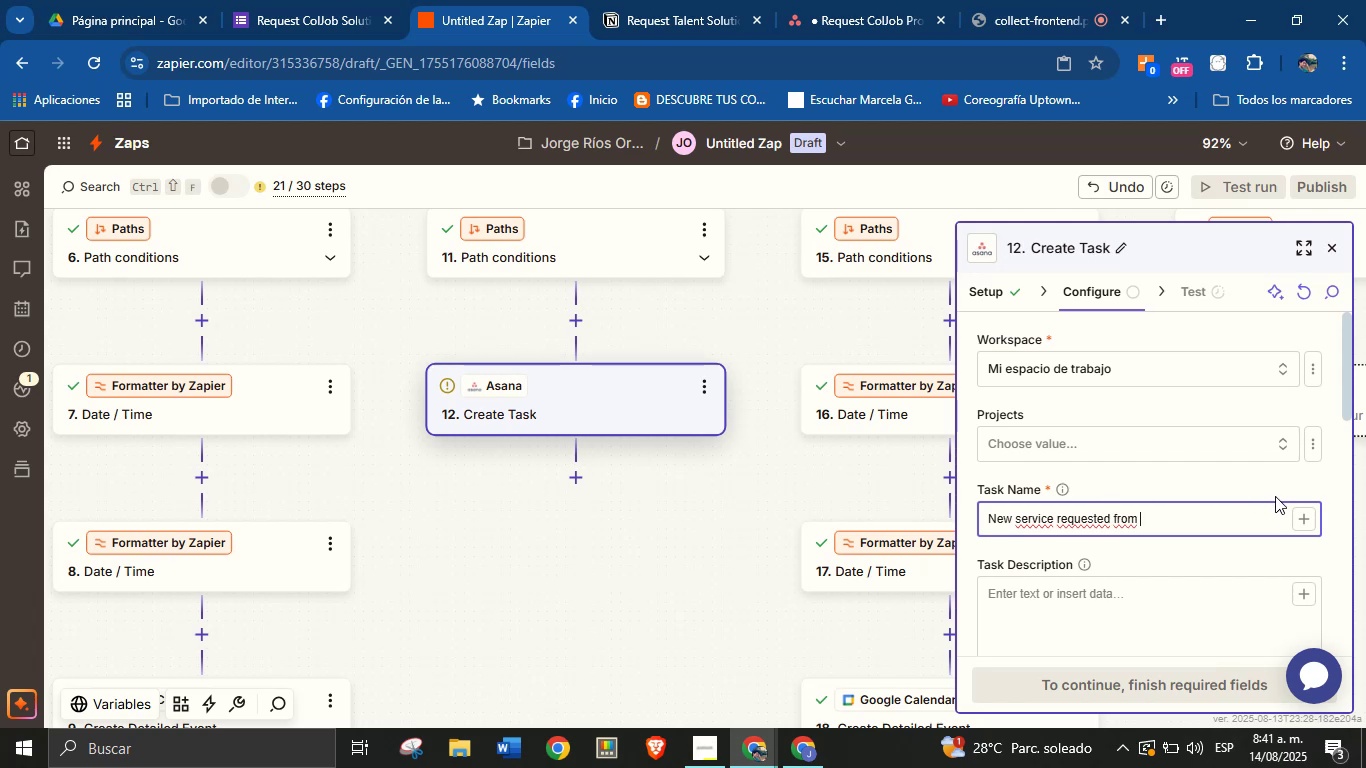 
left_click([1295, 516])
 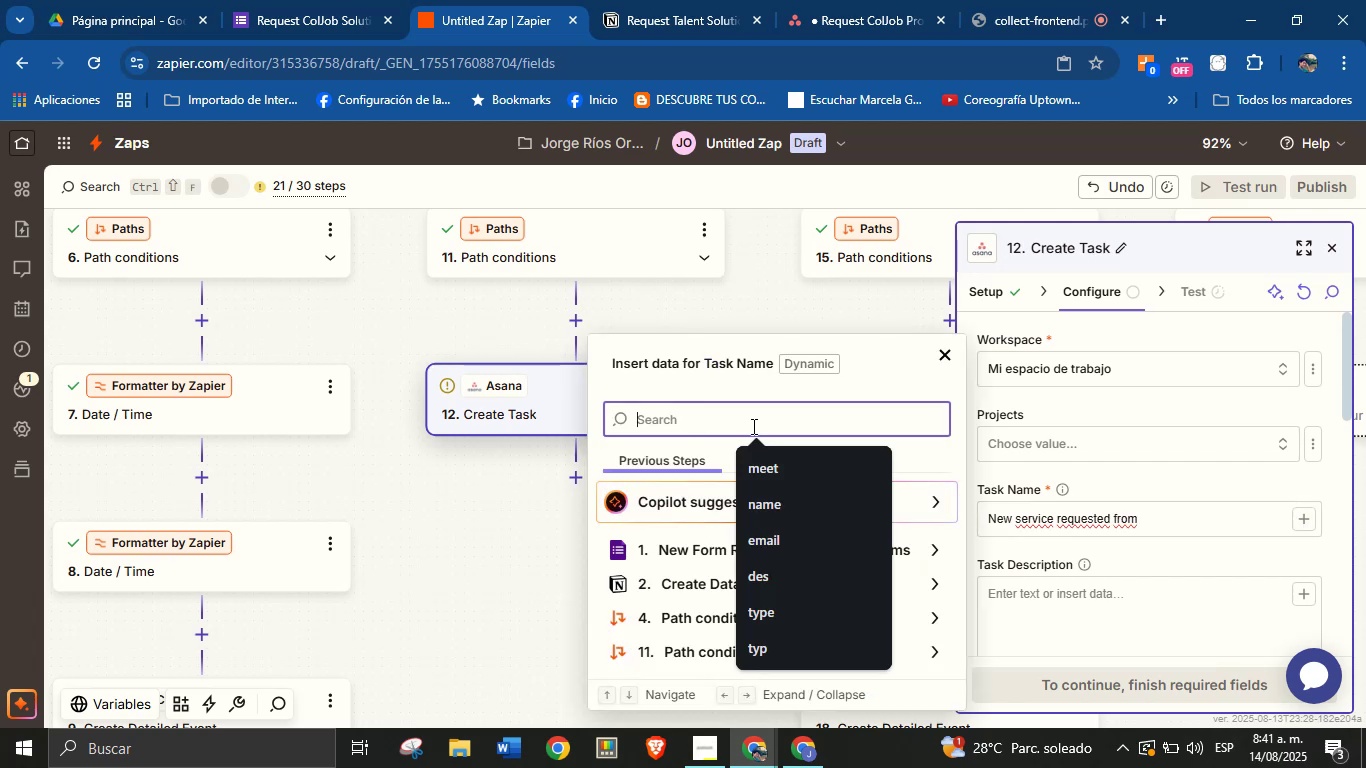 
type(name)
 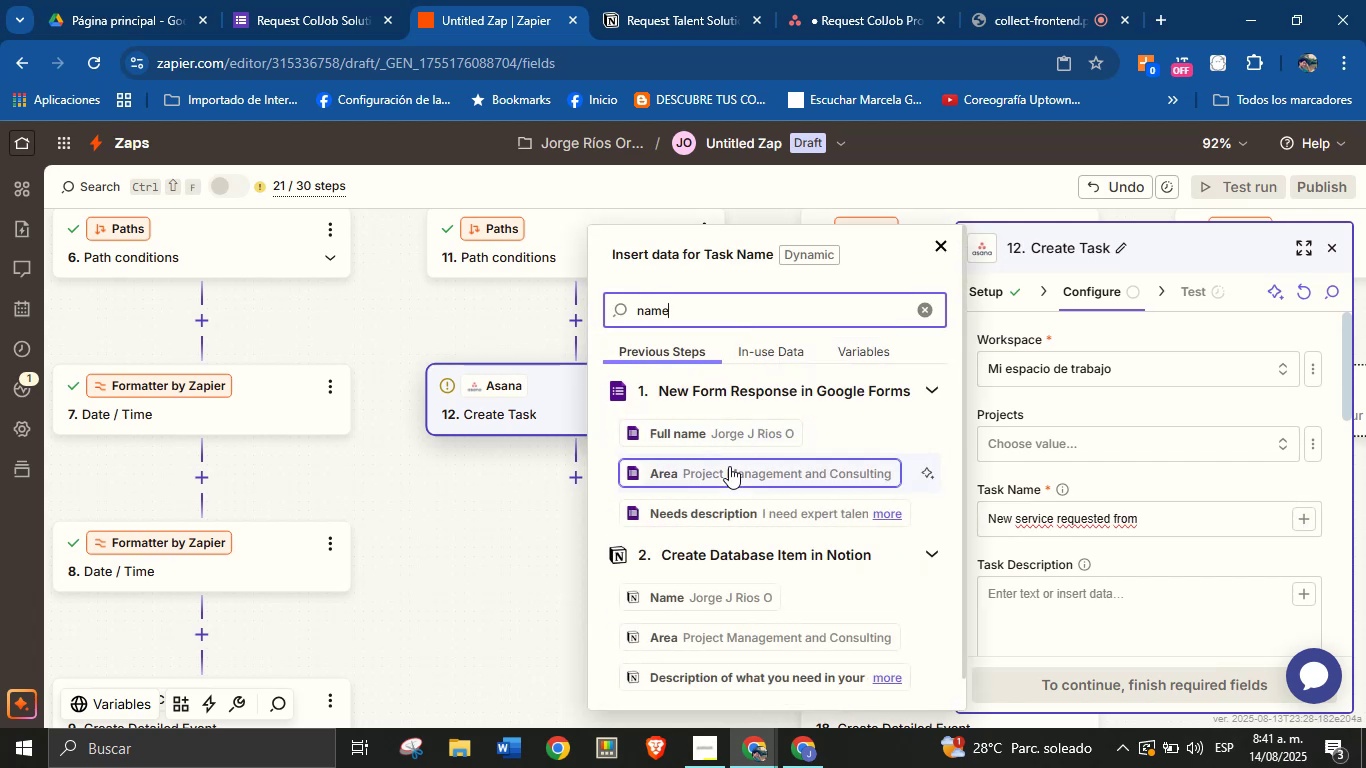 
left_click([719, 590])
 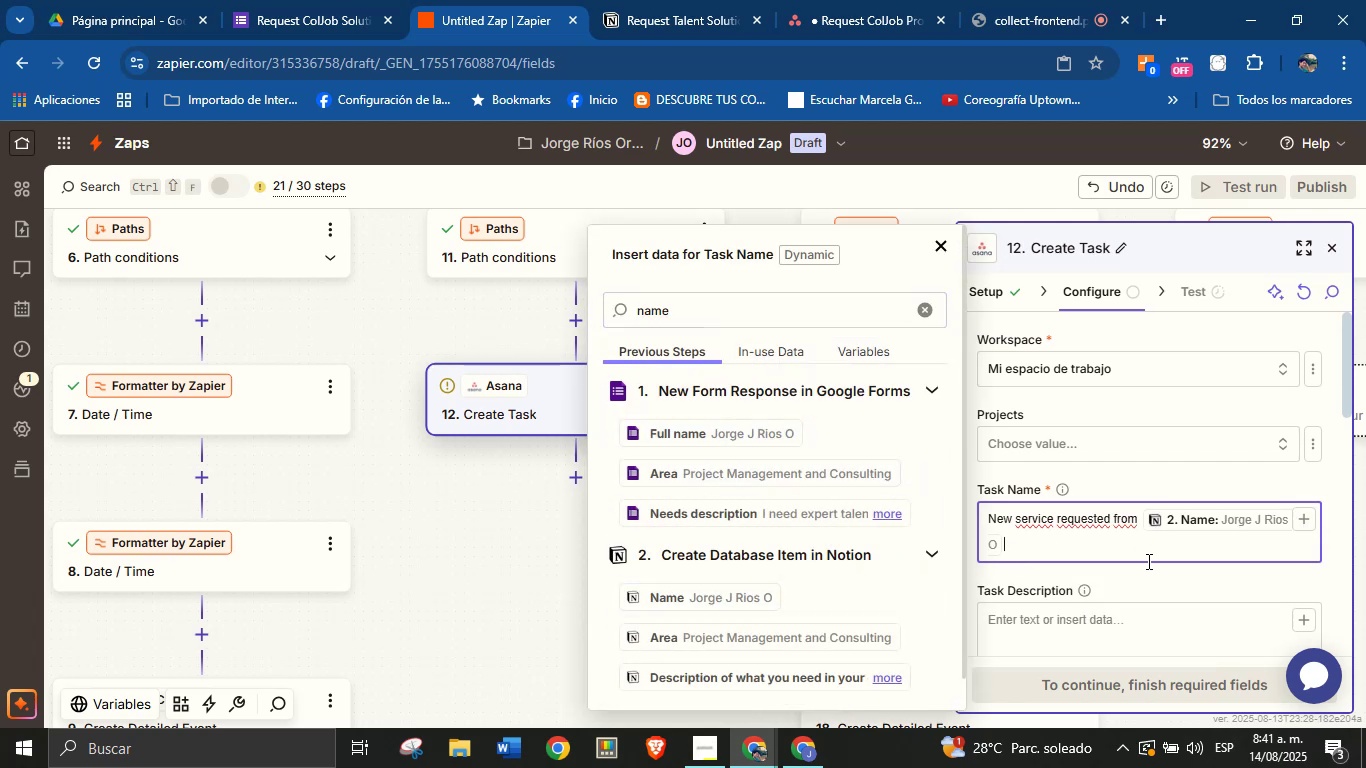 
left_click([1152, 576])
 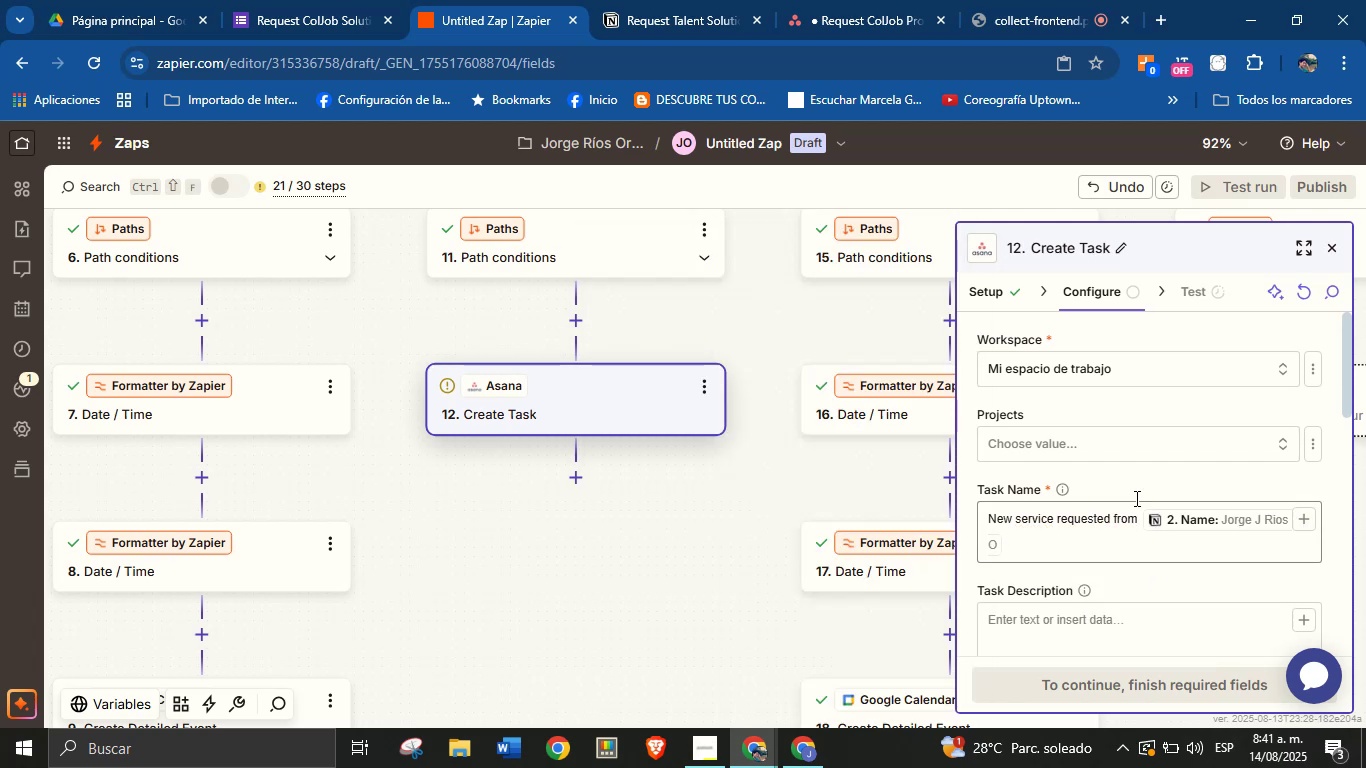 
scroll: coordinate [1125, 469], scroll_direction: down, amount: 1.0
 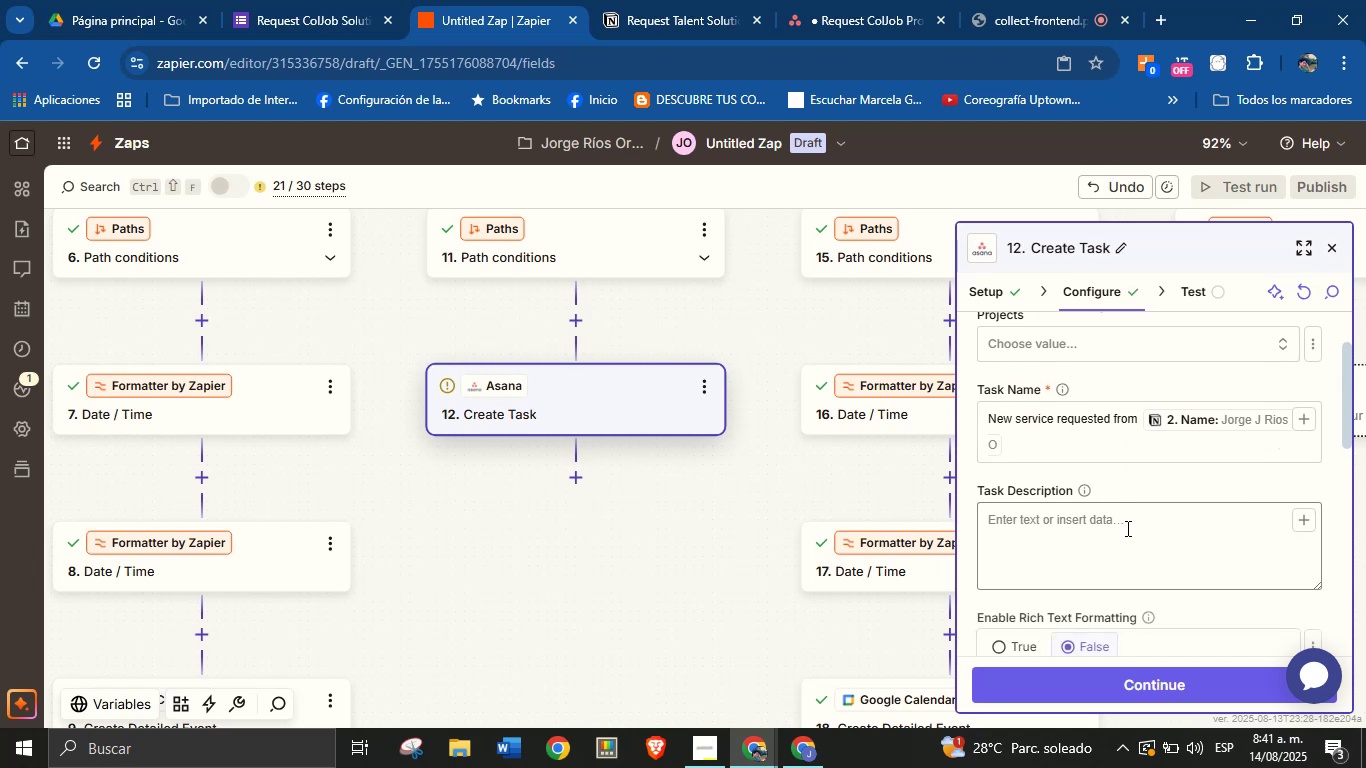 
left_click([1126, 529])
 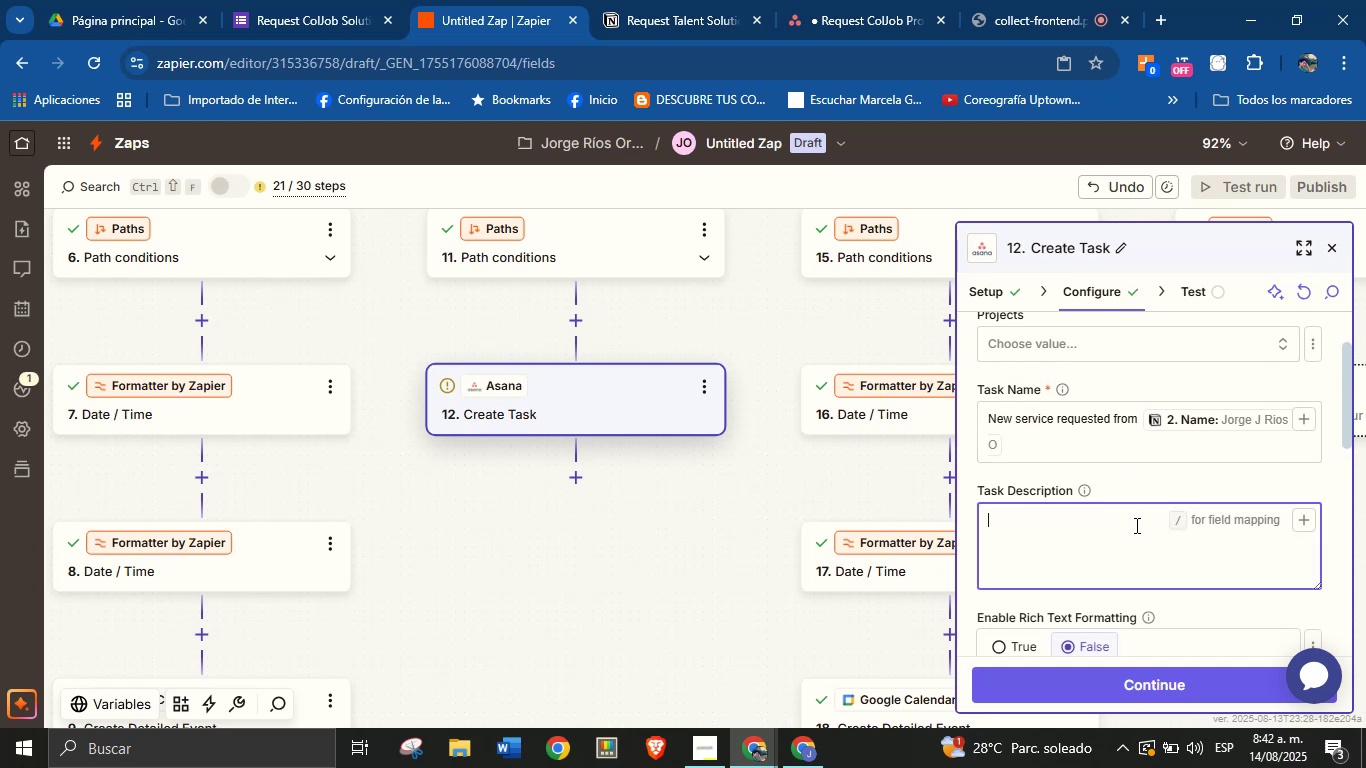 
wait(7.73)
 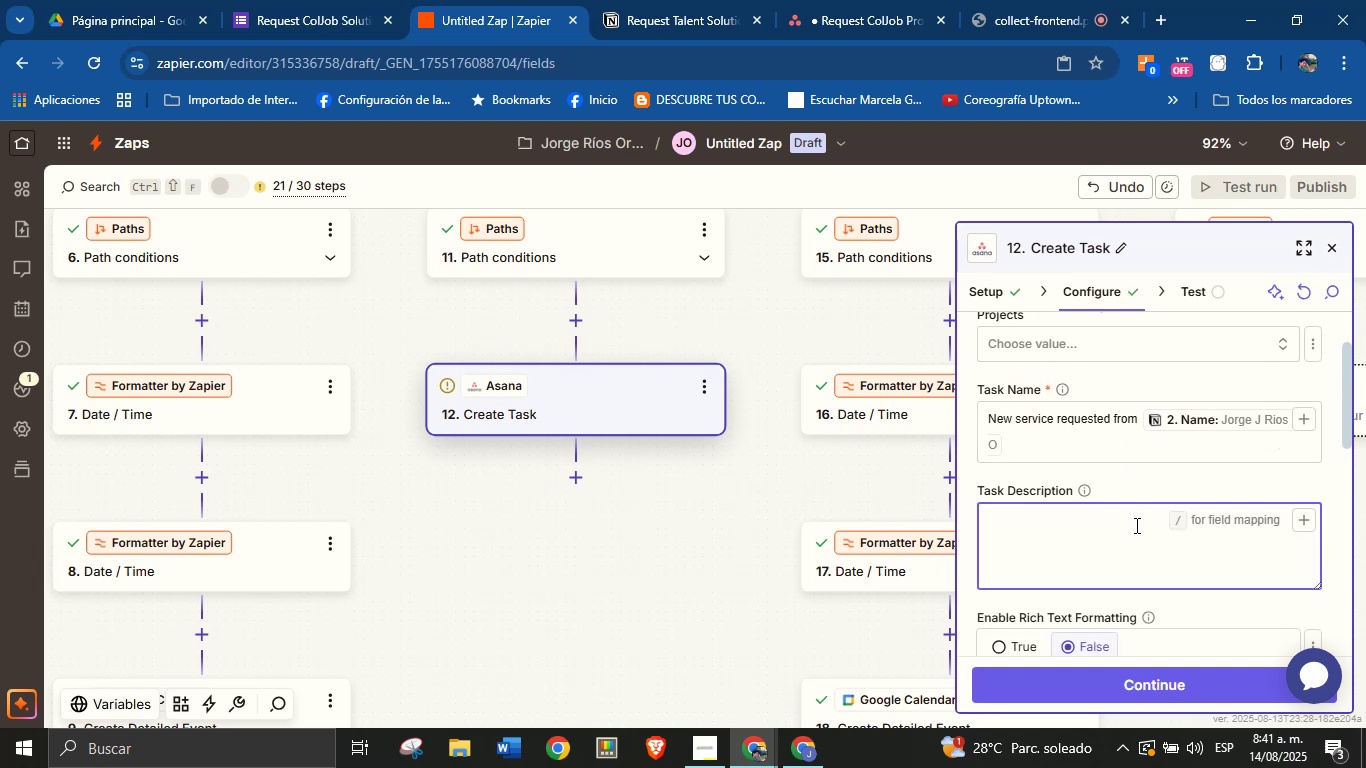 
key(CapsLock)
 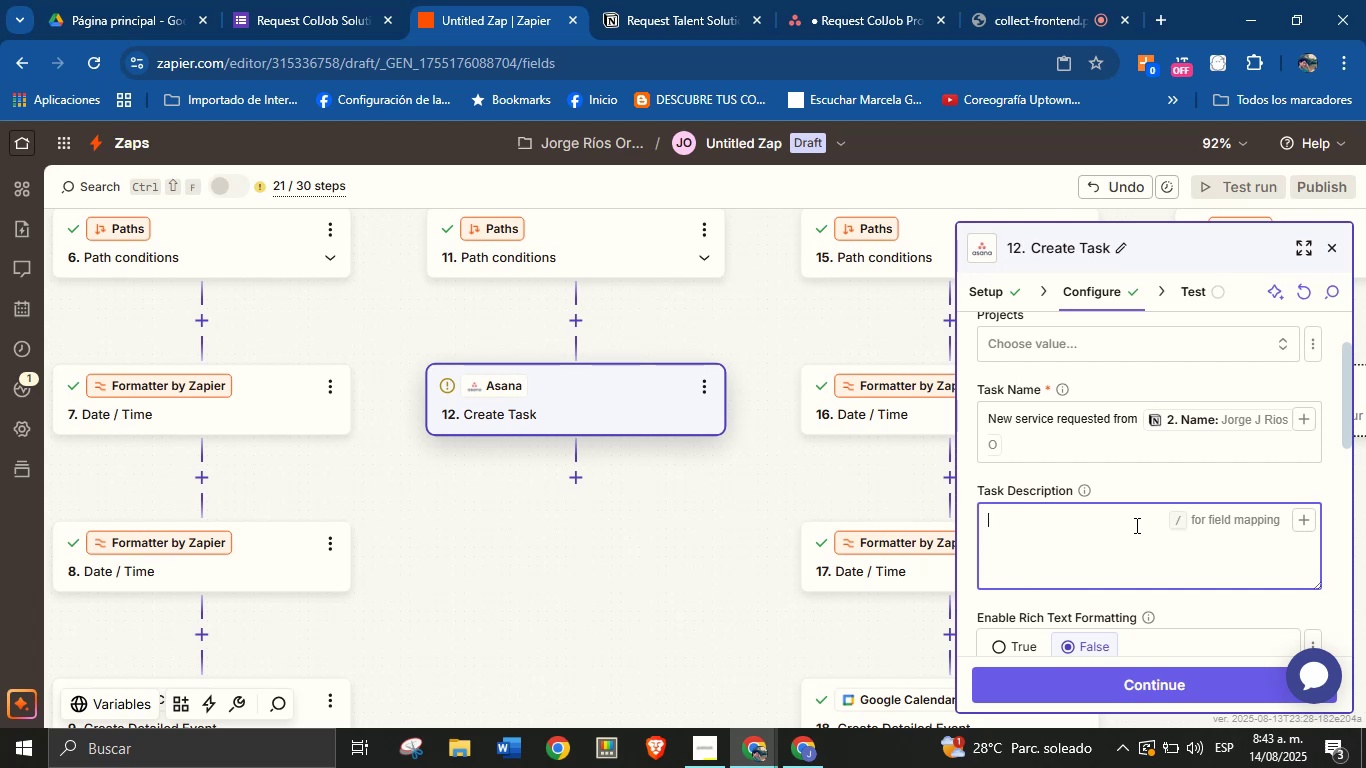 
wait(75.81)
 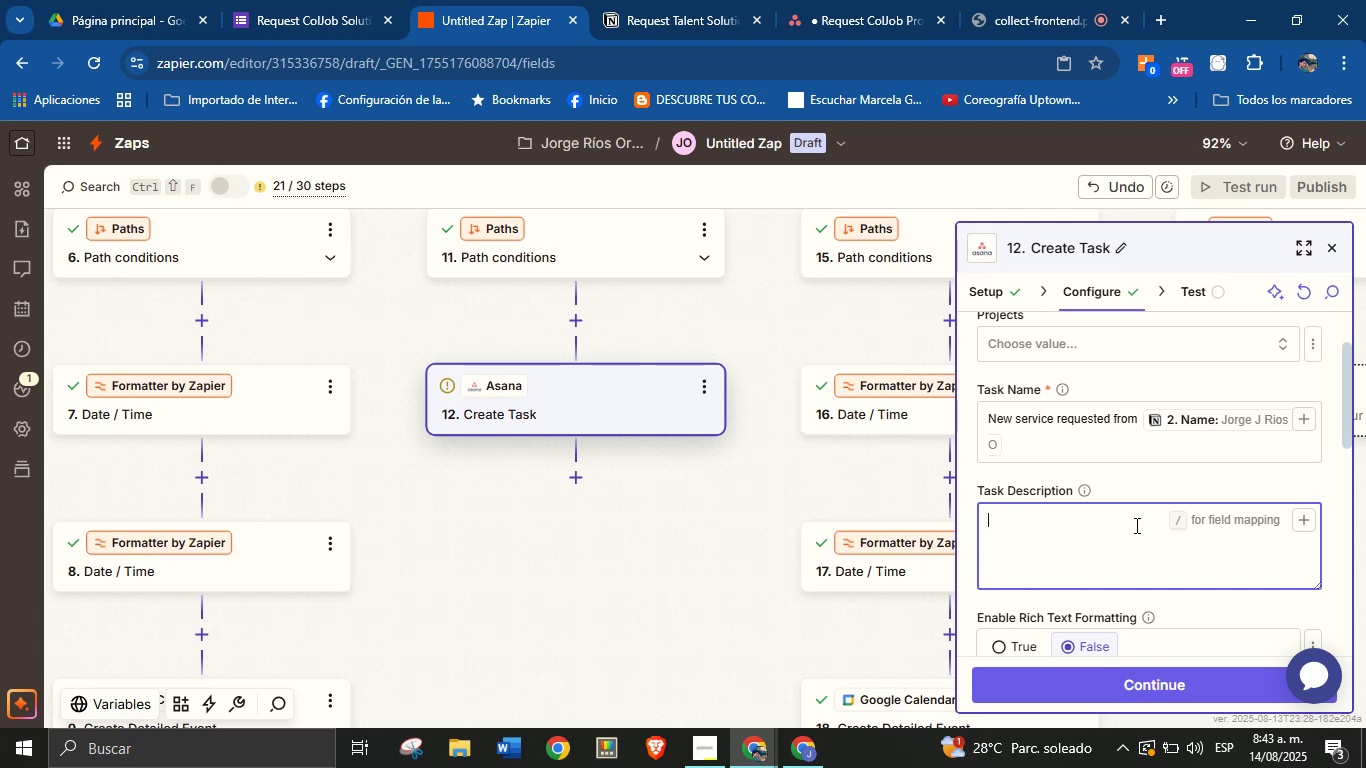 
type(N)
key(Backspace)
type(WE)
key(Backspace)
key(Backspace)
type(New service request )
key(Backspace)
type(, tyo)
key(Backspace)
type(pe>. )
key(Backspace)
key(Backspace)
type( )
 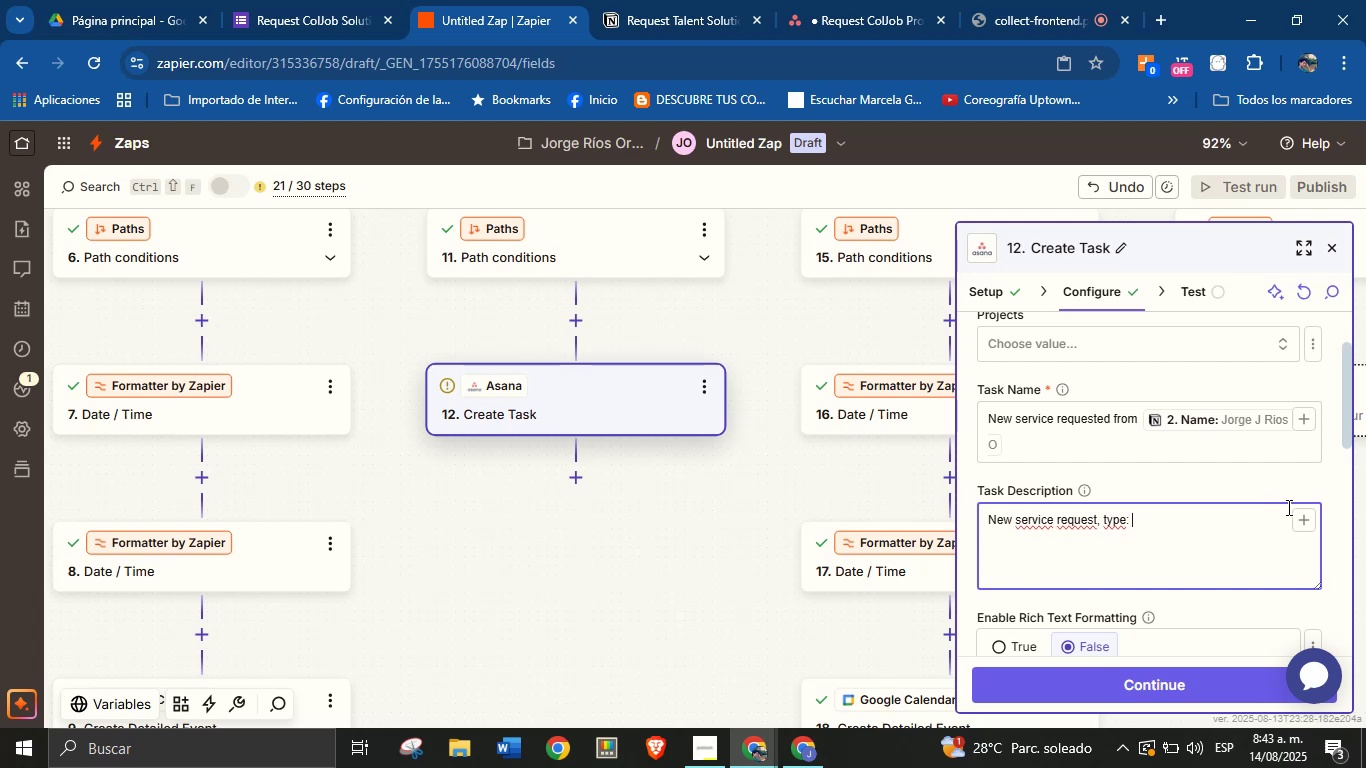 
left_click([1314, 519])
 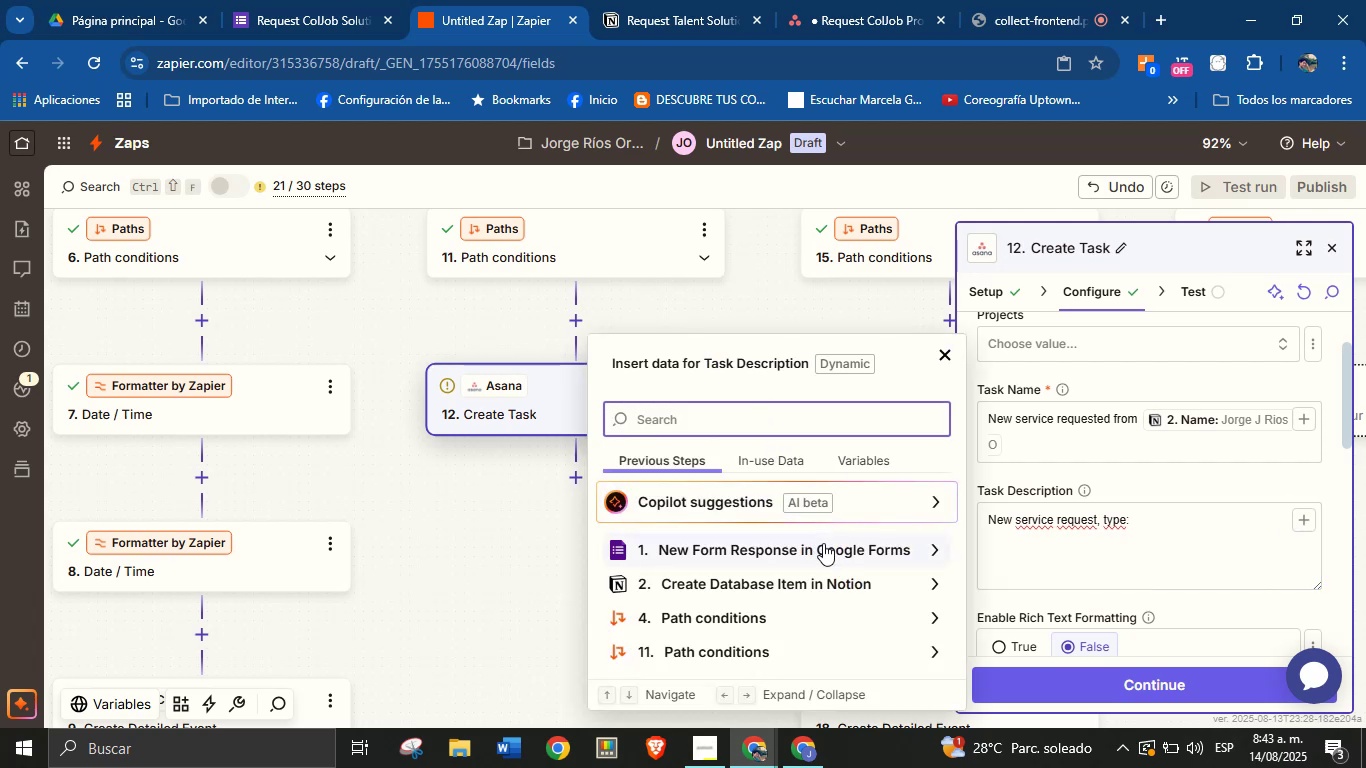 
type(type)
 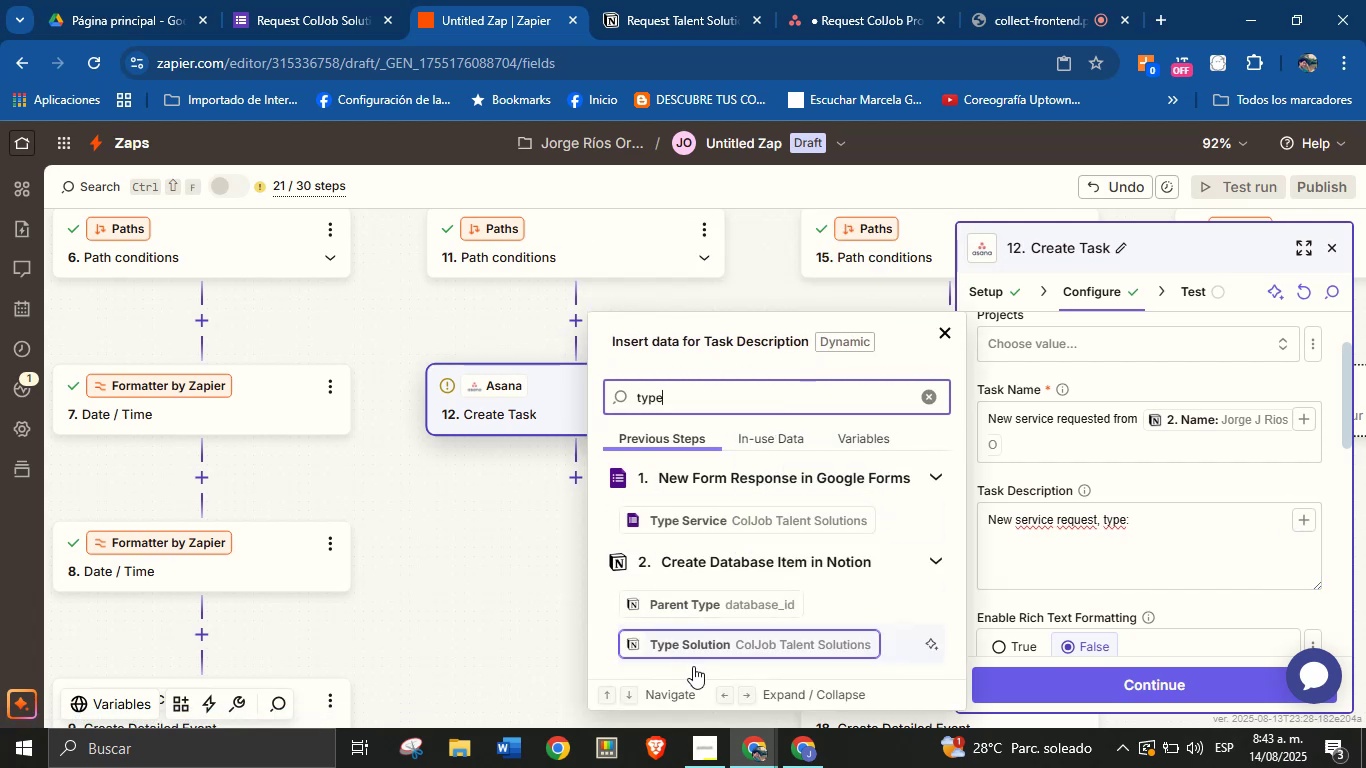 
left_click([704, 650])
 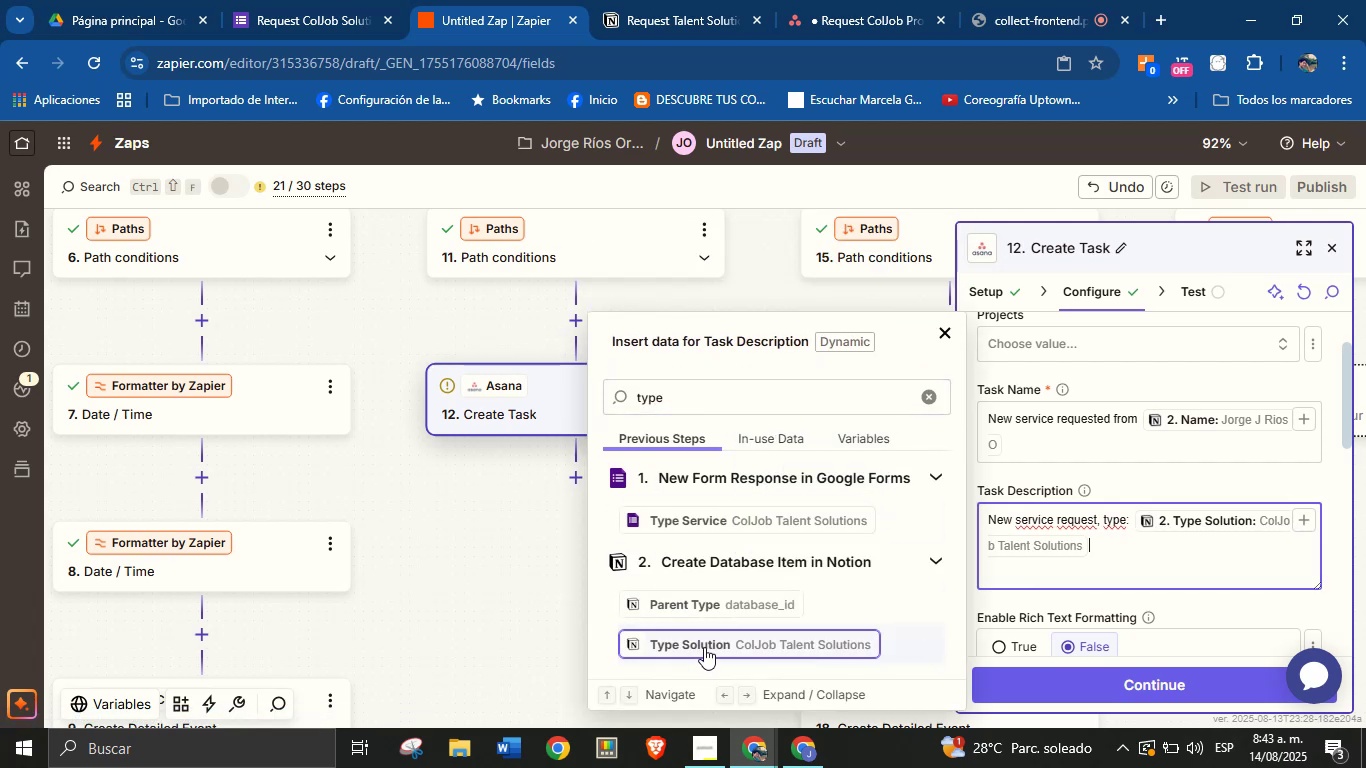 
key(Enter)
 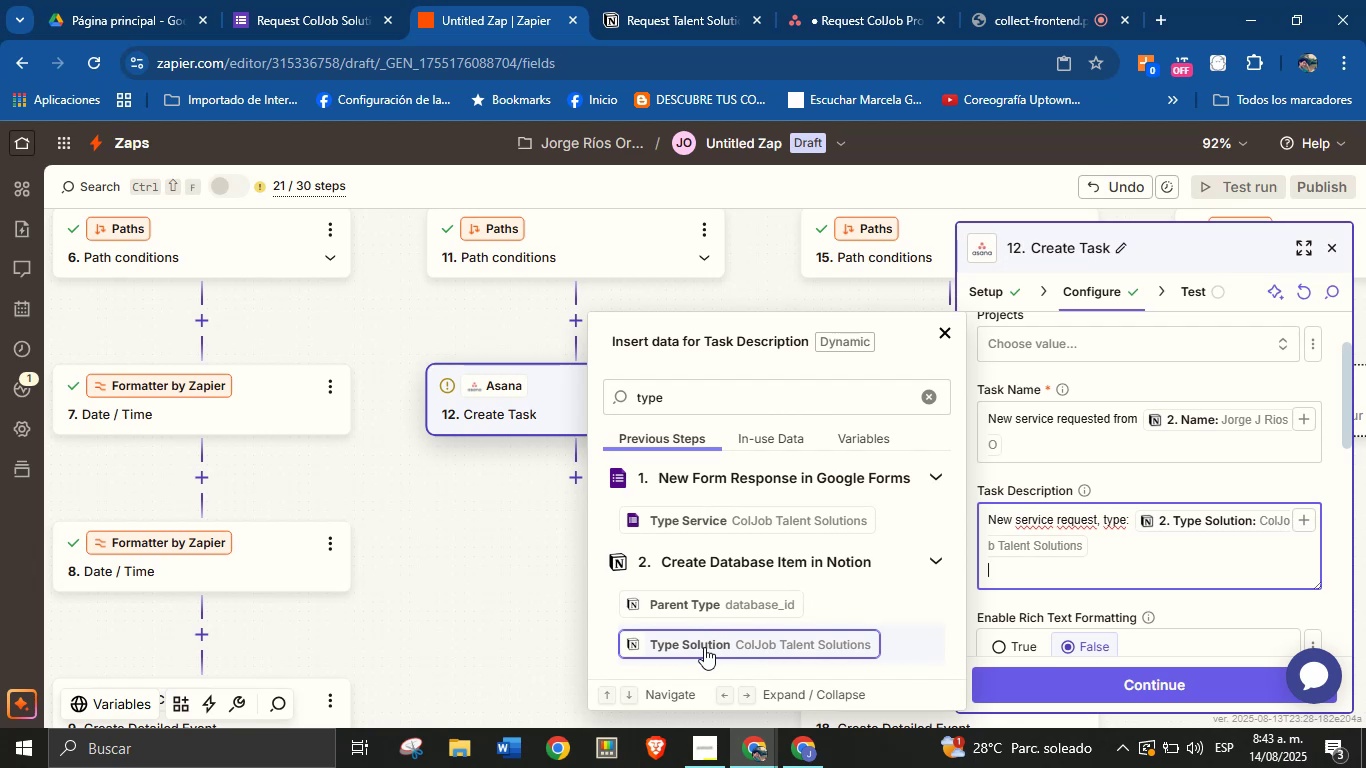 
wait(8.62)
 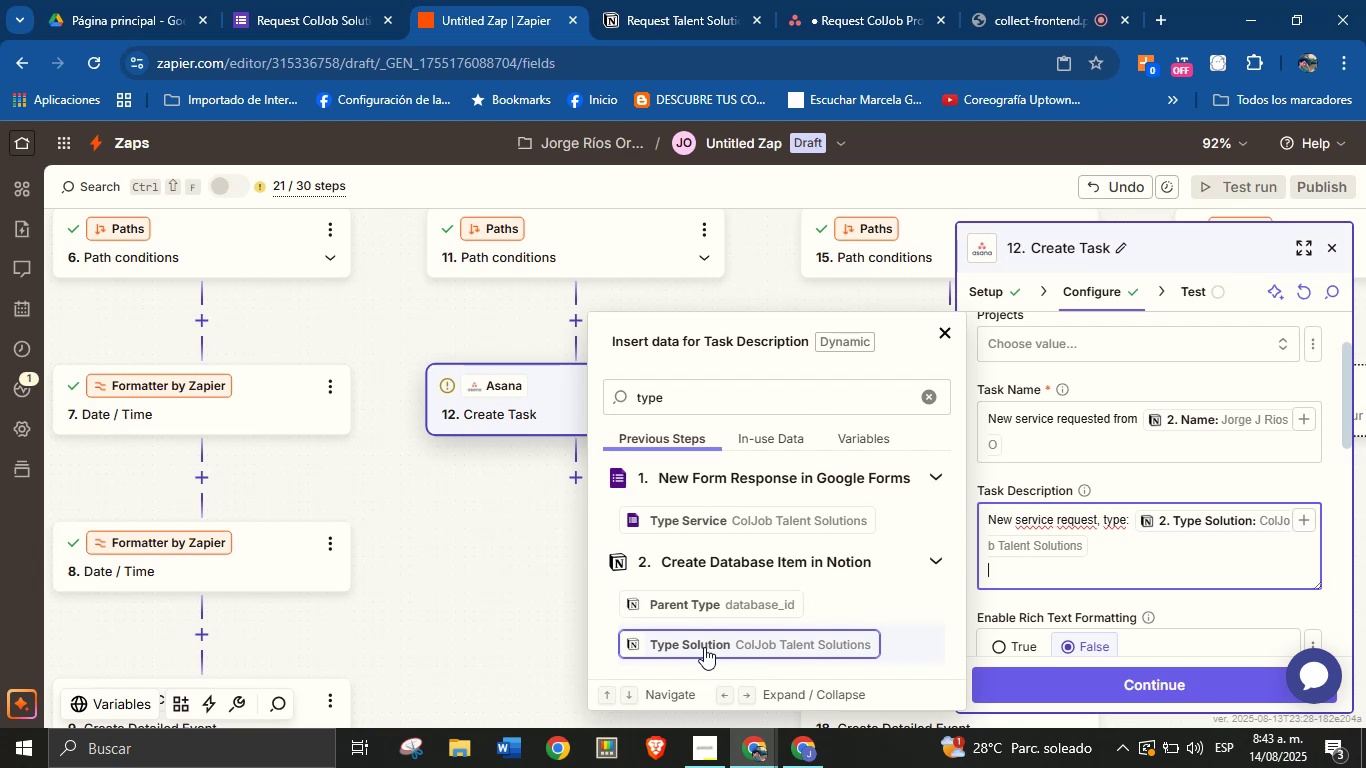 
type(Dt=)
key(Backspace)
key(Backspace)
type(etails>)
 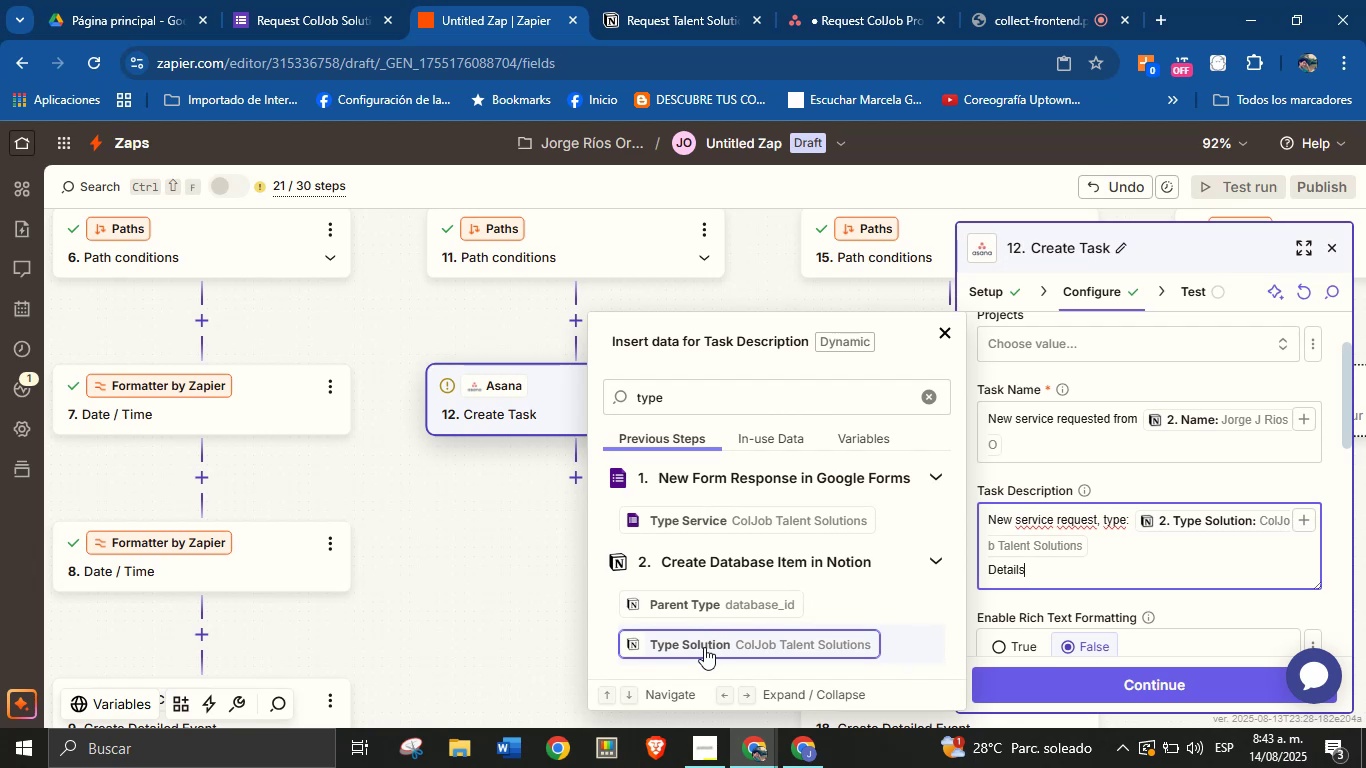 
key(Enter)
 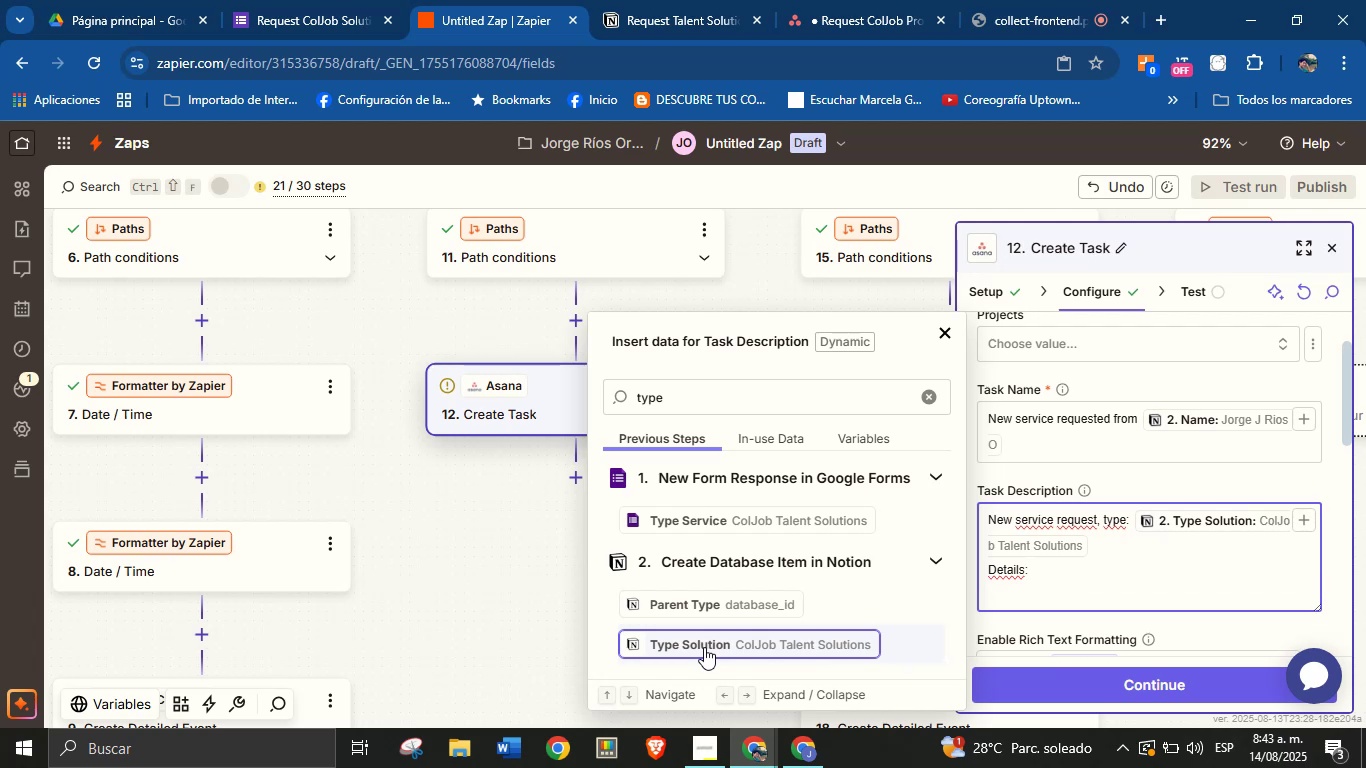 
type(Client[s name> )
 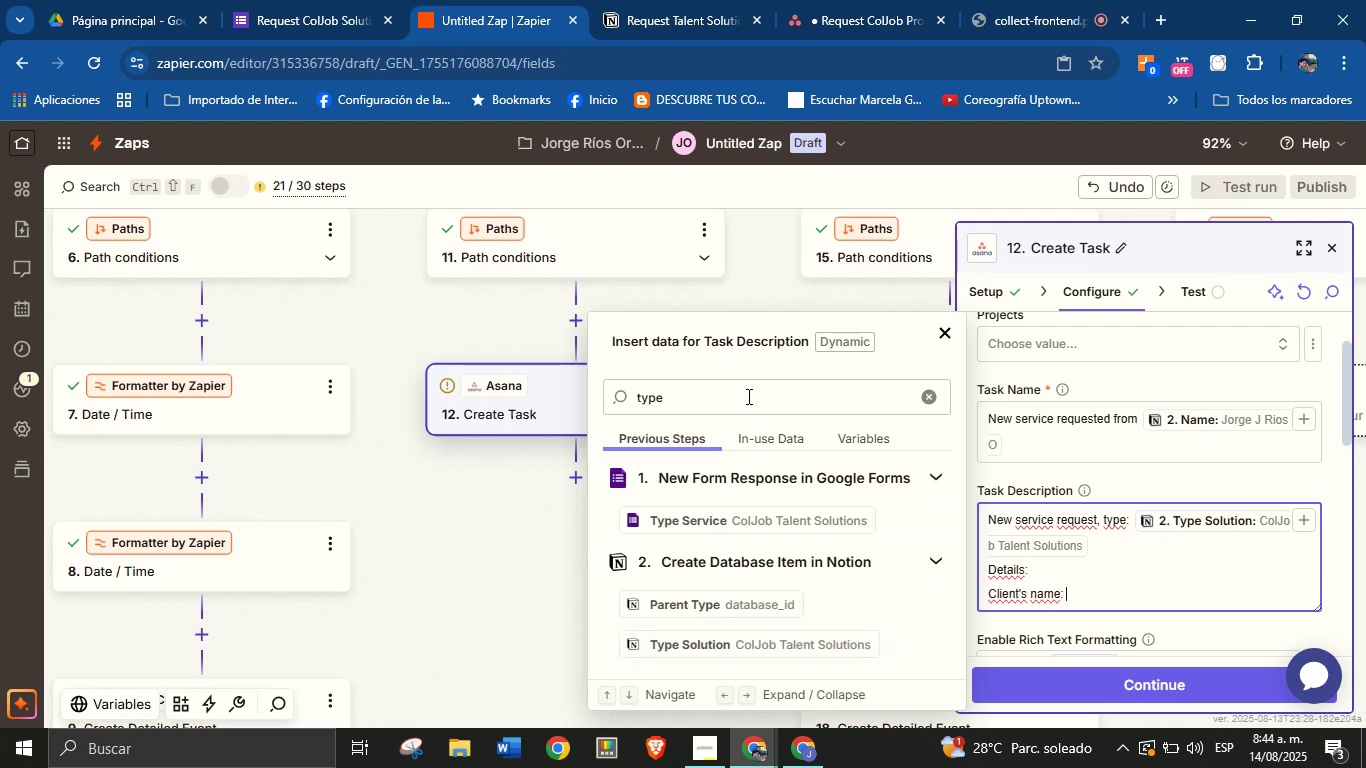 
double_click([747, 393])
 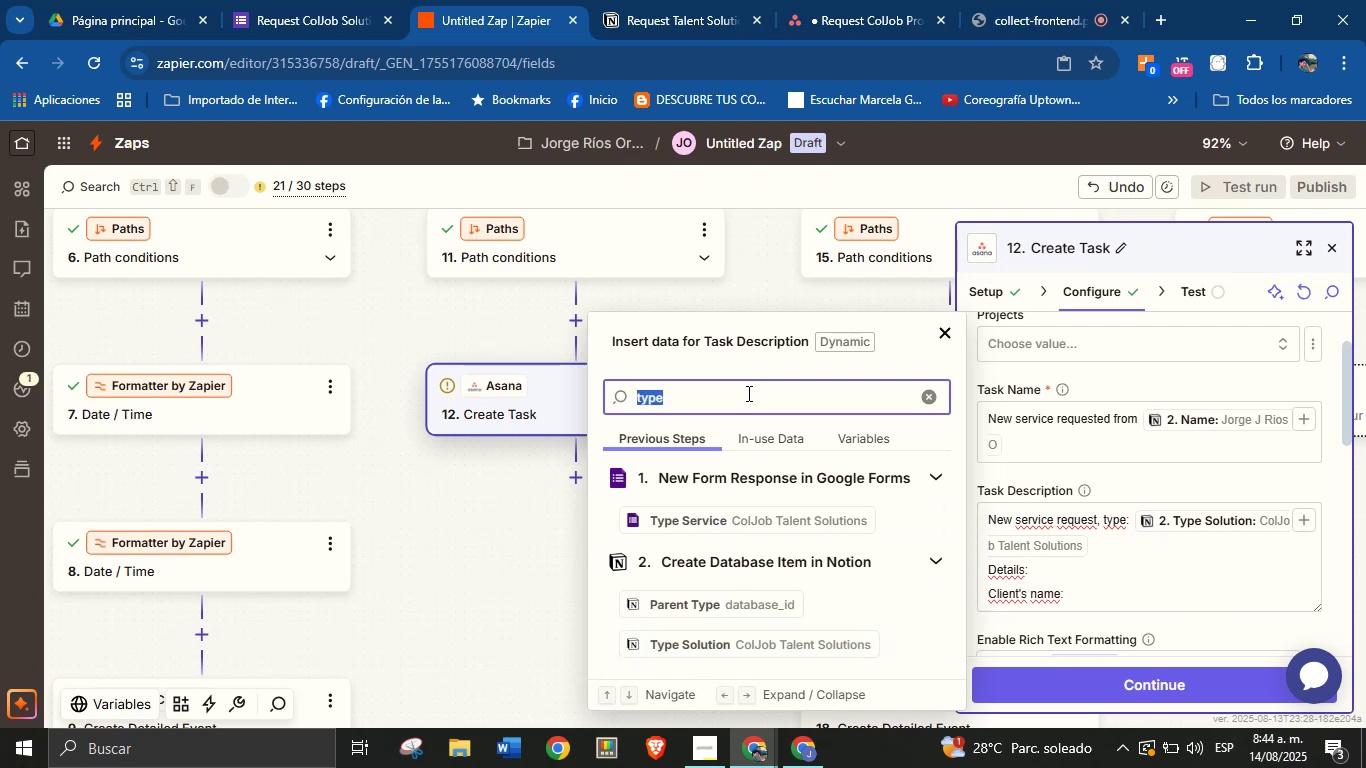 
type(name)
 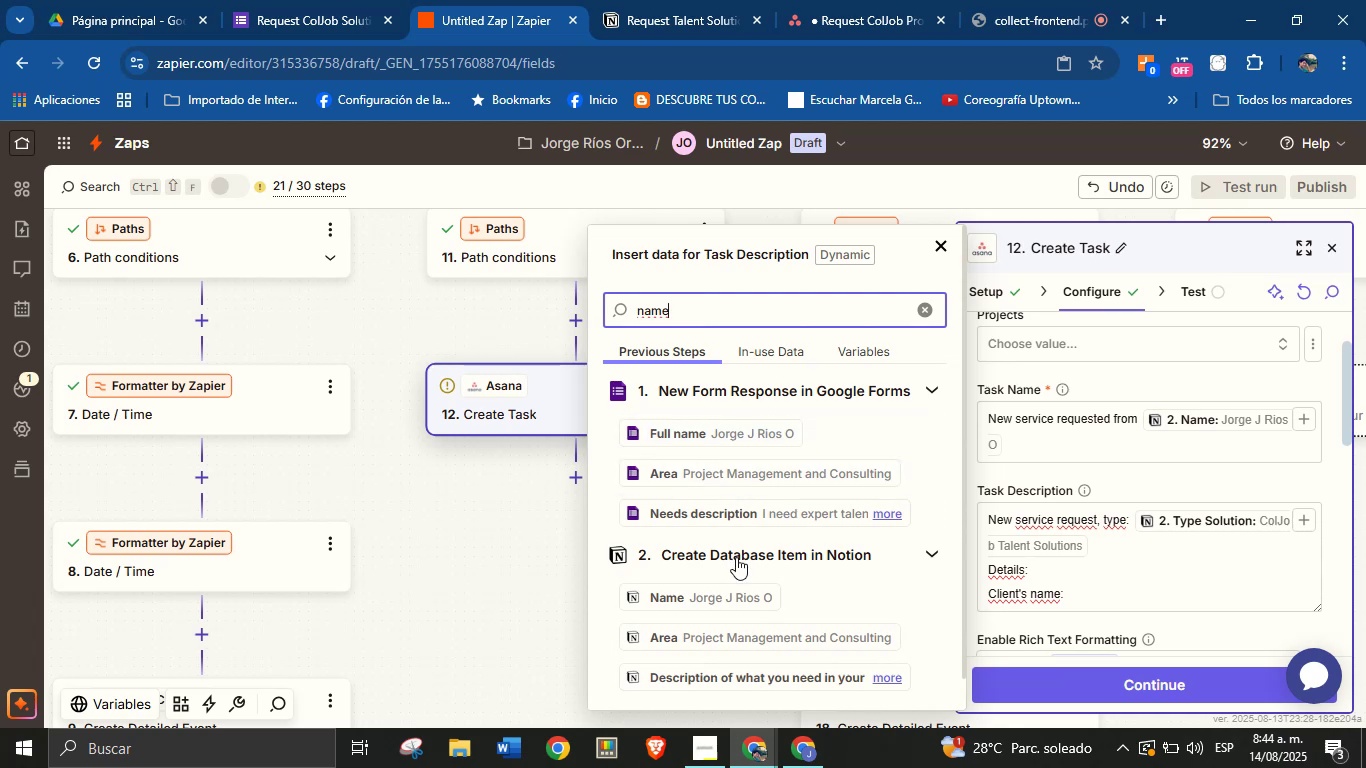 
left_click([734, 602])
 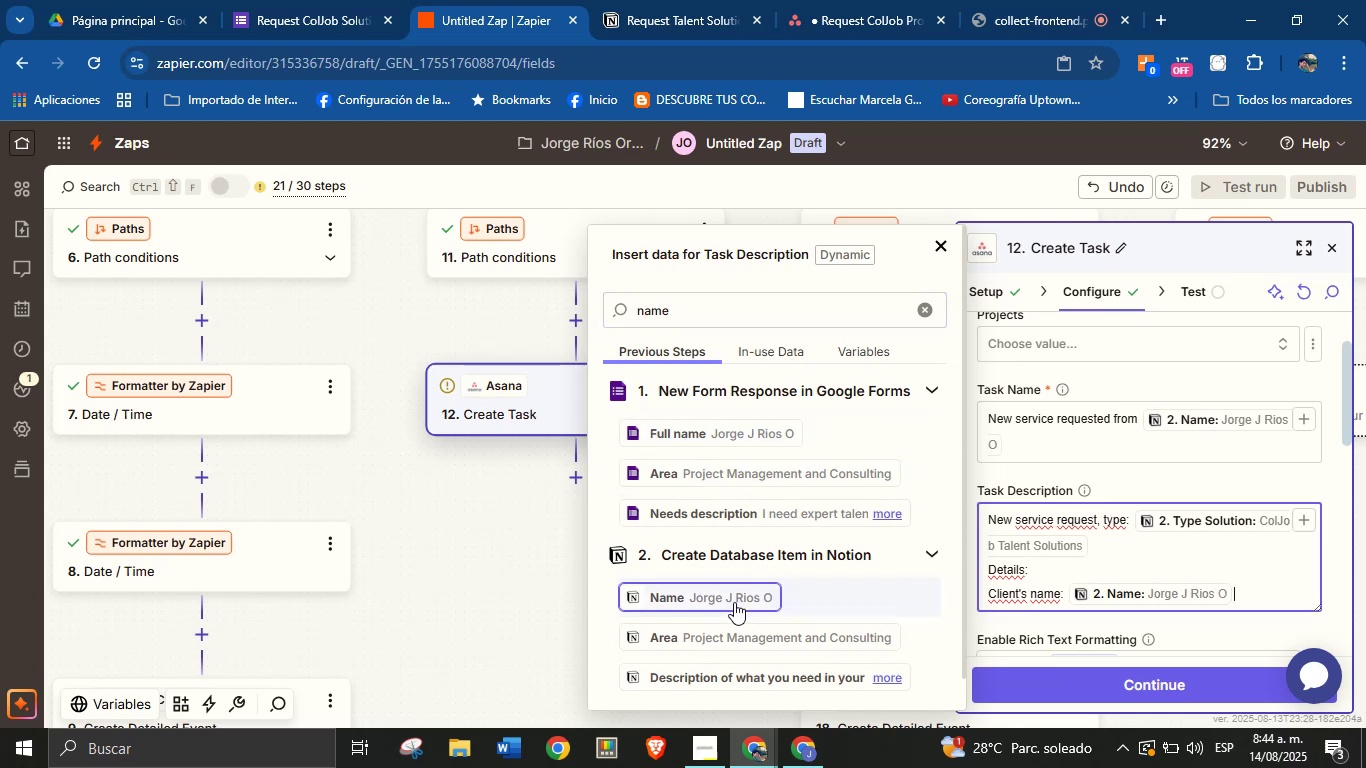 
key(Enter)
 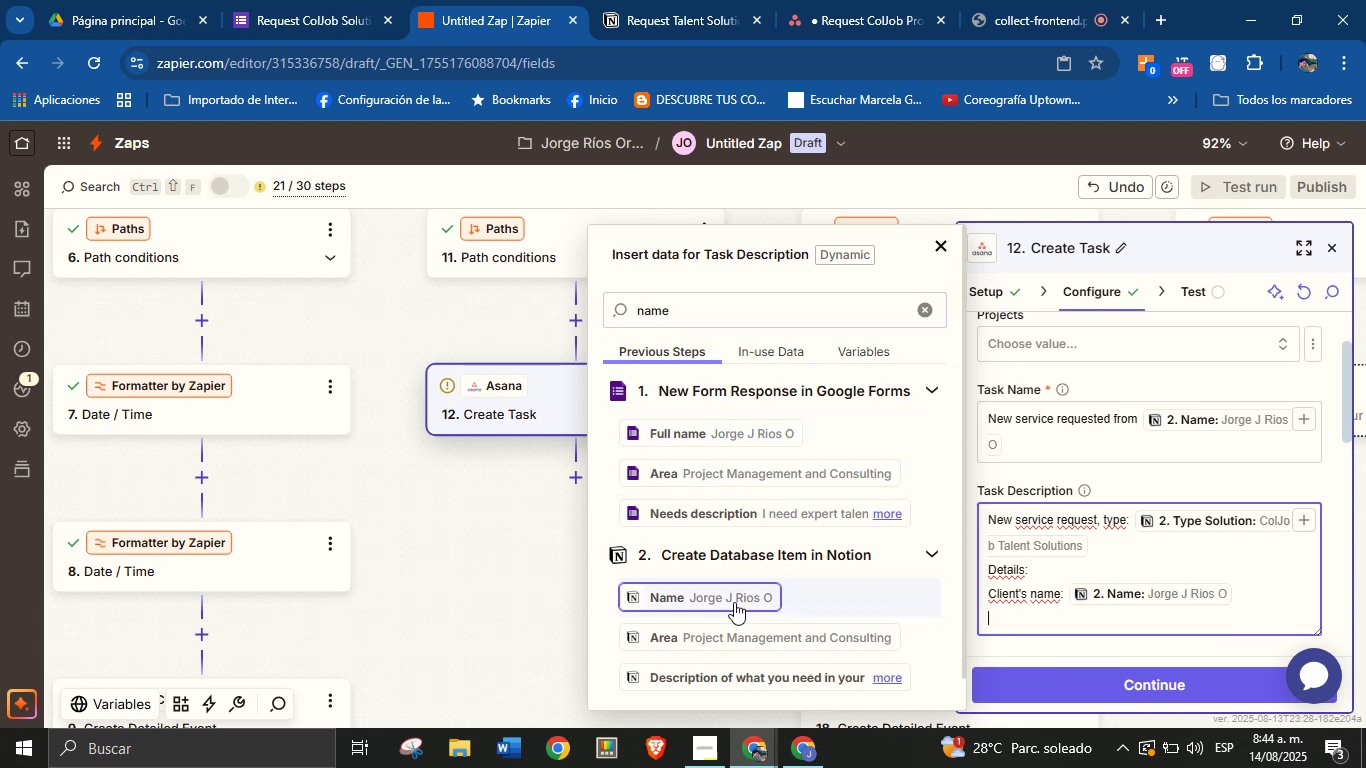 
type(Email> )
 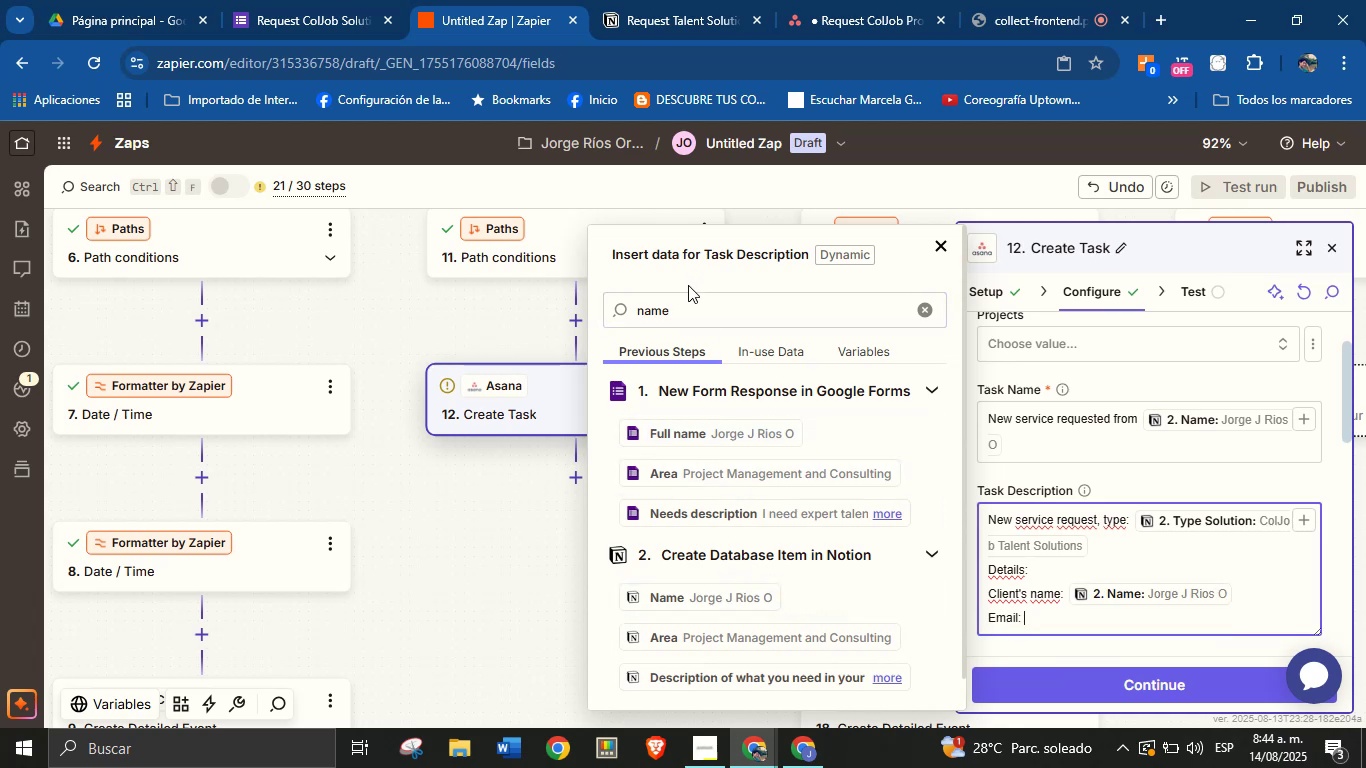 
double_click([688, 307])
 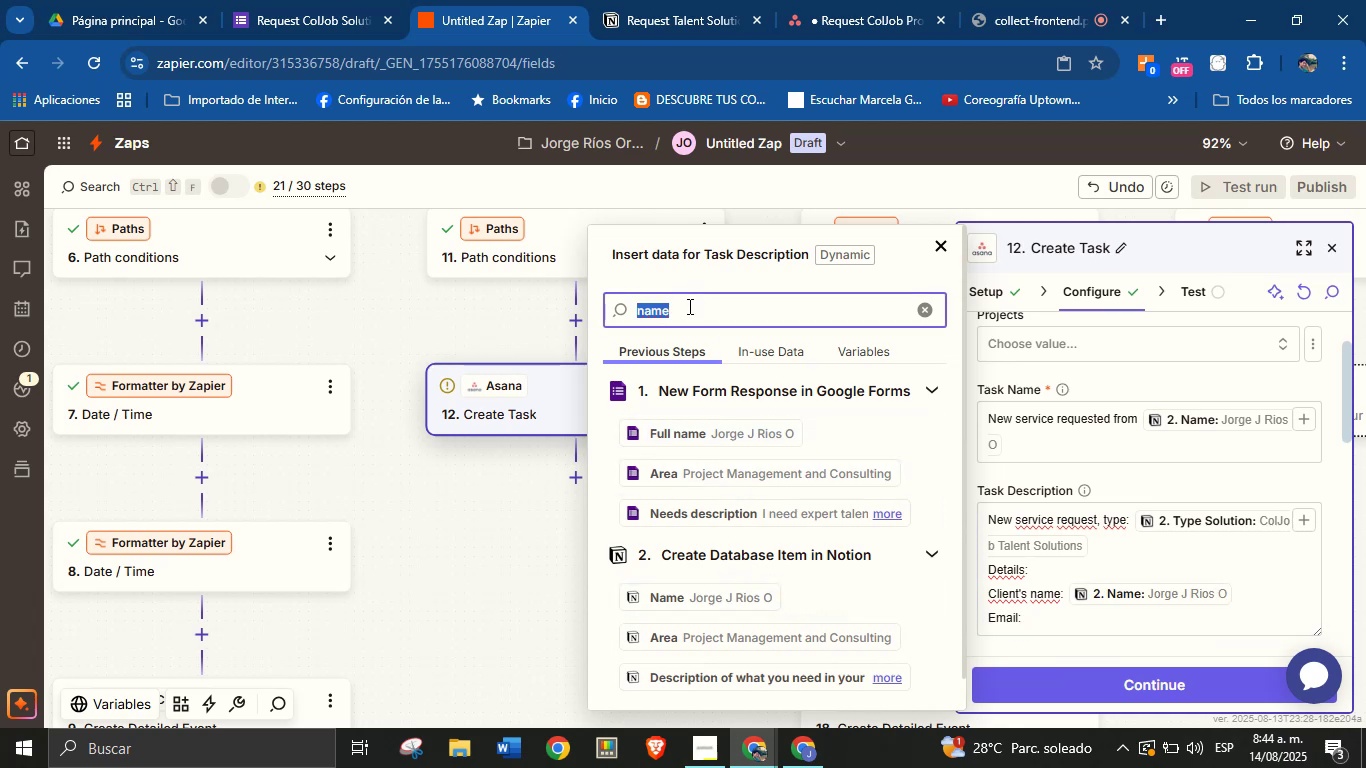 
type(email)
 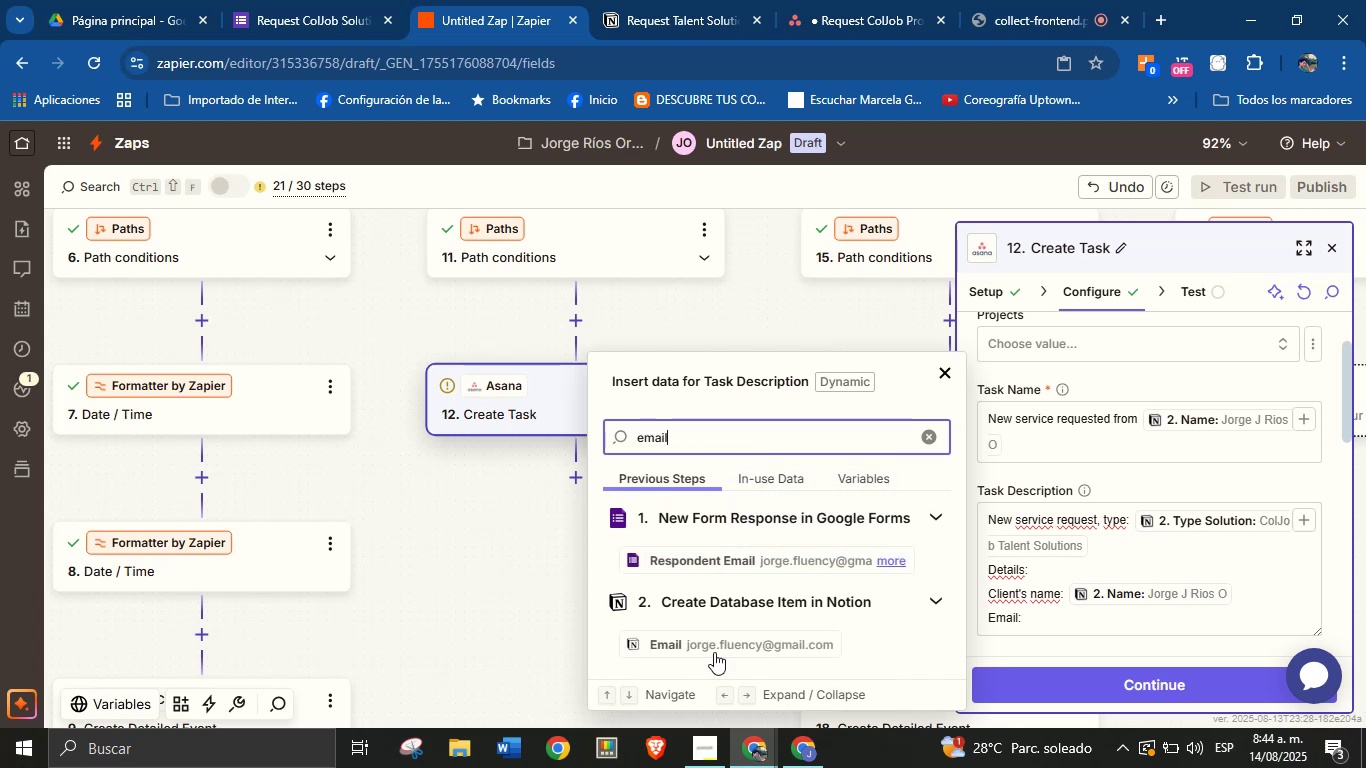 
left_click([727, 642])
 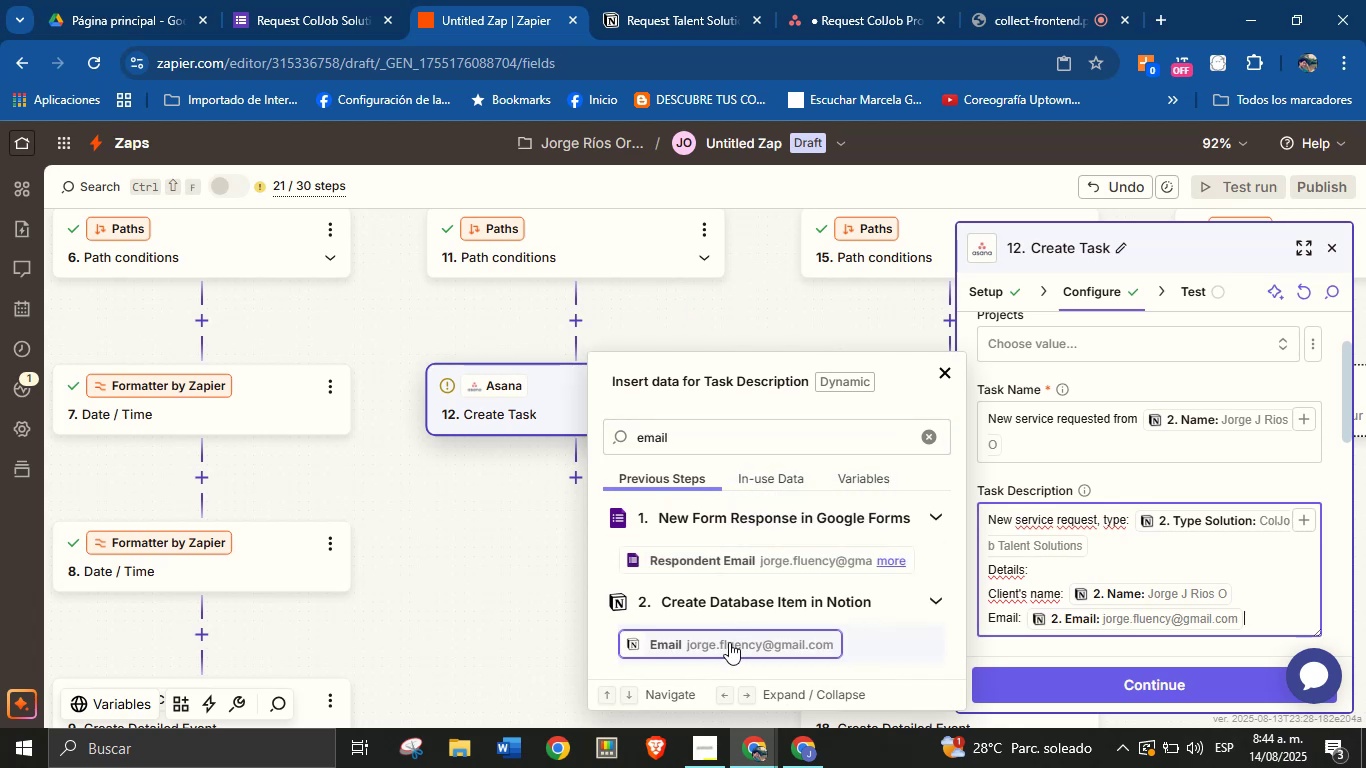 
key(Enter)
 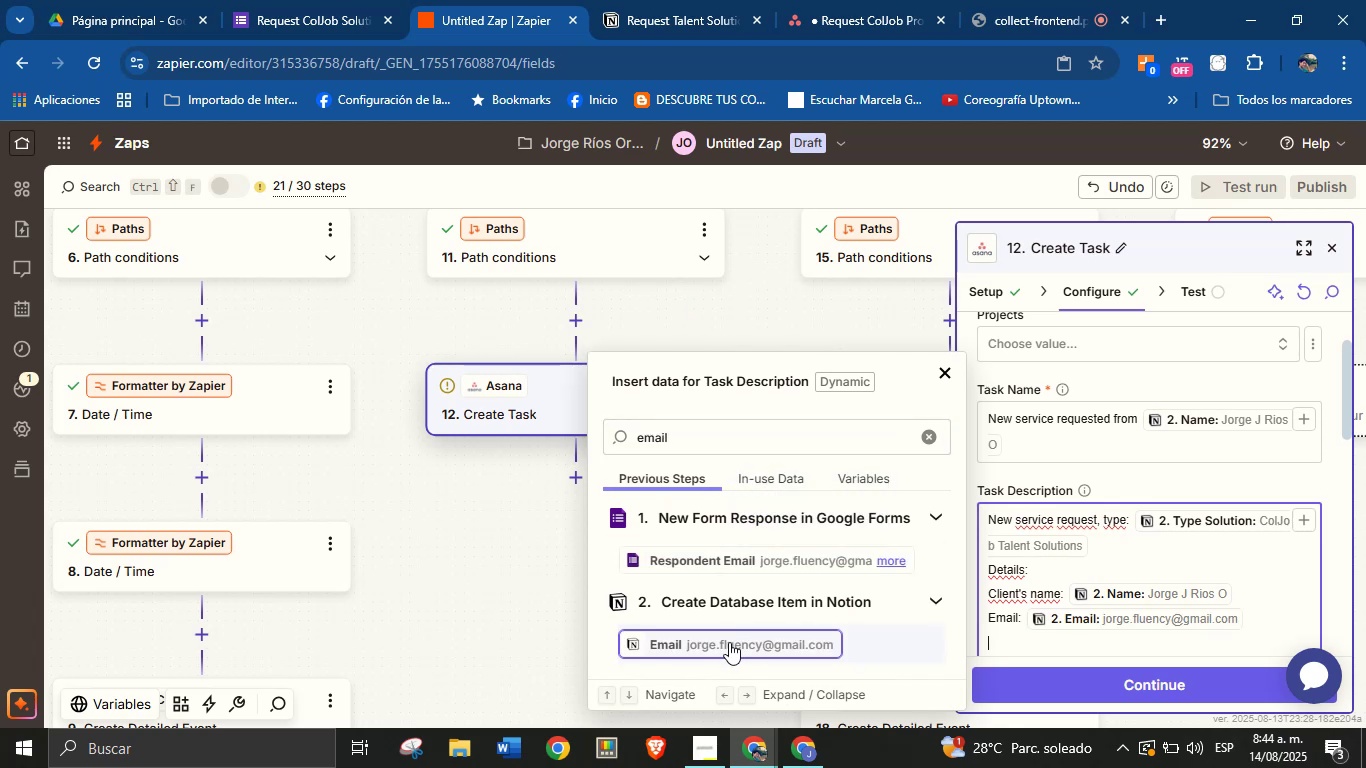 
wait(6.35)
 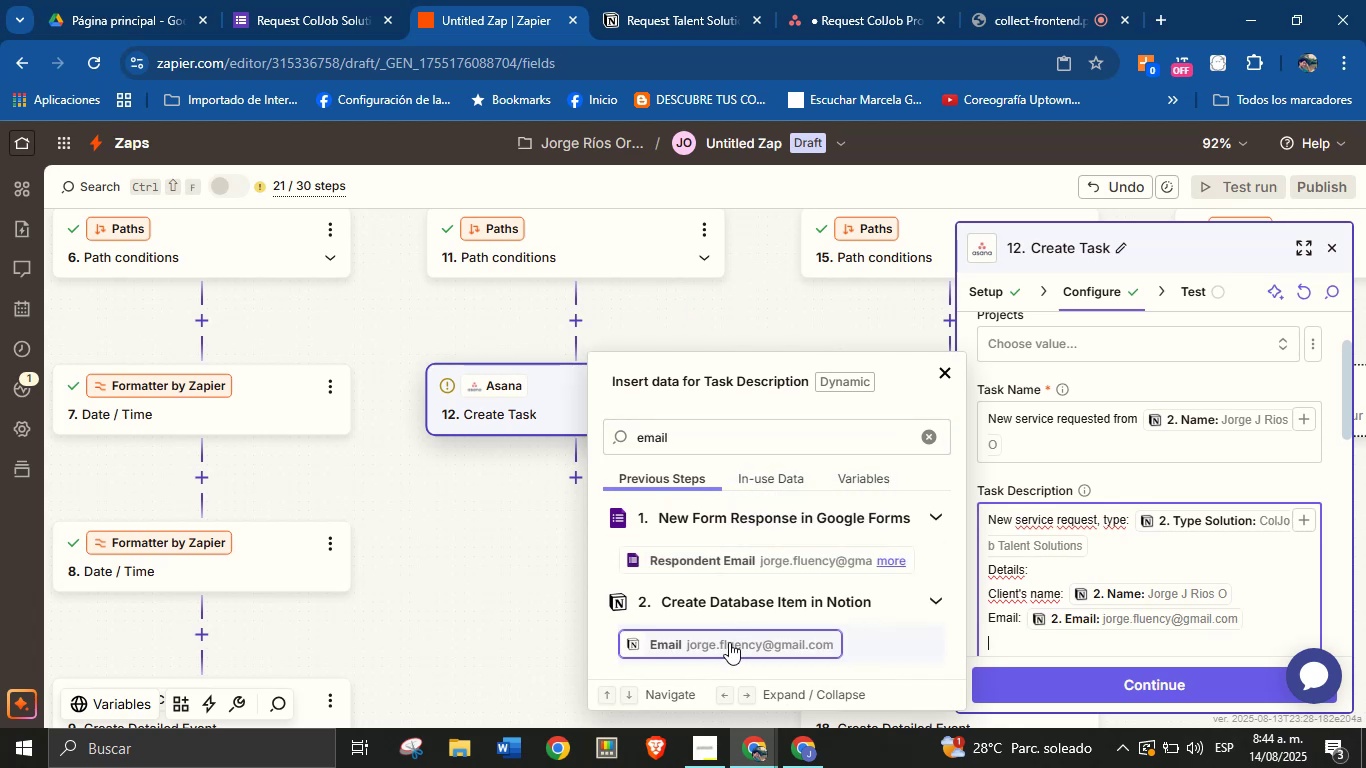 
type(Area> )
 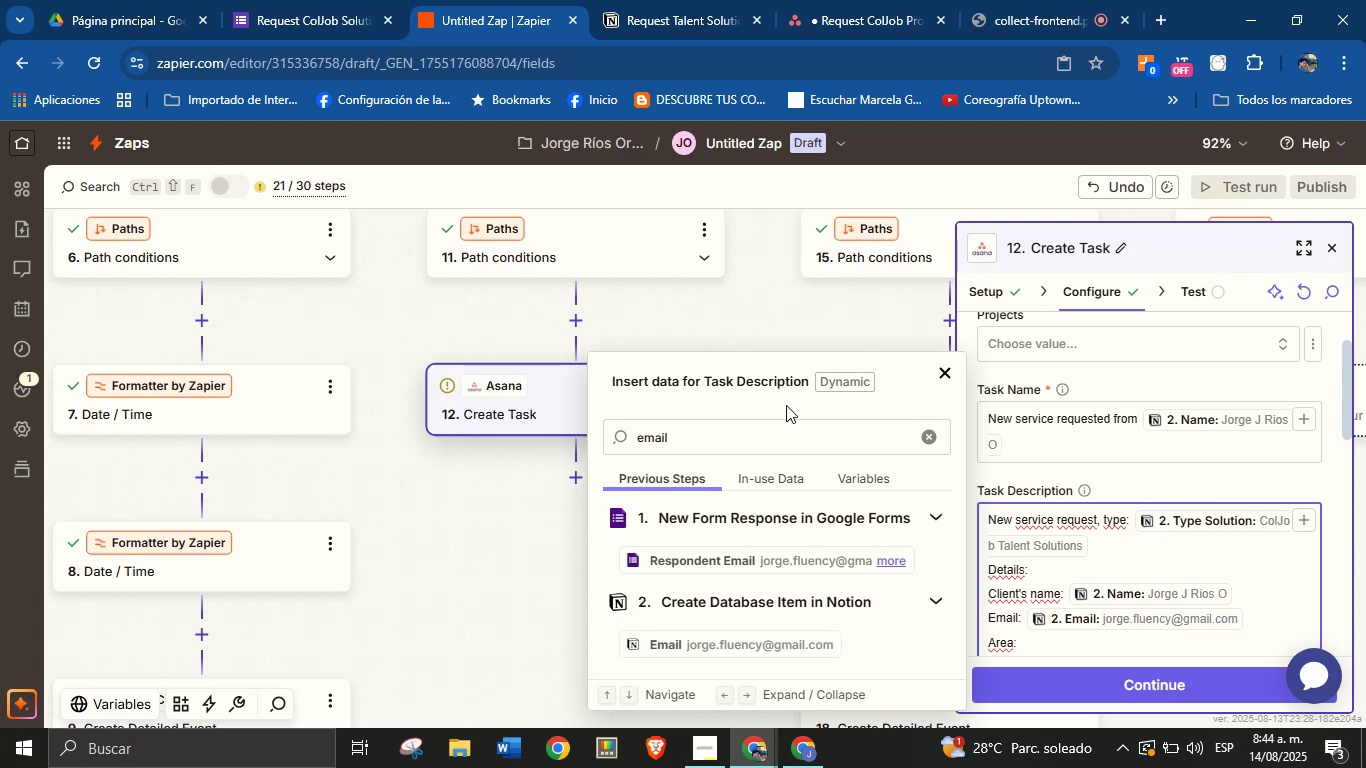 
double_click([783, 439])
 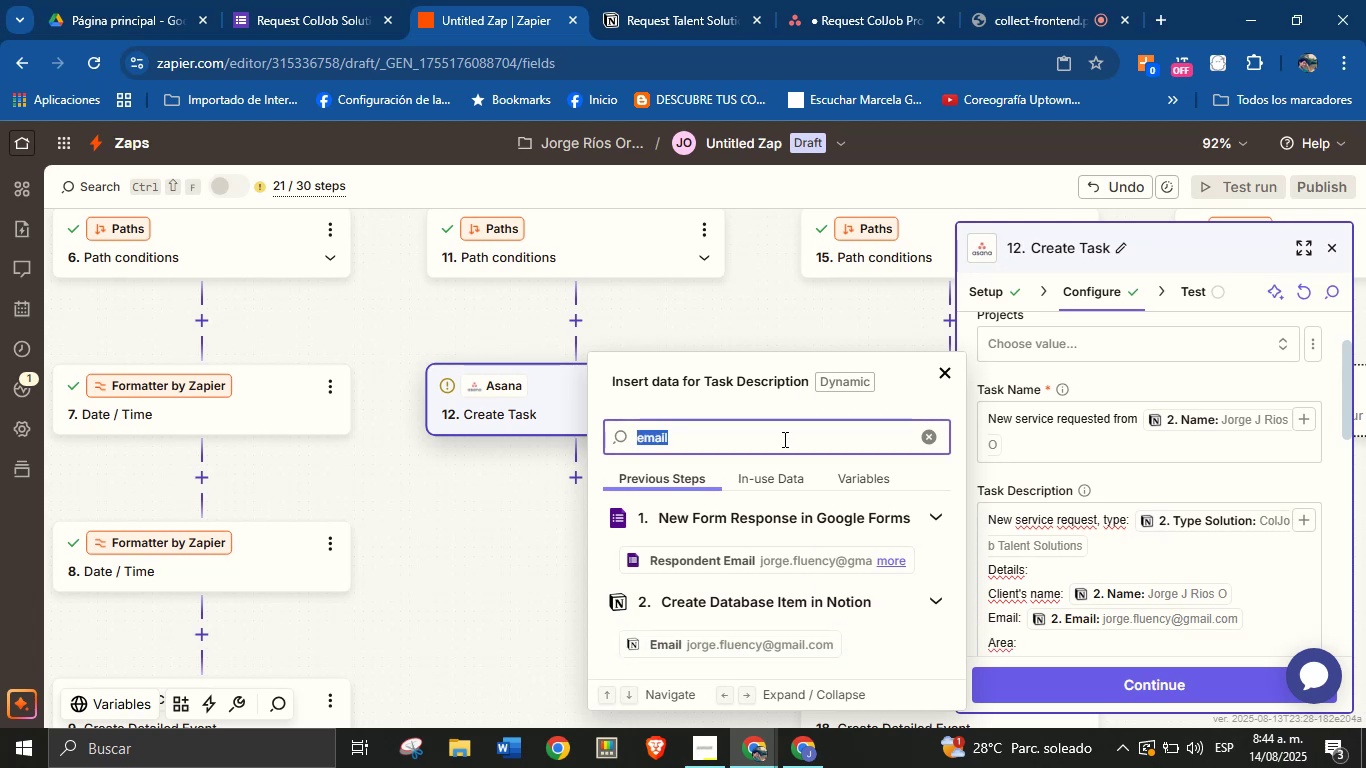 
type(area)
 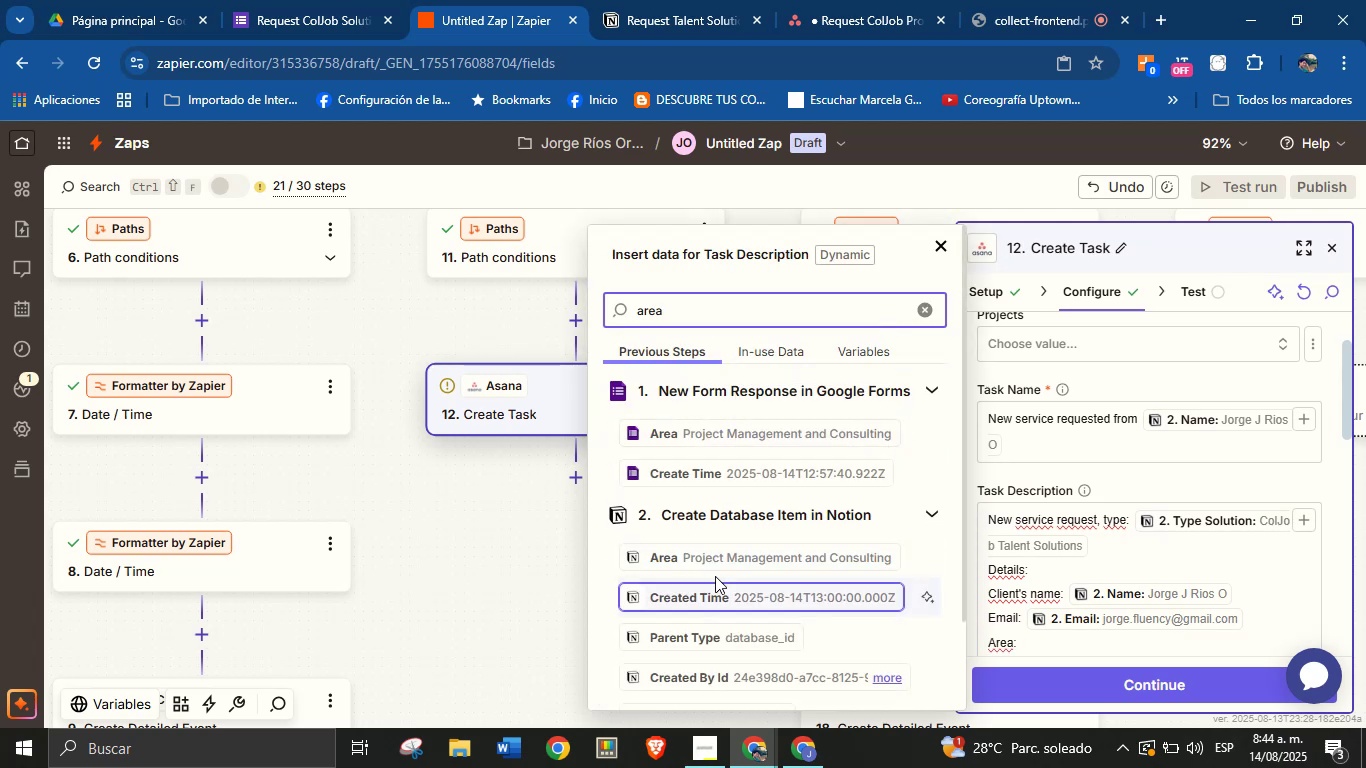 
left_click([731, 558])
 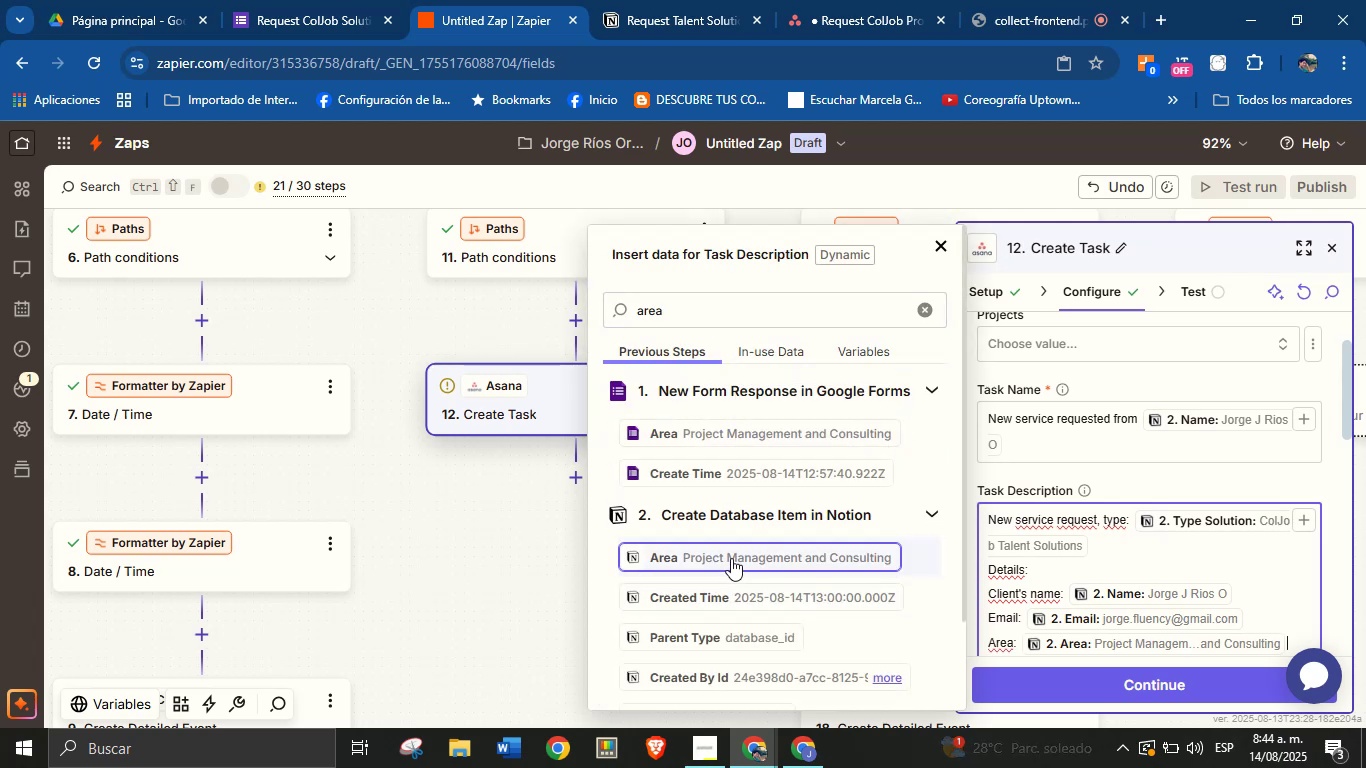 
key(Enter)
 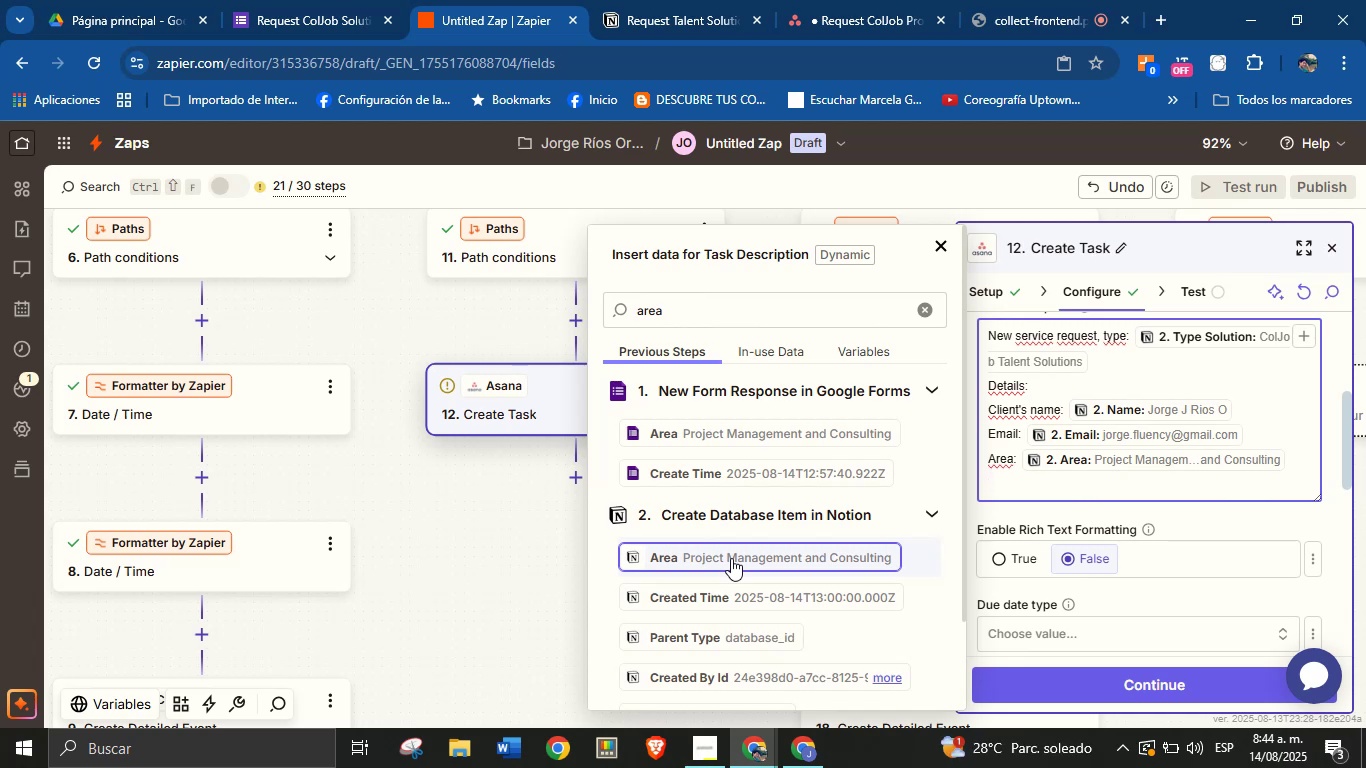 
wait(17.74)
 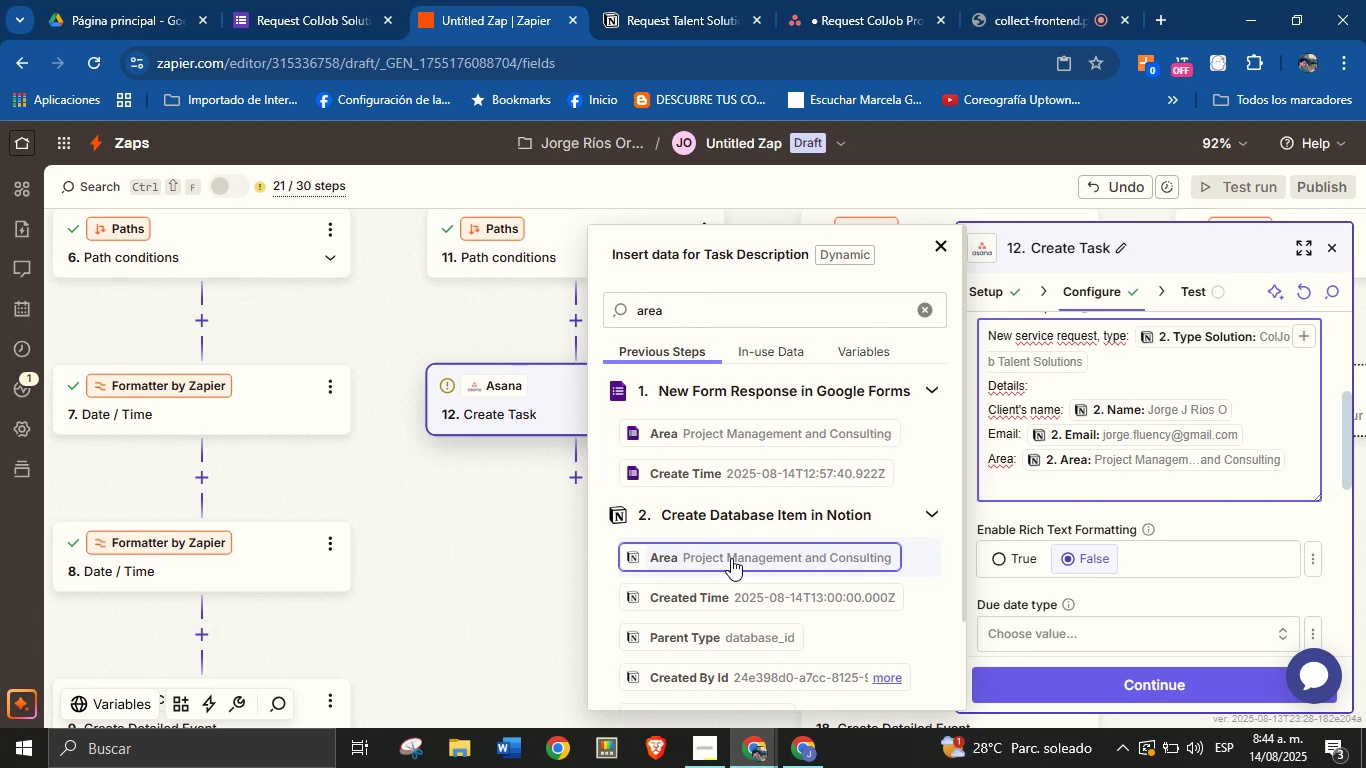 
type(Description> )
 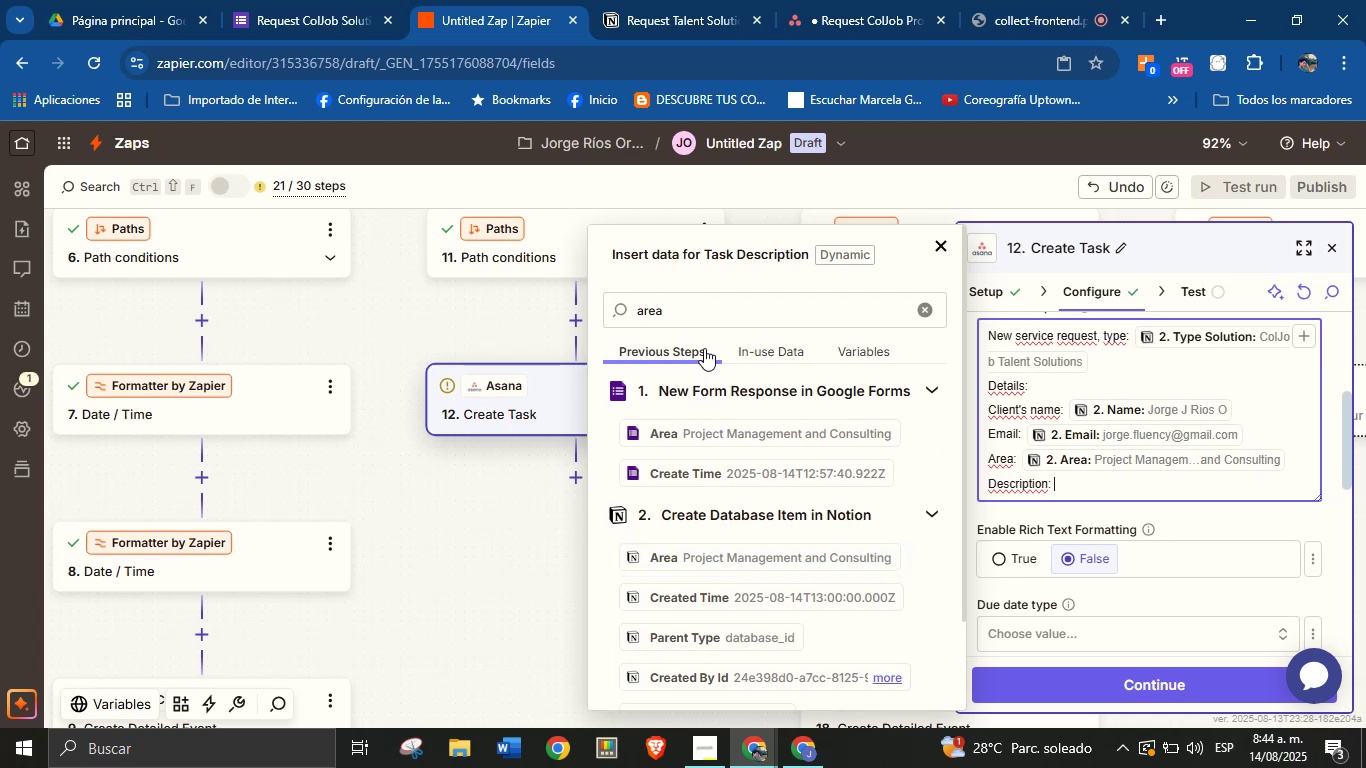 
double_click([702, 312])
 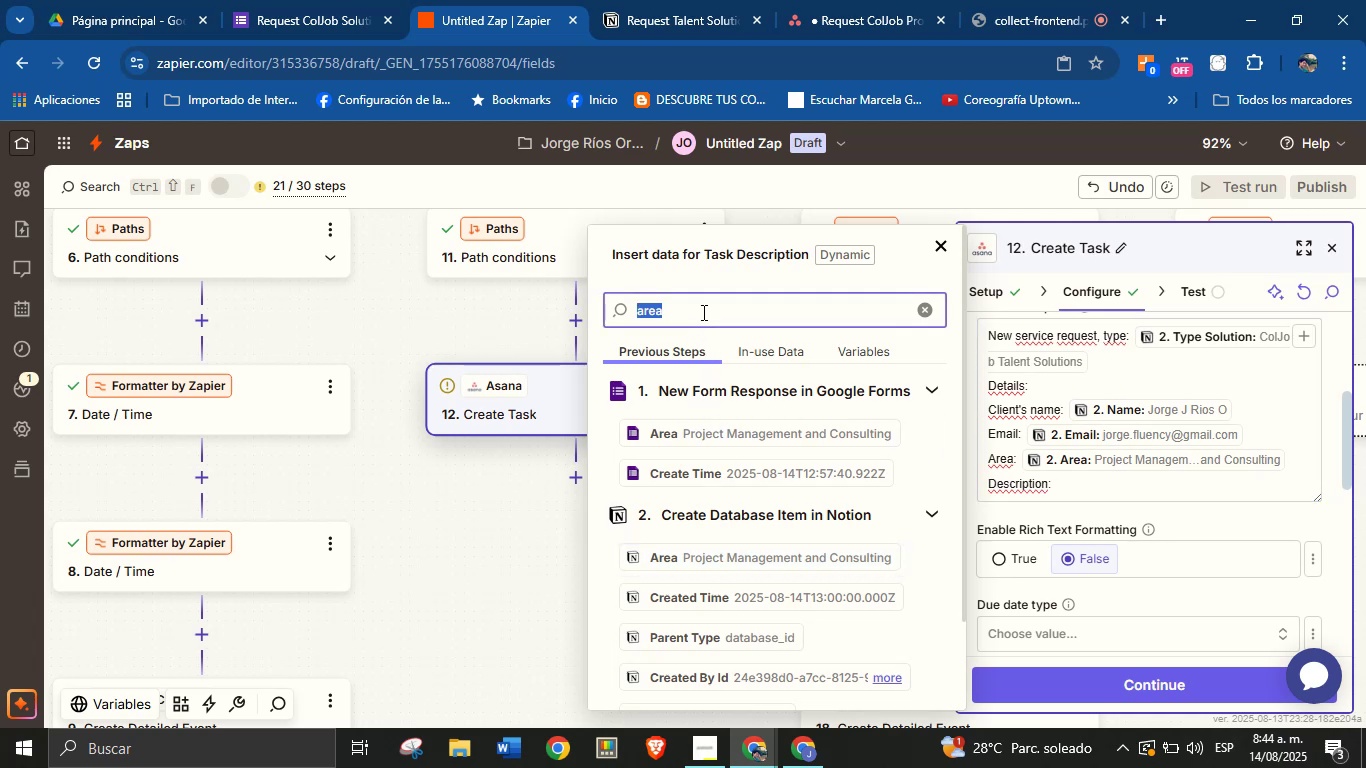 
type(des)
 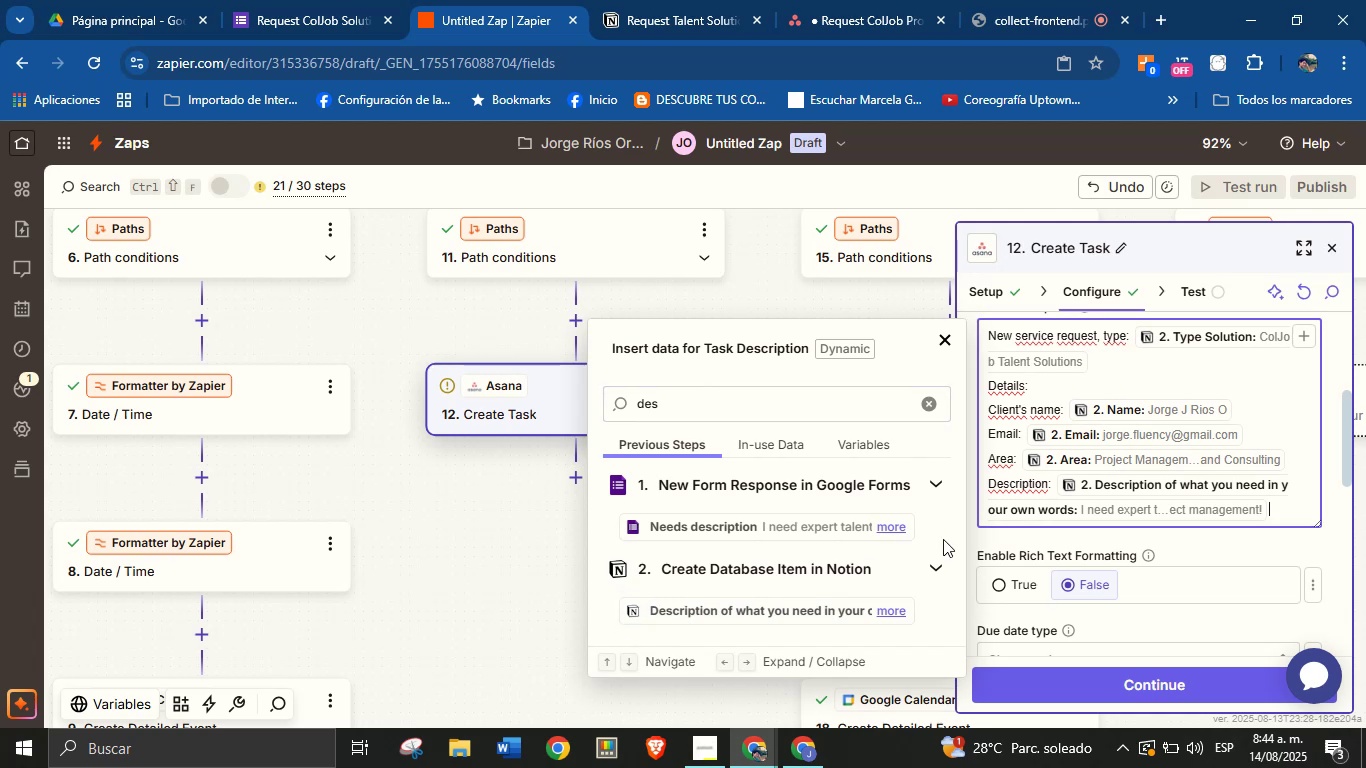 
key(Enter)
 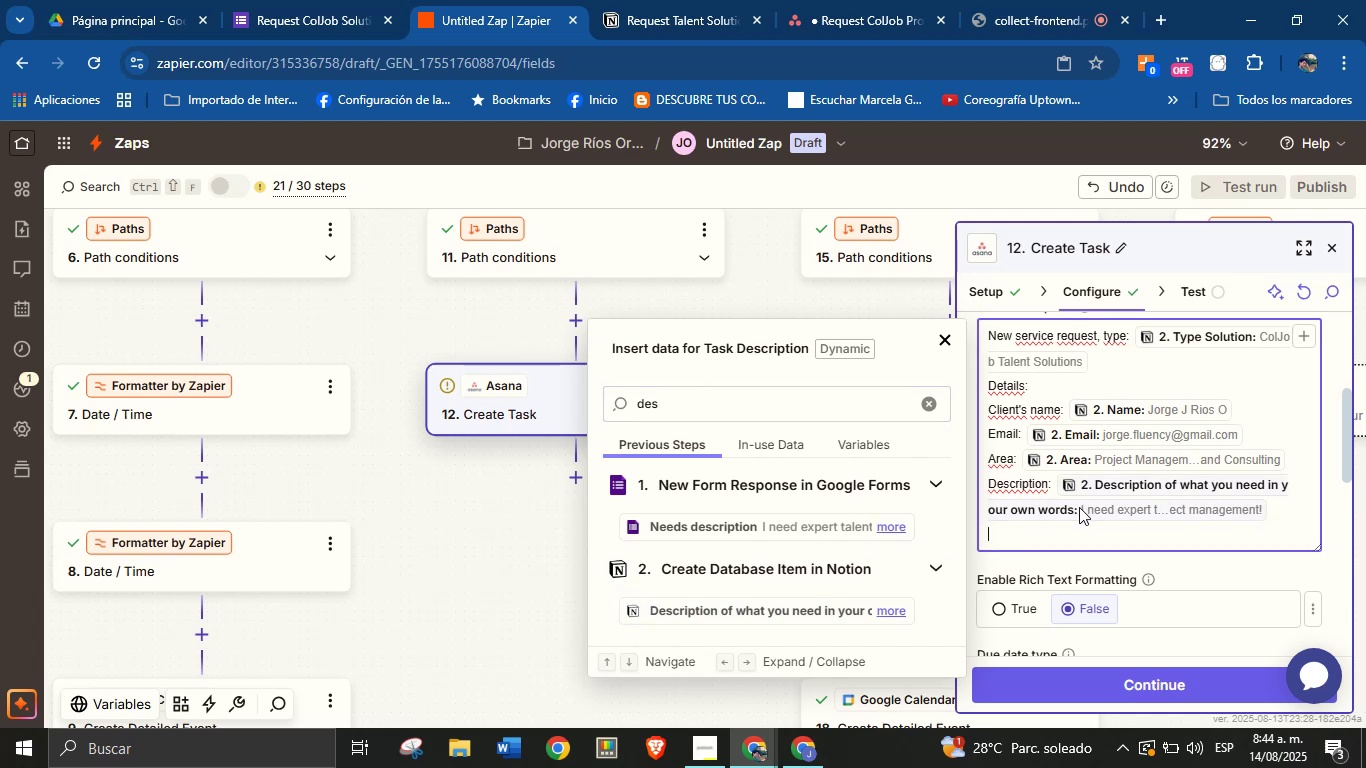 
type(creat)
key(Backspace)
key(Backspace)
key(Backspace)
key(Backspace)
key(Backspace)
type(Creation date> )
 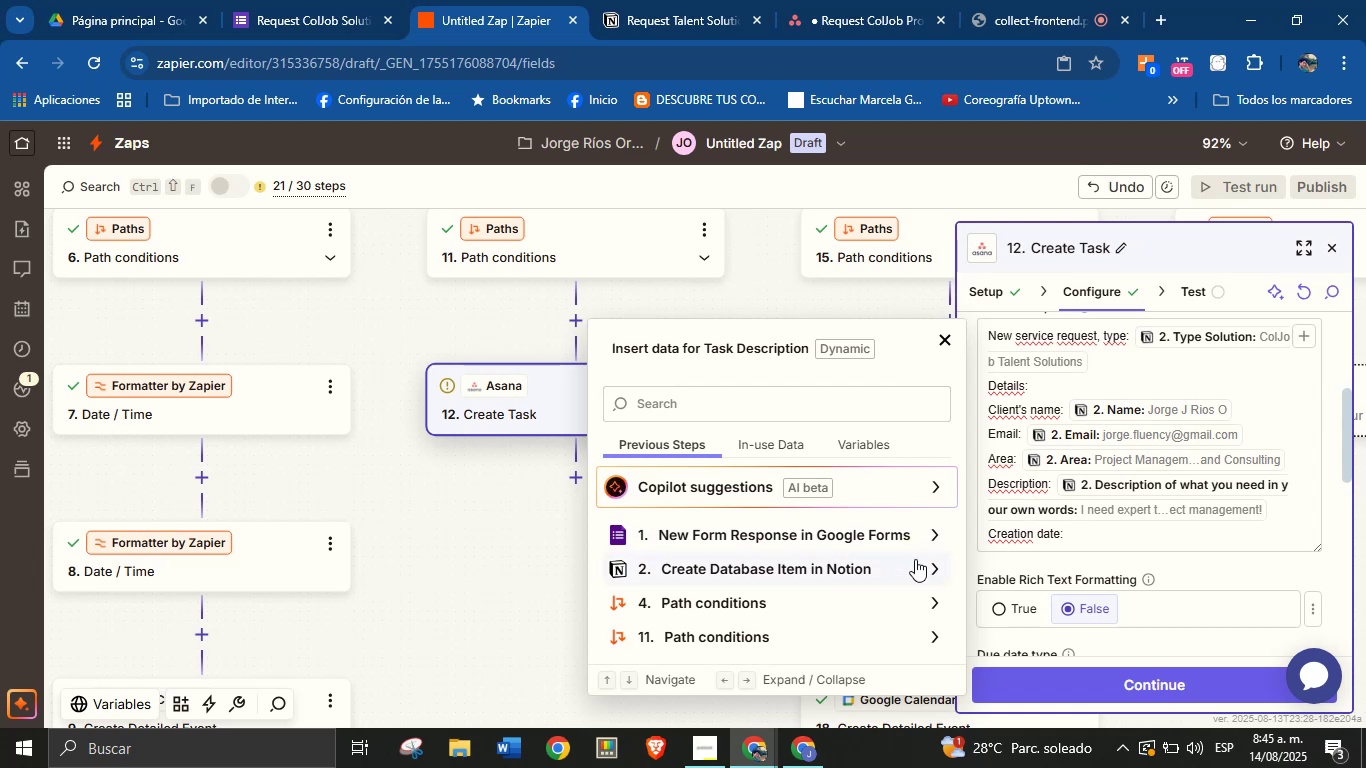 
left_click([931, 568])
 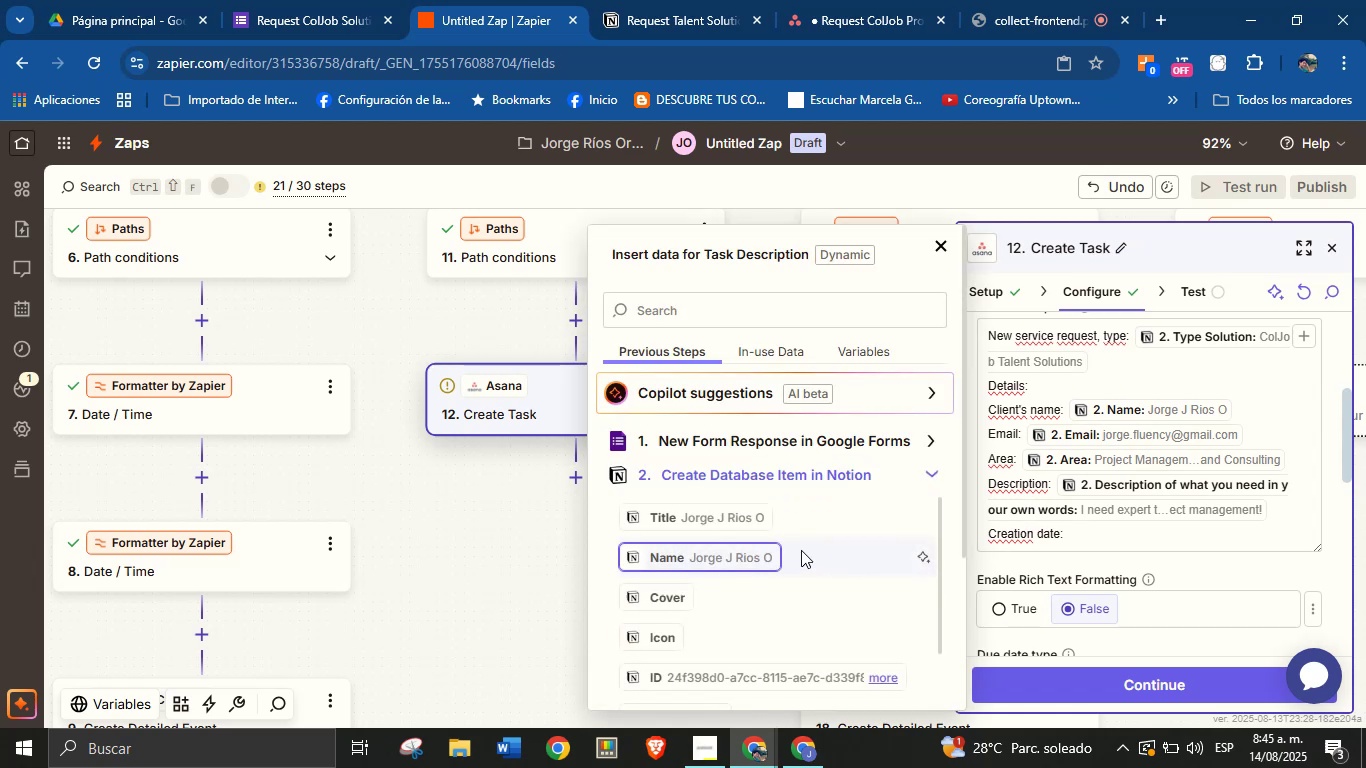 
scroll: coordinate [718, 424], scroll_direction: down, amount: 7.0
 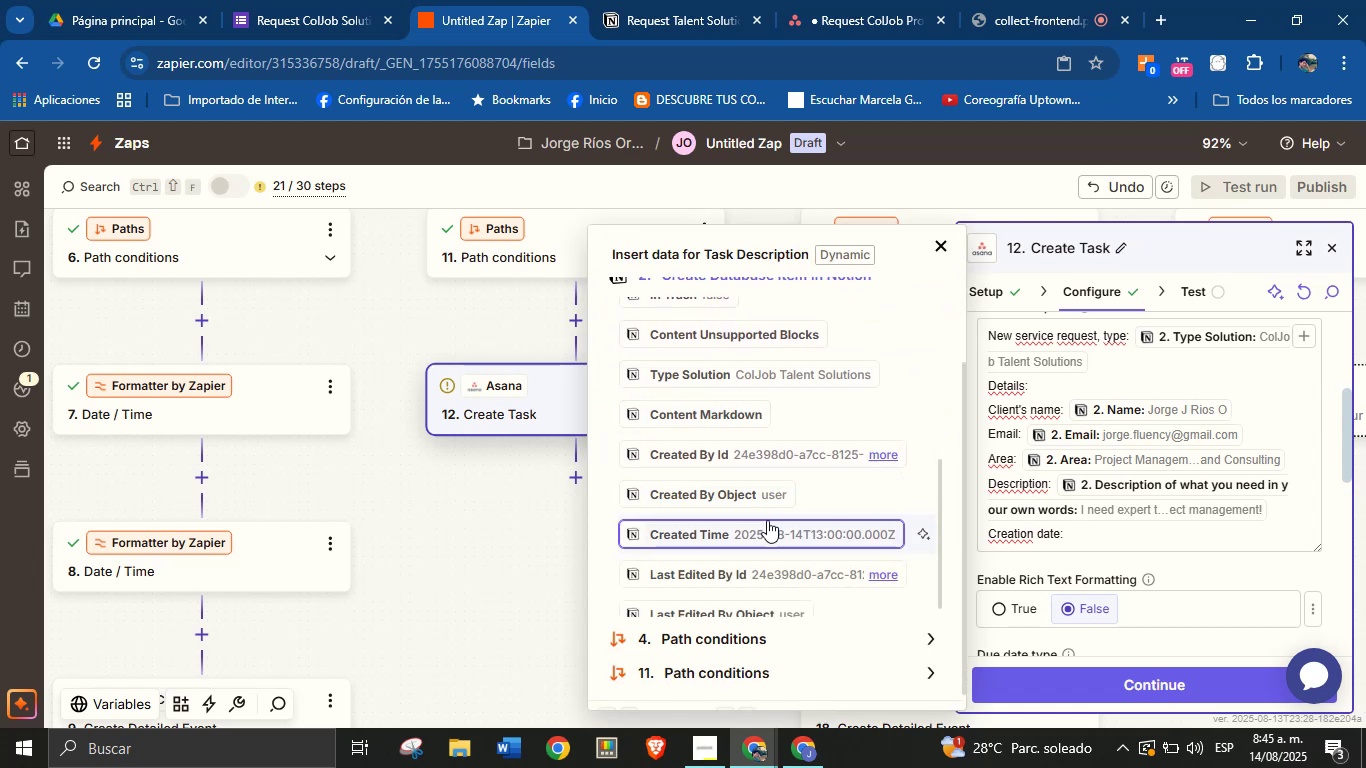 
left_click([767, 524])
 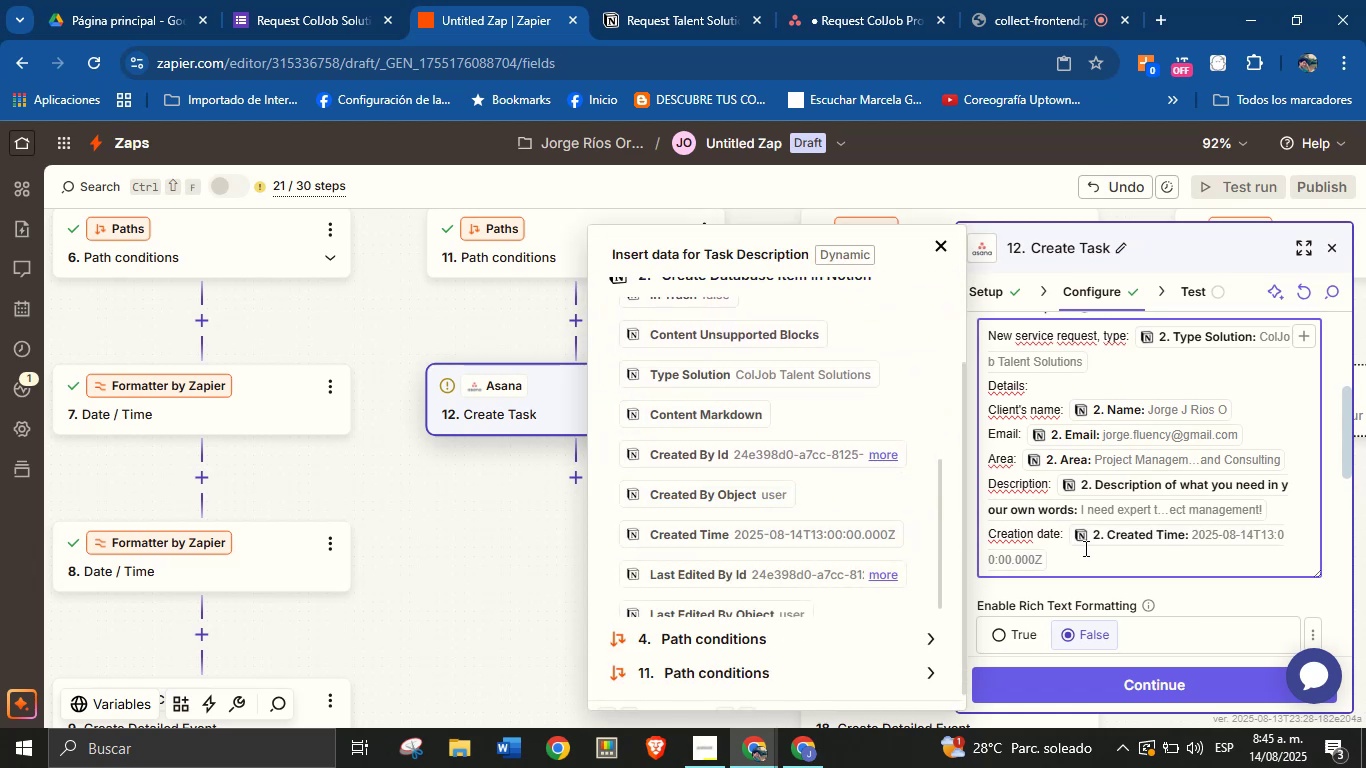 
left_click([1084, 560])
 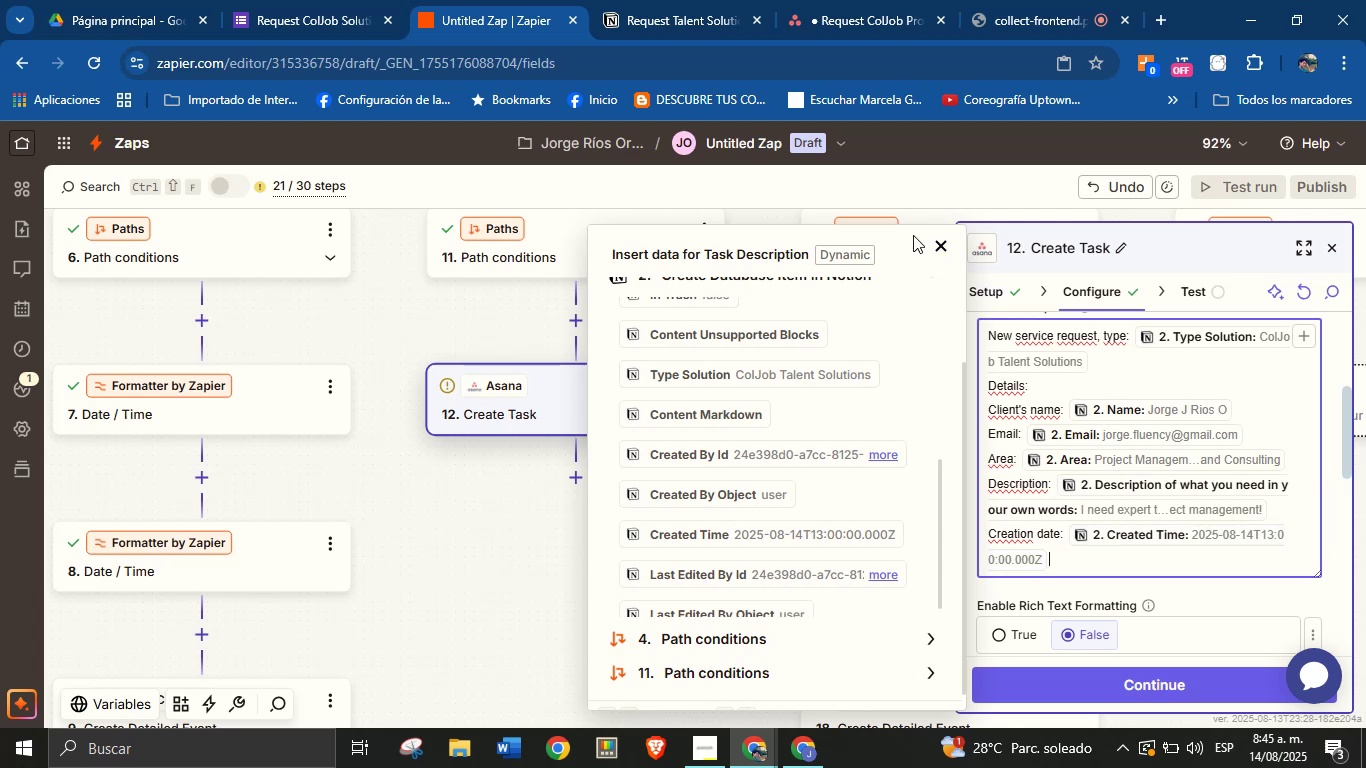 
left_click([935, 247])
 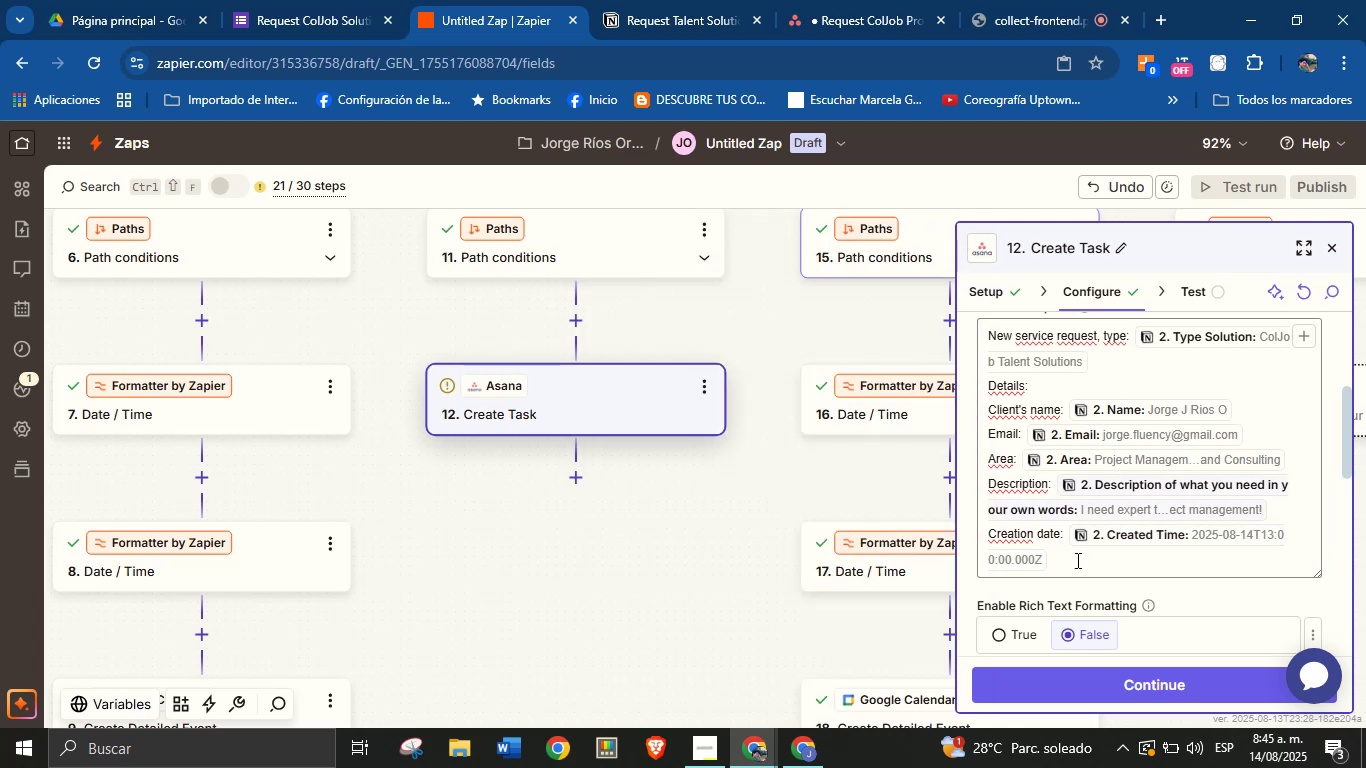 
left_click([1082, 560])
 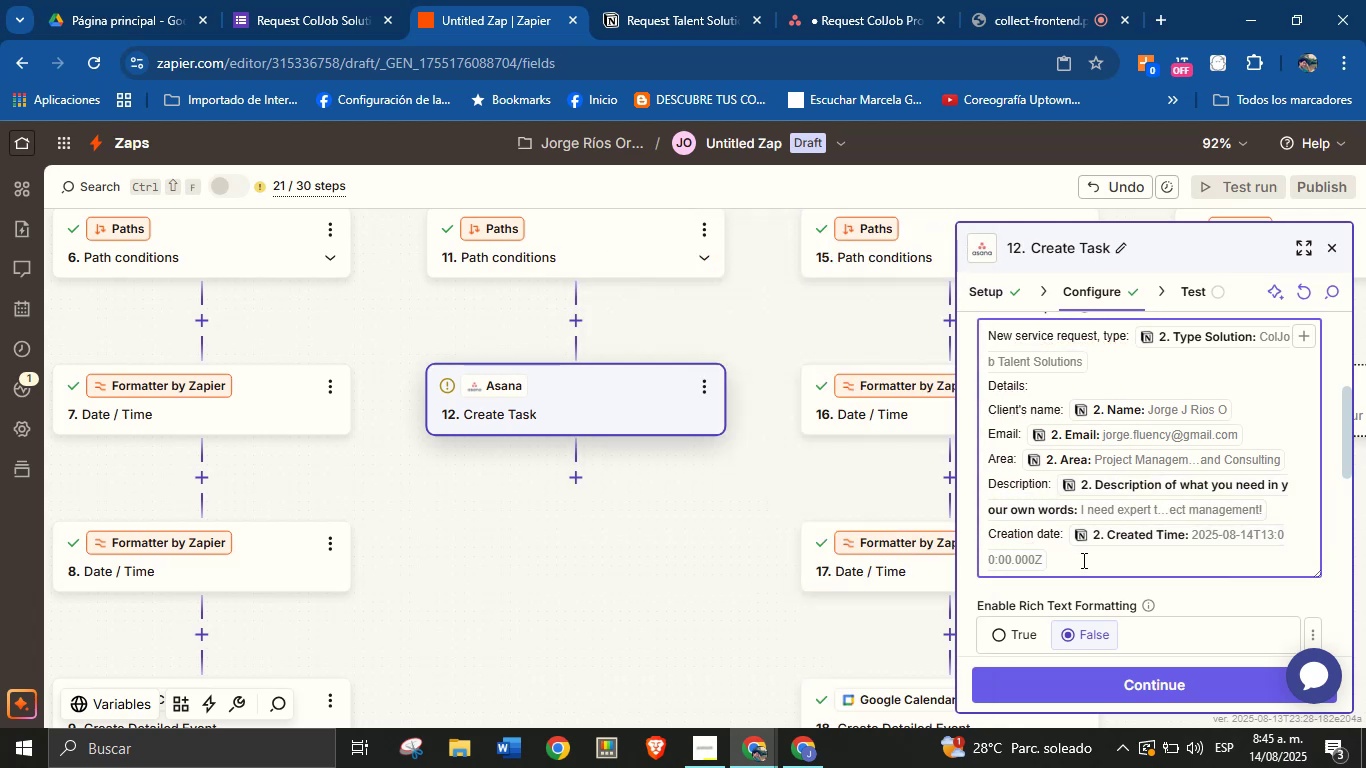 
key(Enter)
 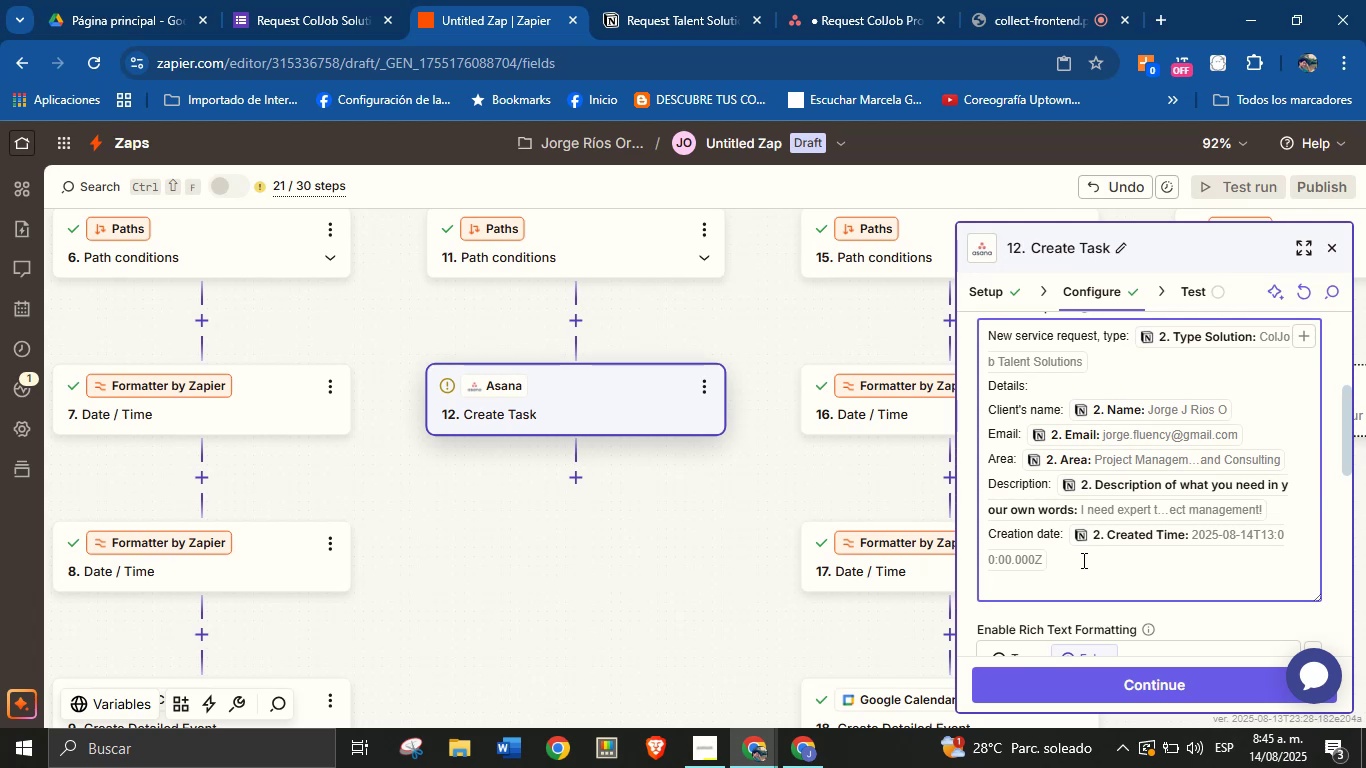 
wait(32.4)
 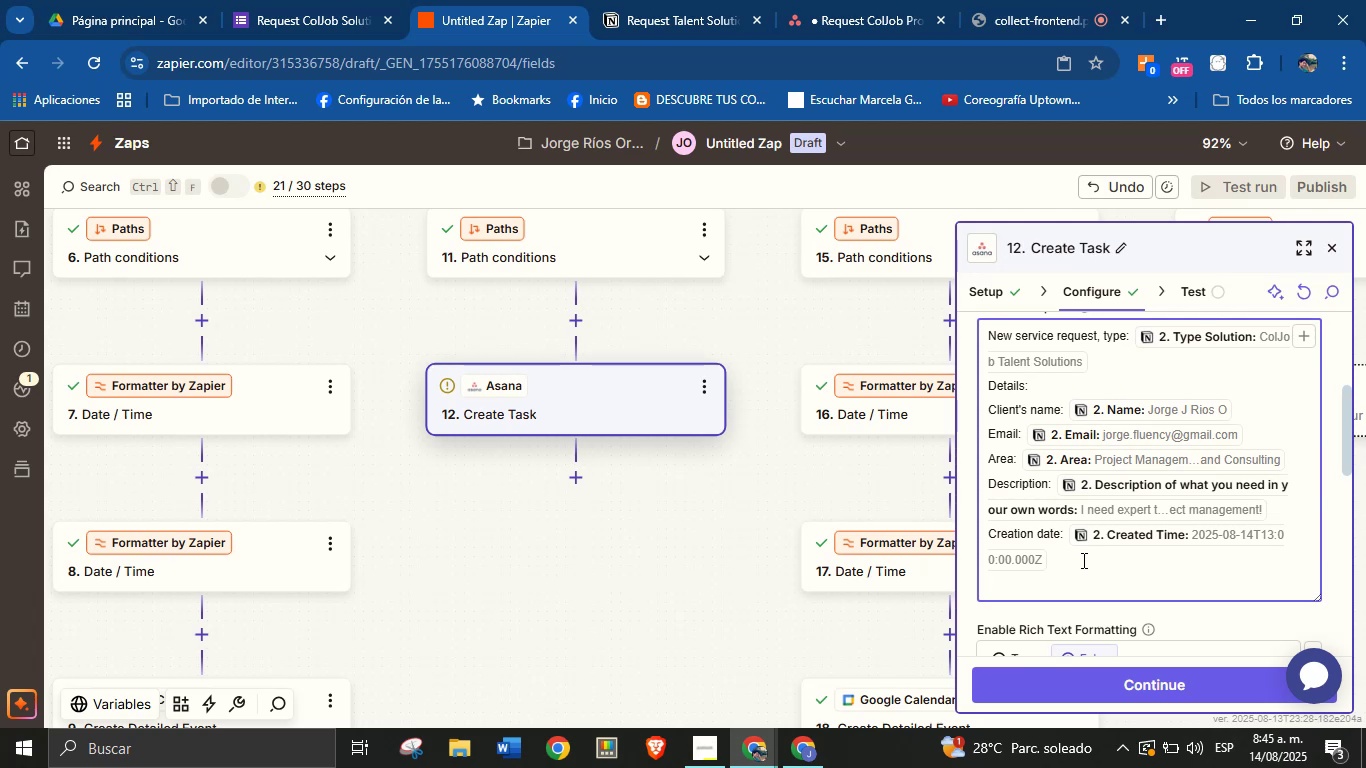 
scroll: coordinate [1082, 560], scroll_direction: up, amount: 2.0
 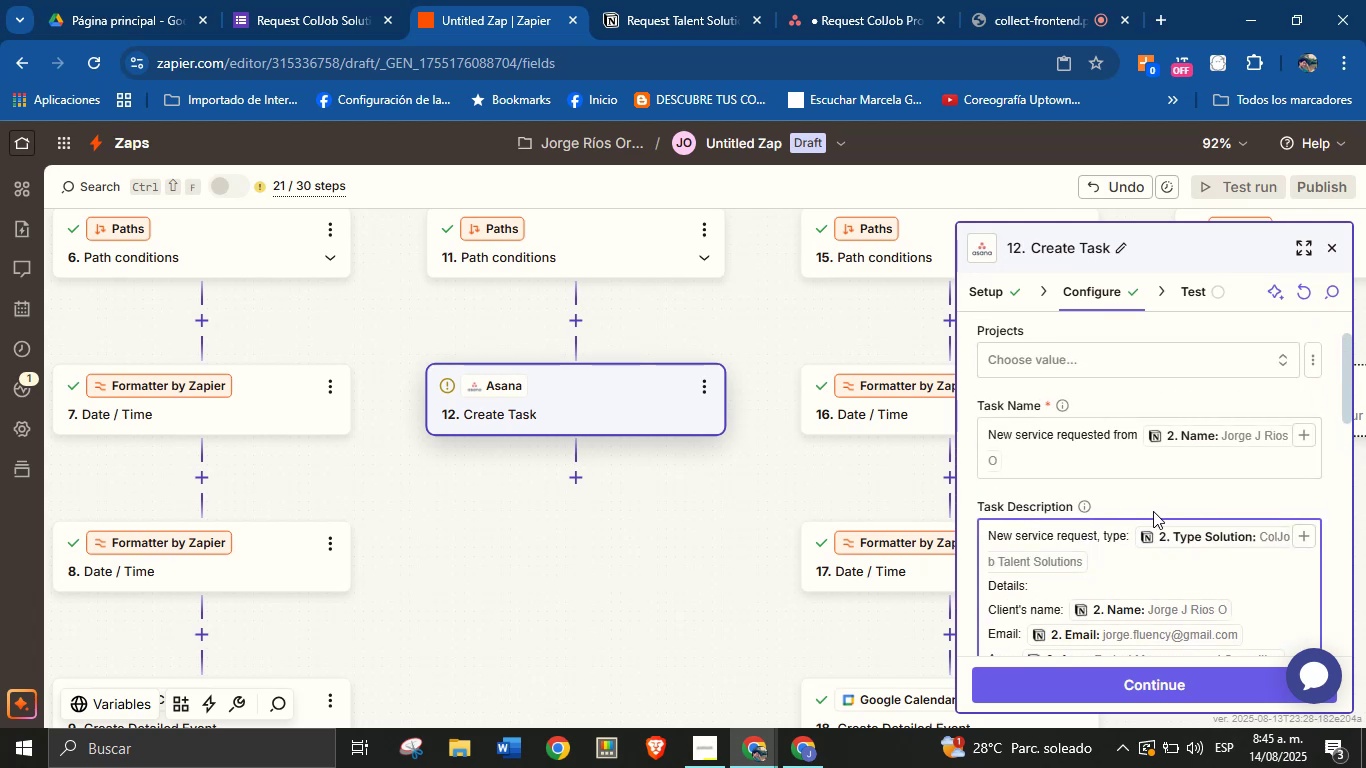 
scroll: coordinate [1154, 518], scroll_direction: down, amount: 2.0
 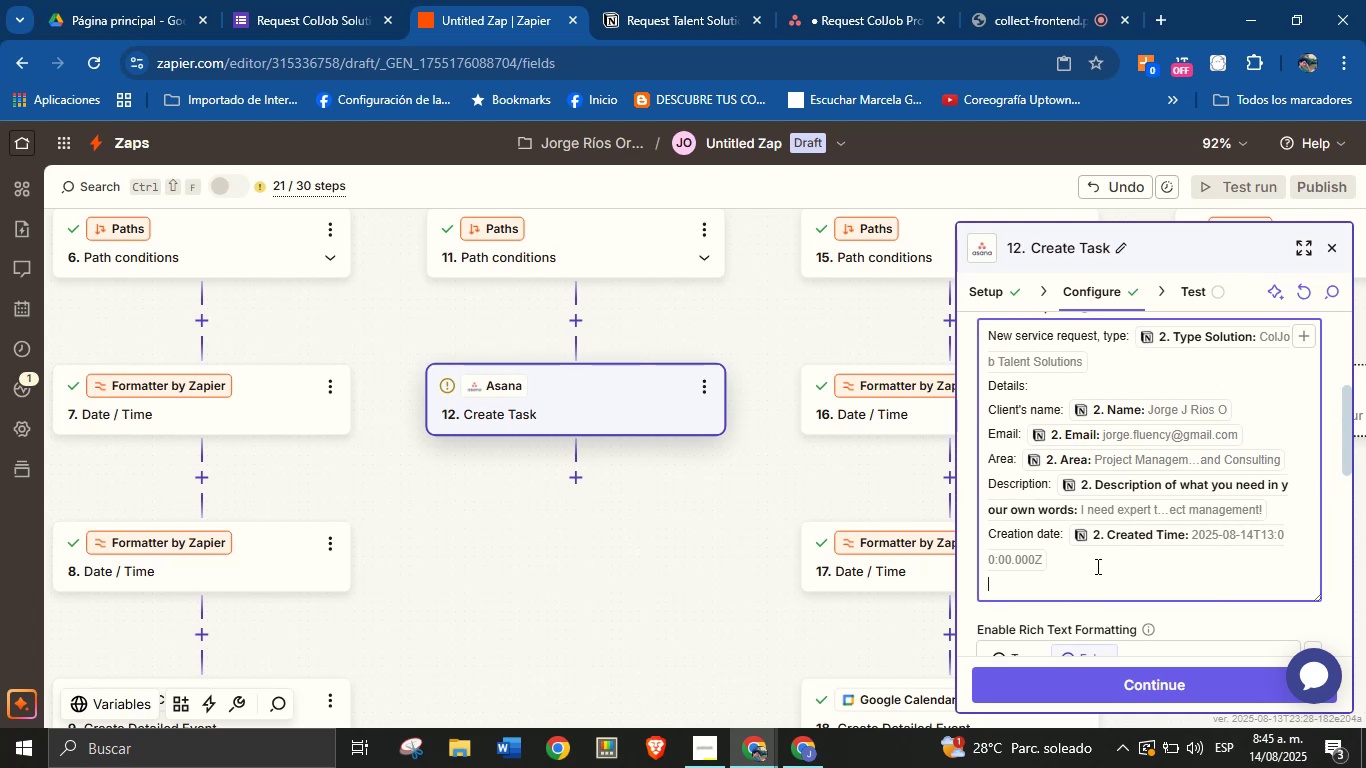 
wait(10.27)
 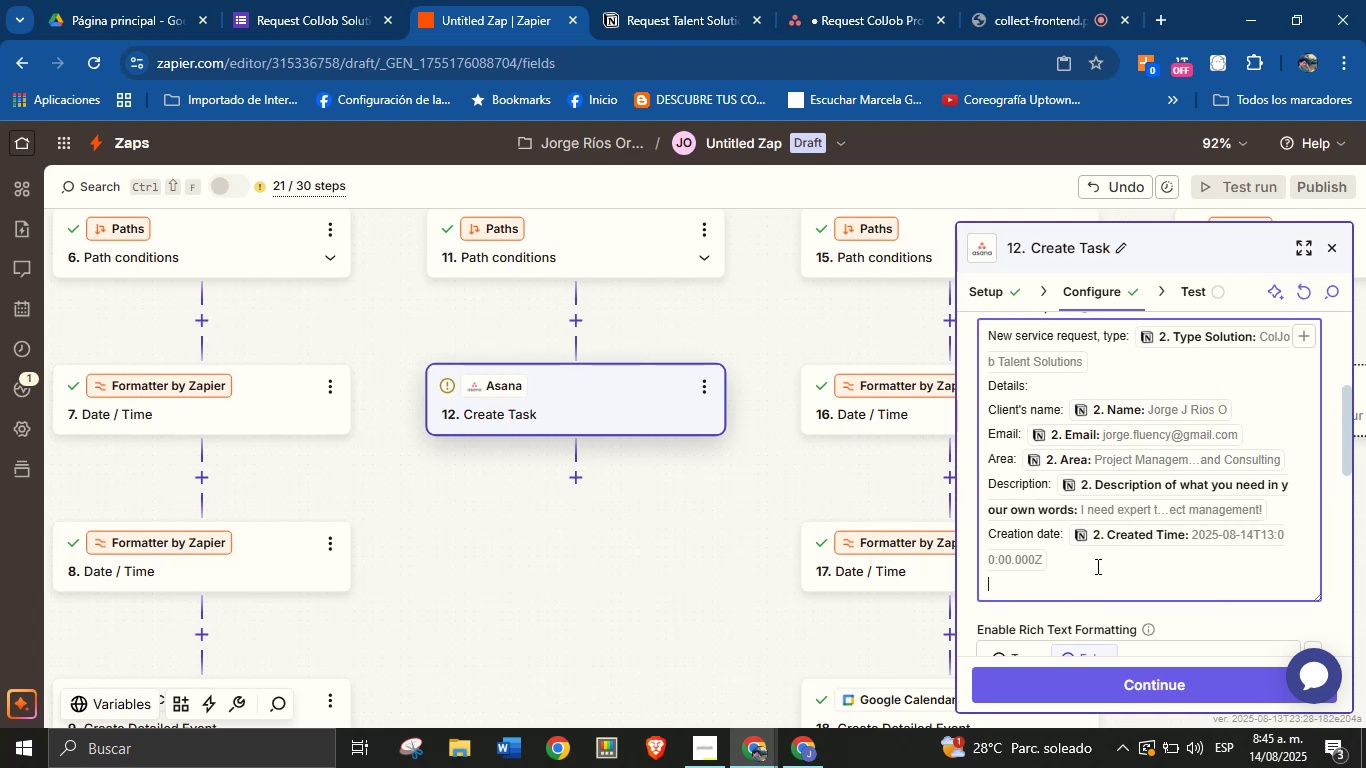 
left_click([1172, 621])
 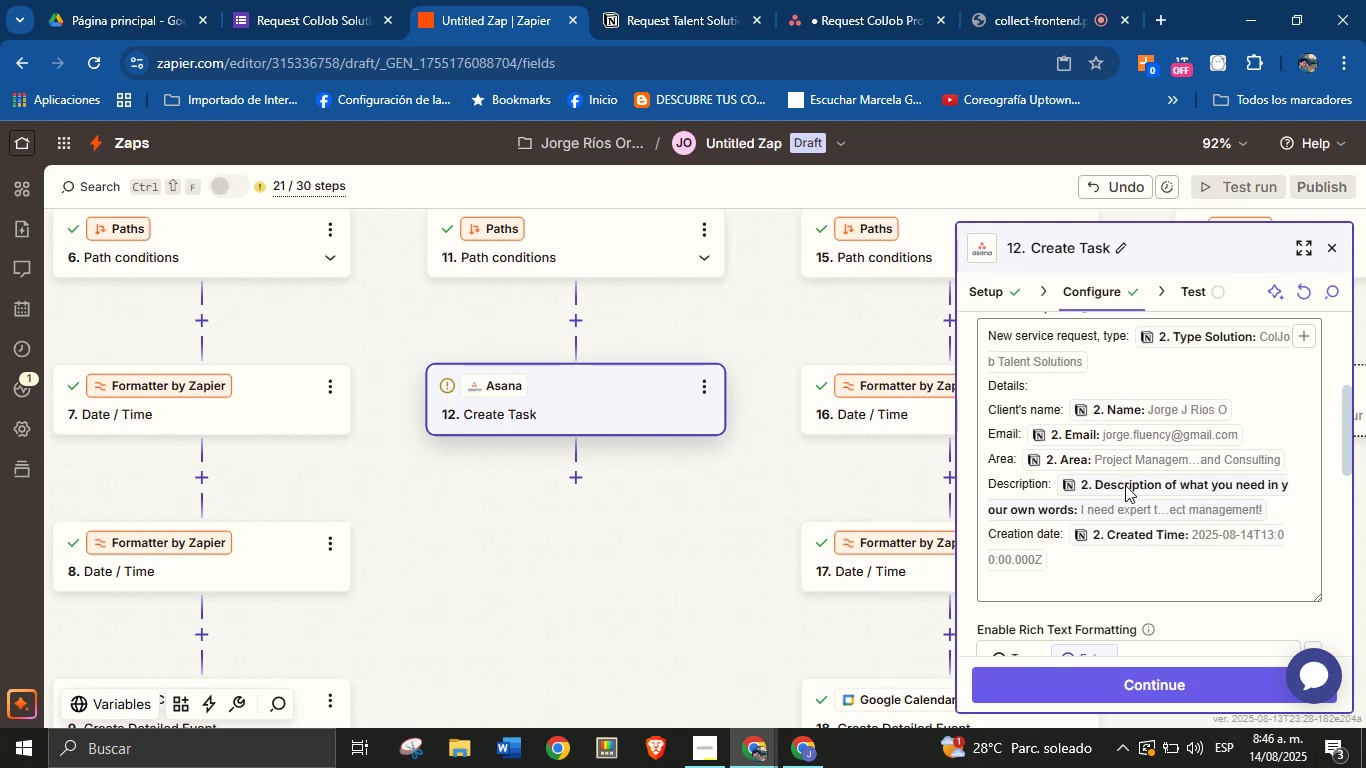 
scroll: coordinate [1101, 472], scroll_direction: down, amount: 2.0
 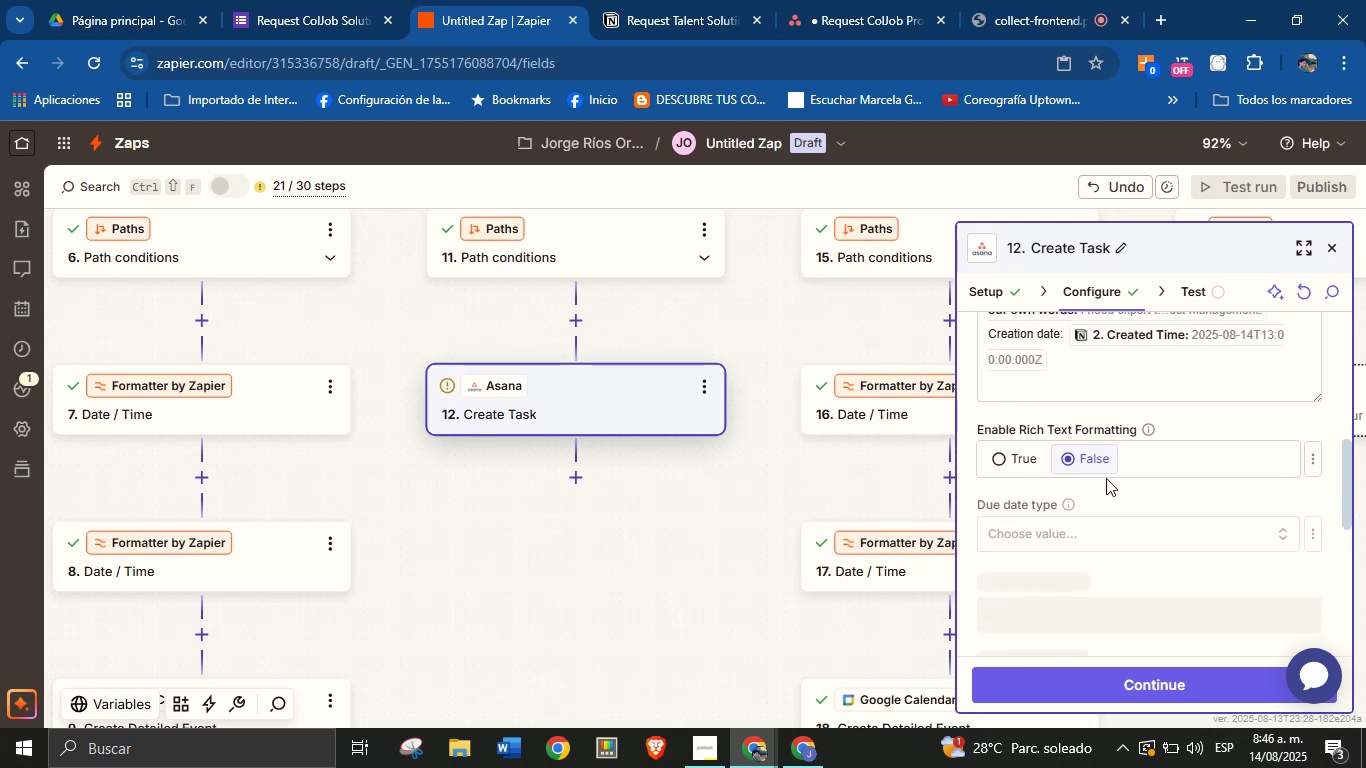 
scroll: coordinate [1108, 497], scroll_direction: none, amount: 0.0
 